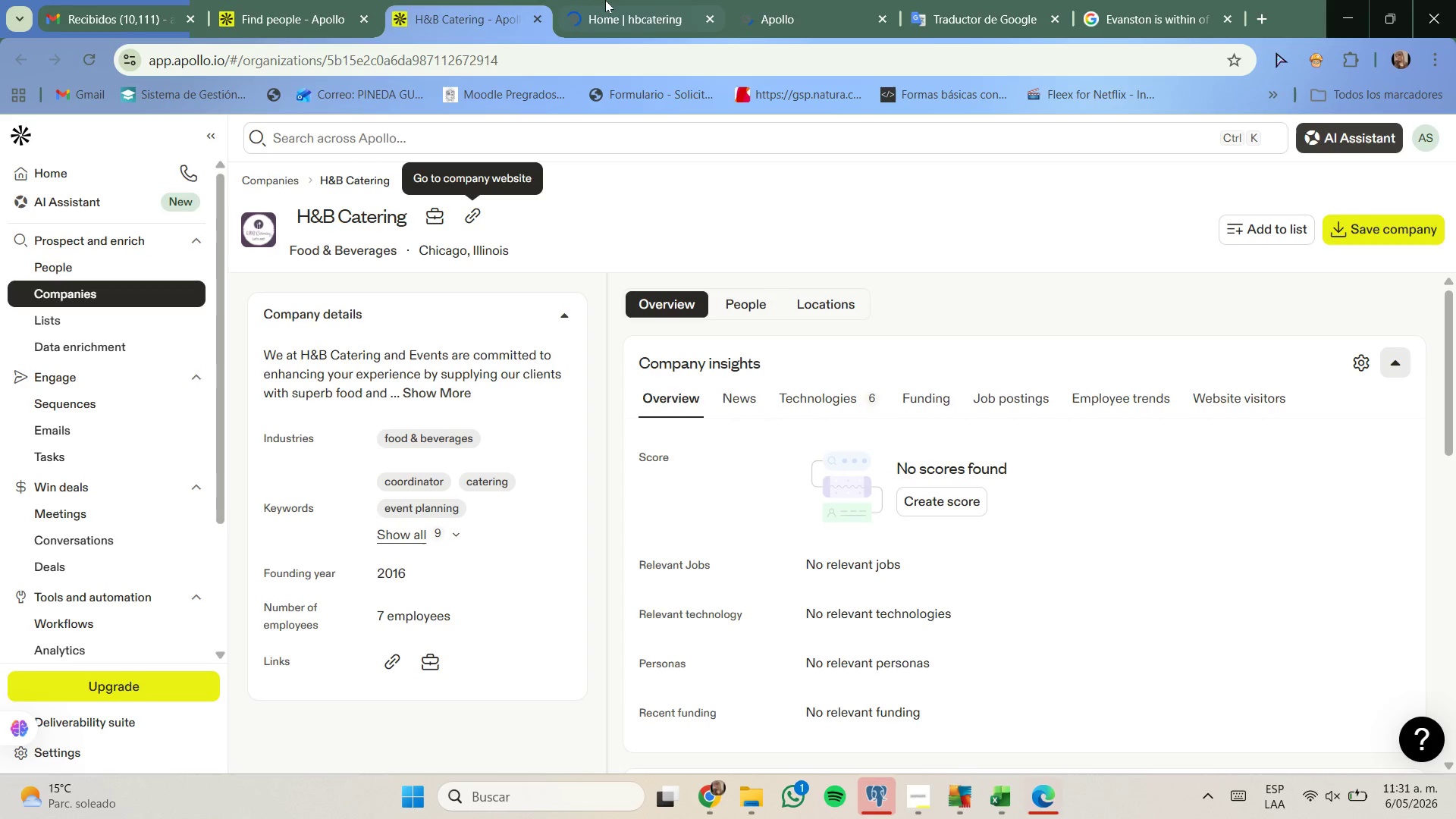 
left_click([609, 0])
 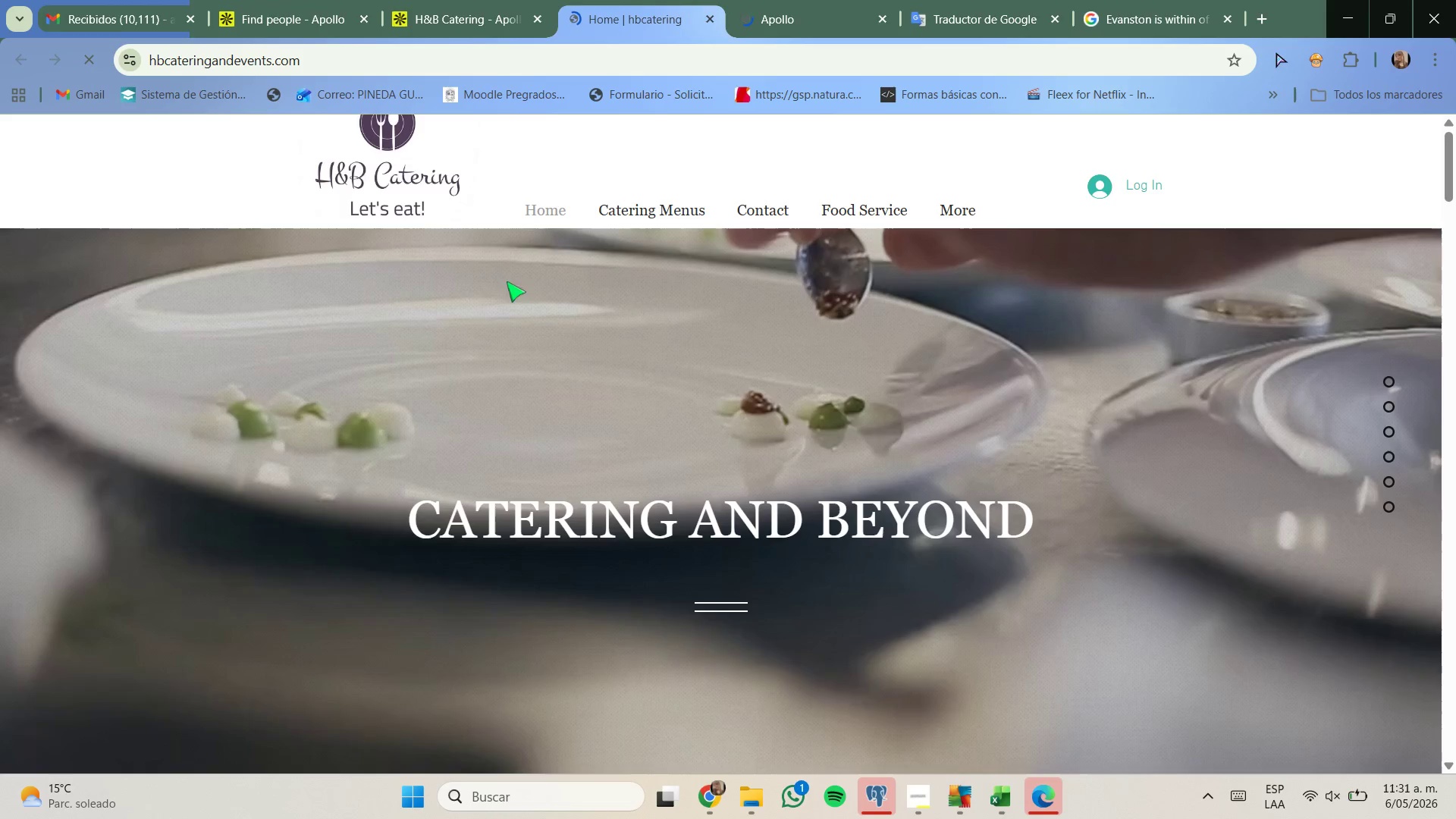 
left_click([315, 0])
 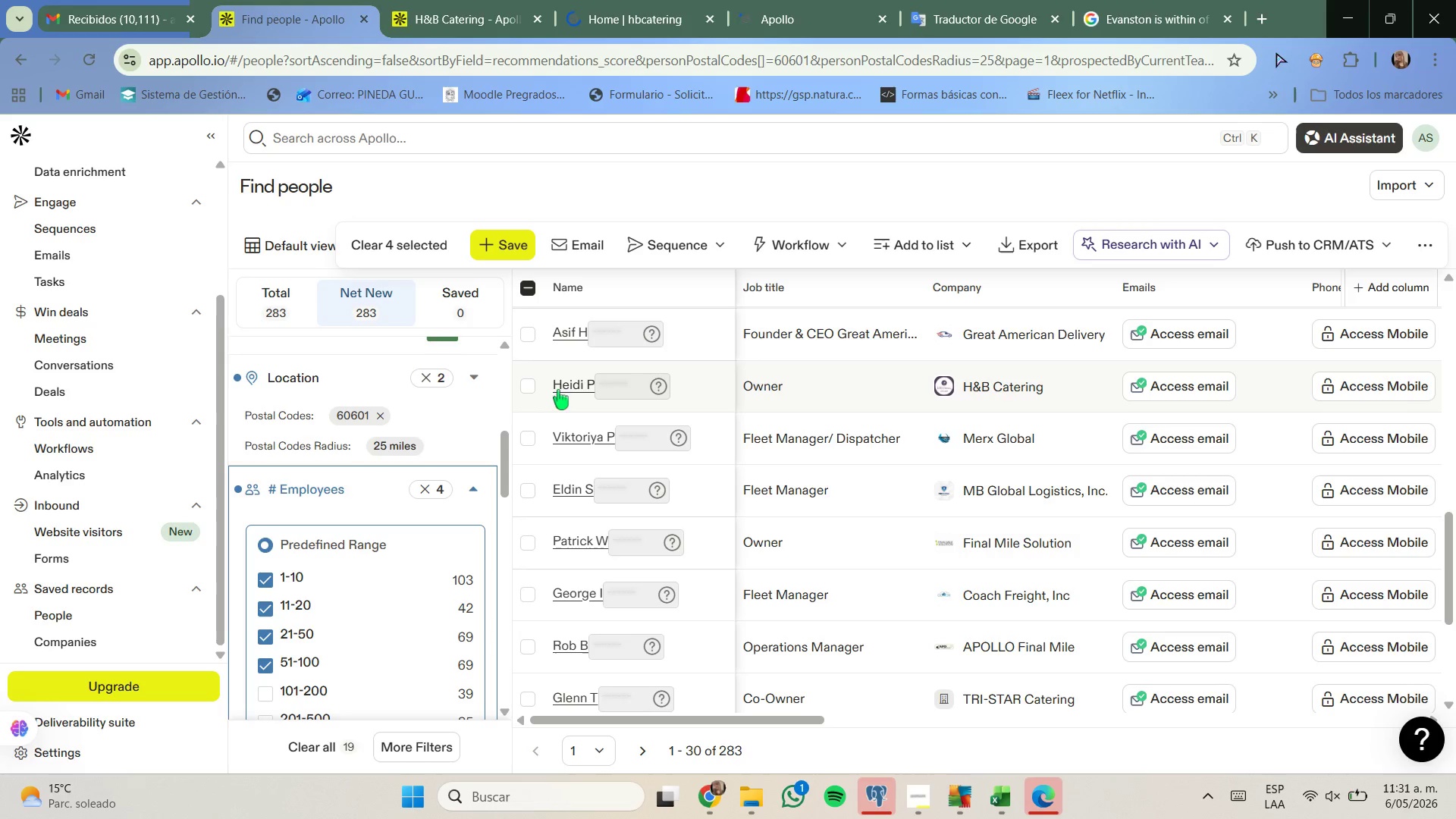 
left_click([526, 384])
 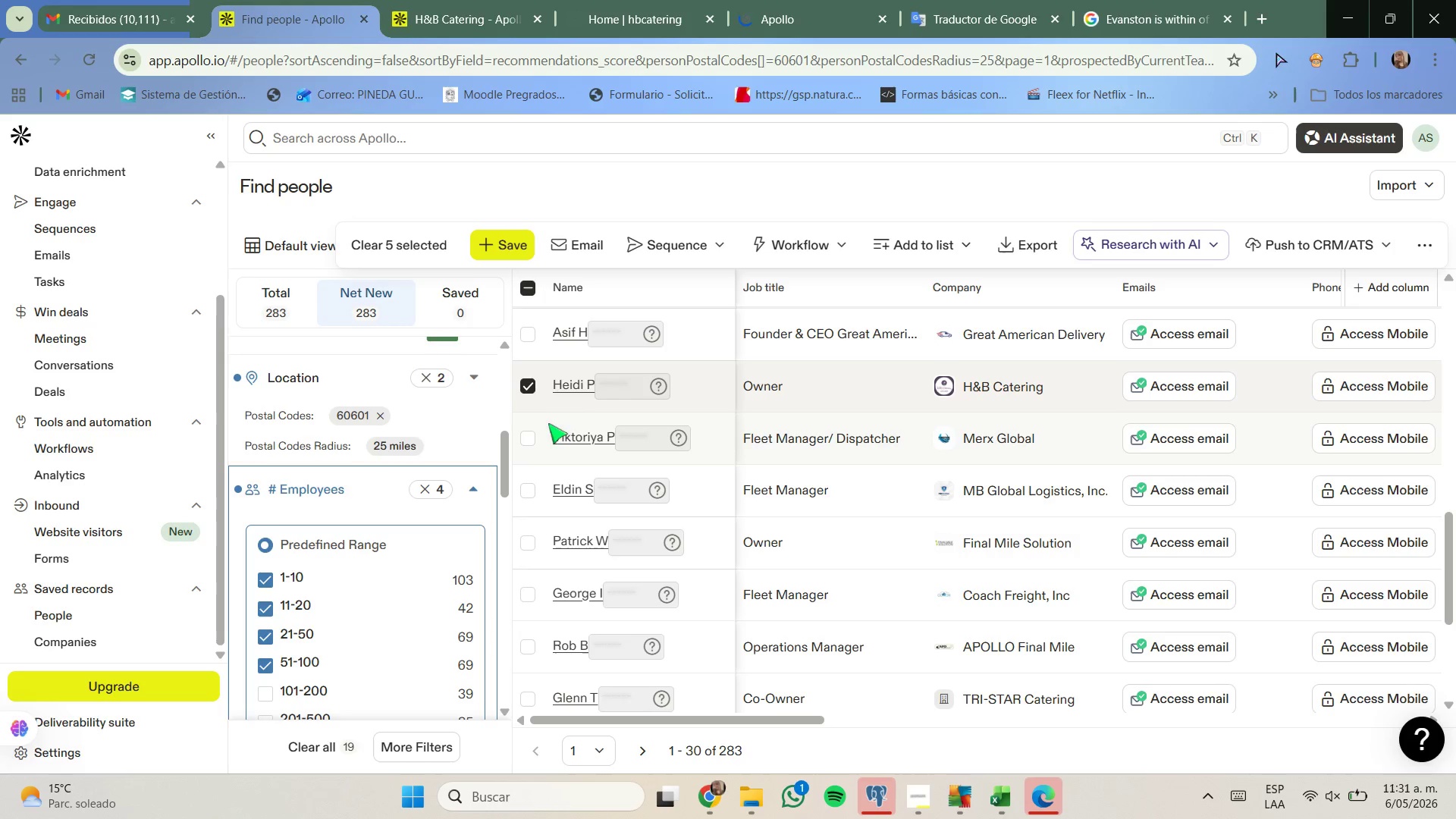 
left_click([510, 29])
 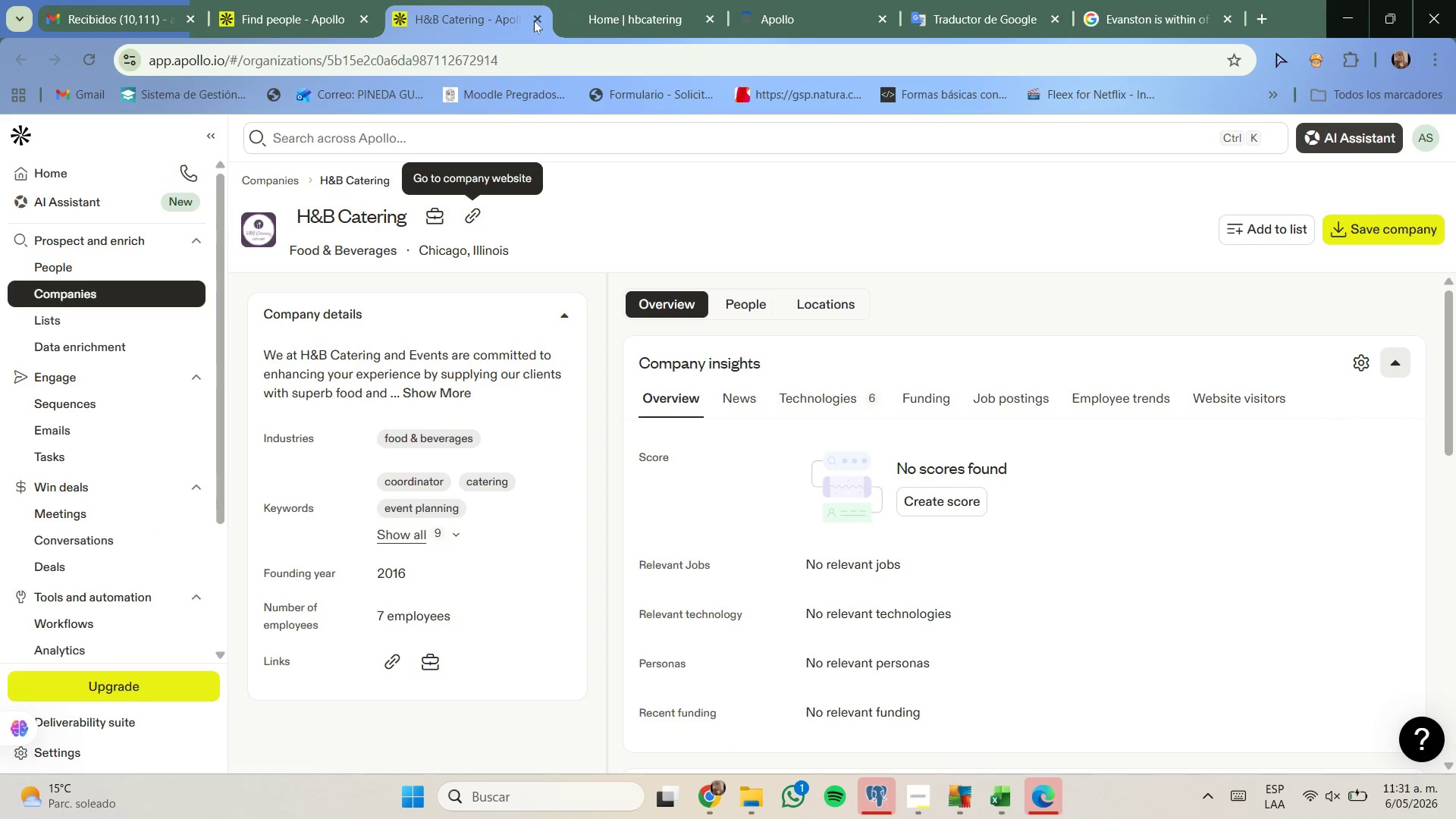 
left_click([534, 20])
 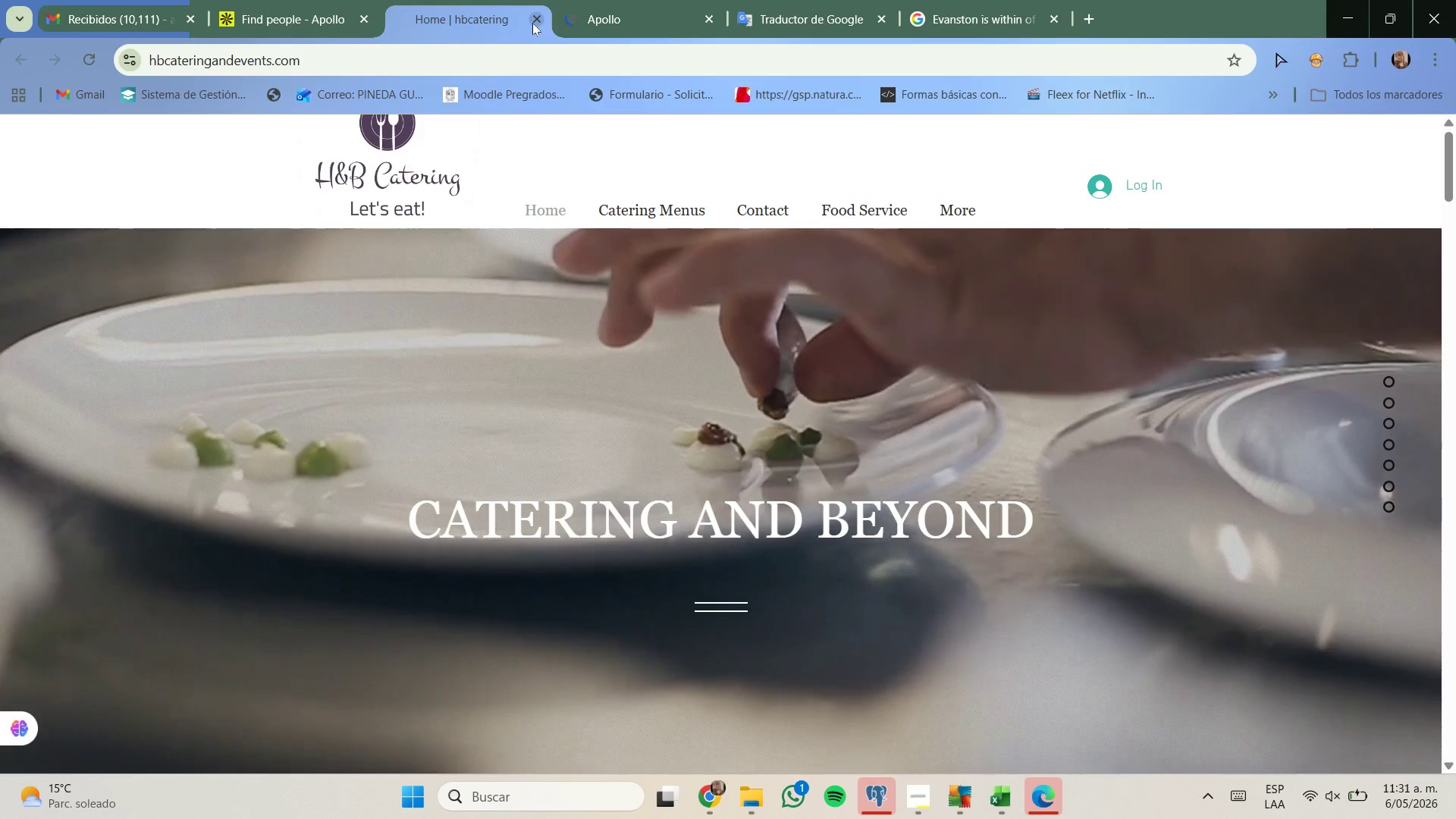 
left_click([532, 23])
 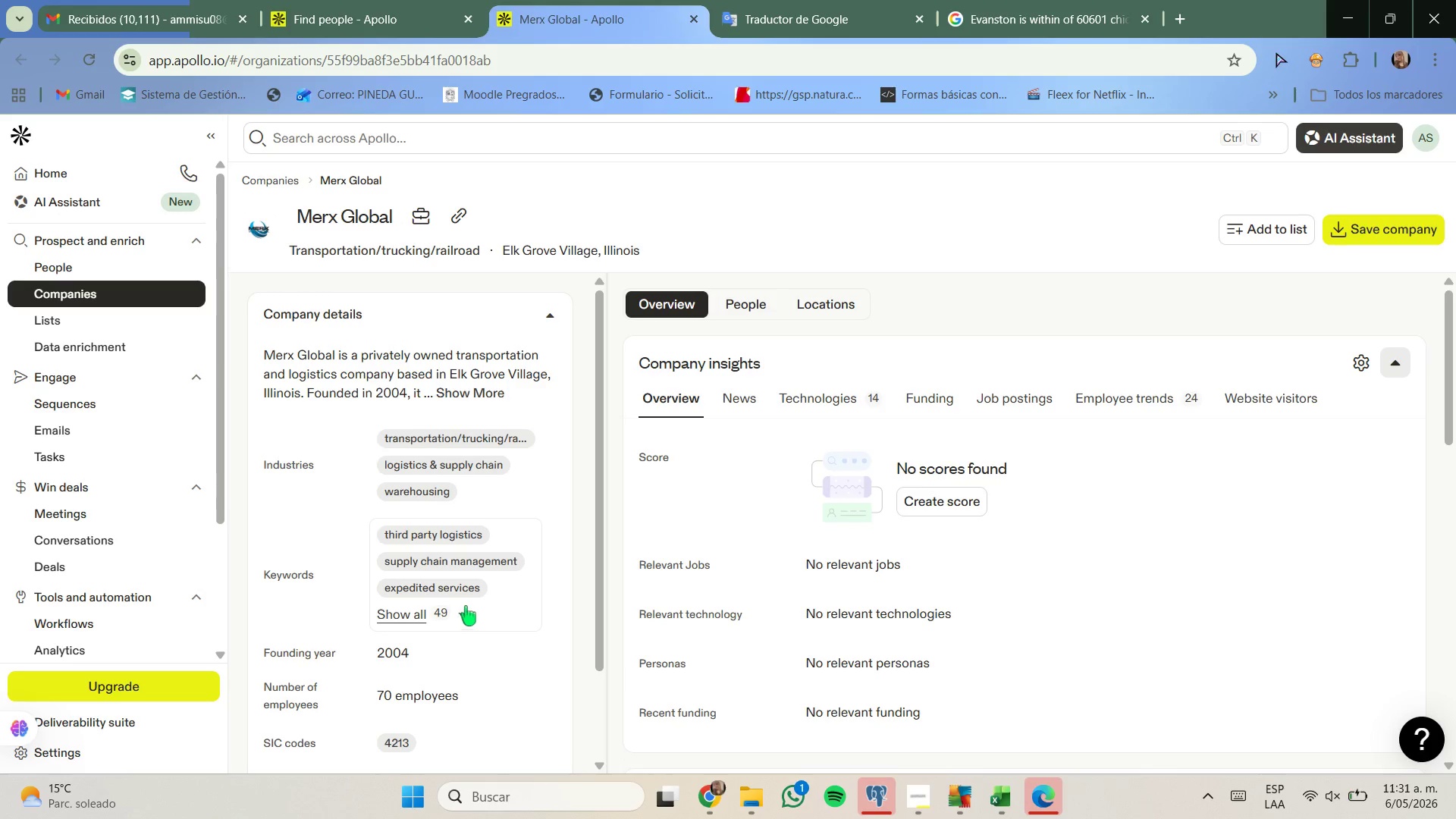 
wait(18.19)
 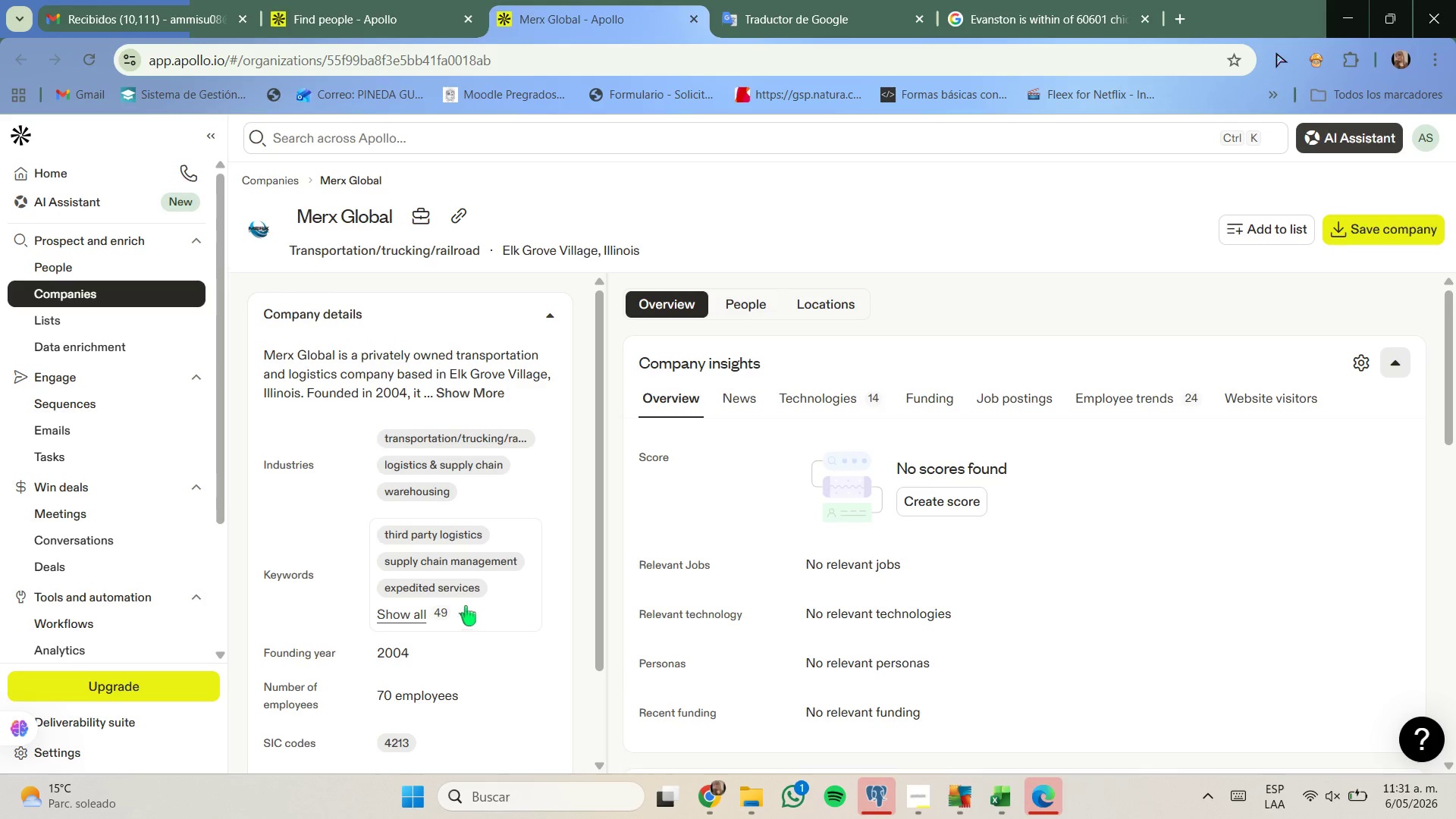 
left_click([499, 388])
 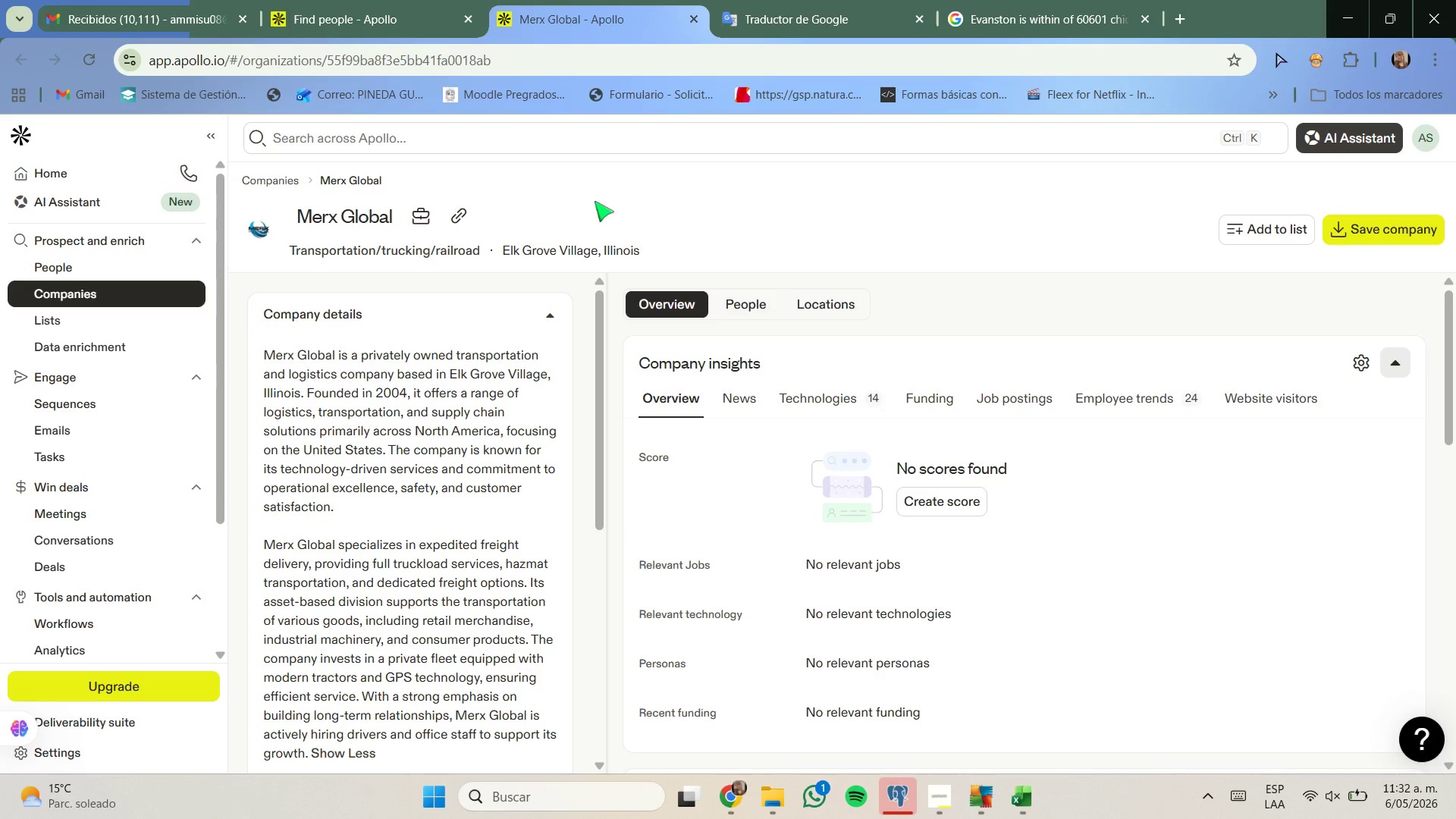 
wait(7.62)
 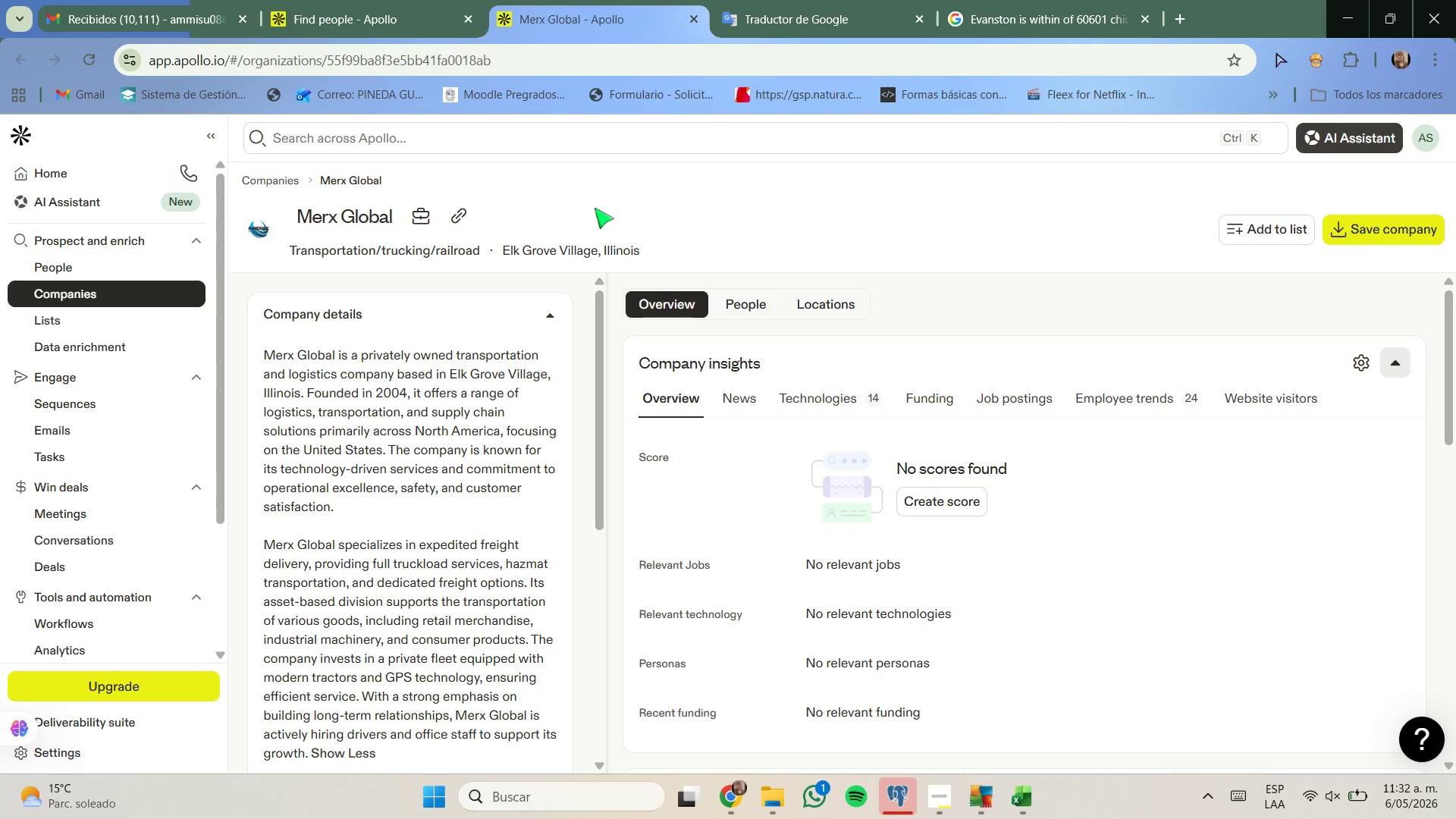 
left_click([455, 217])
 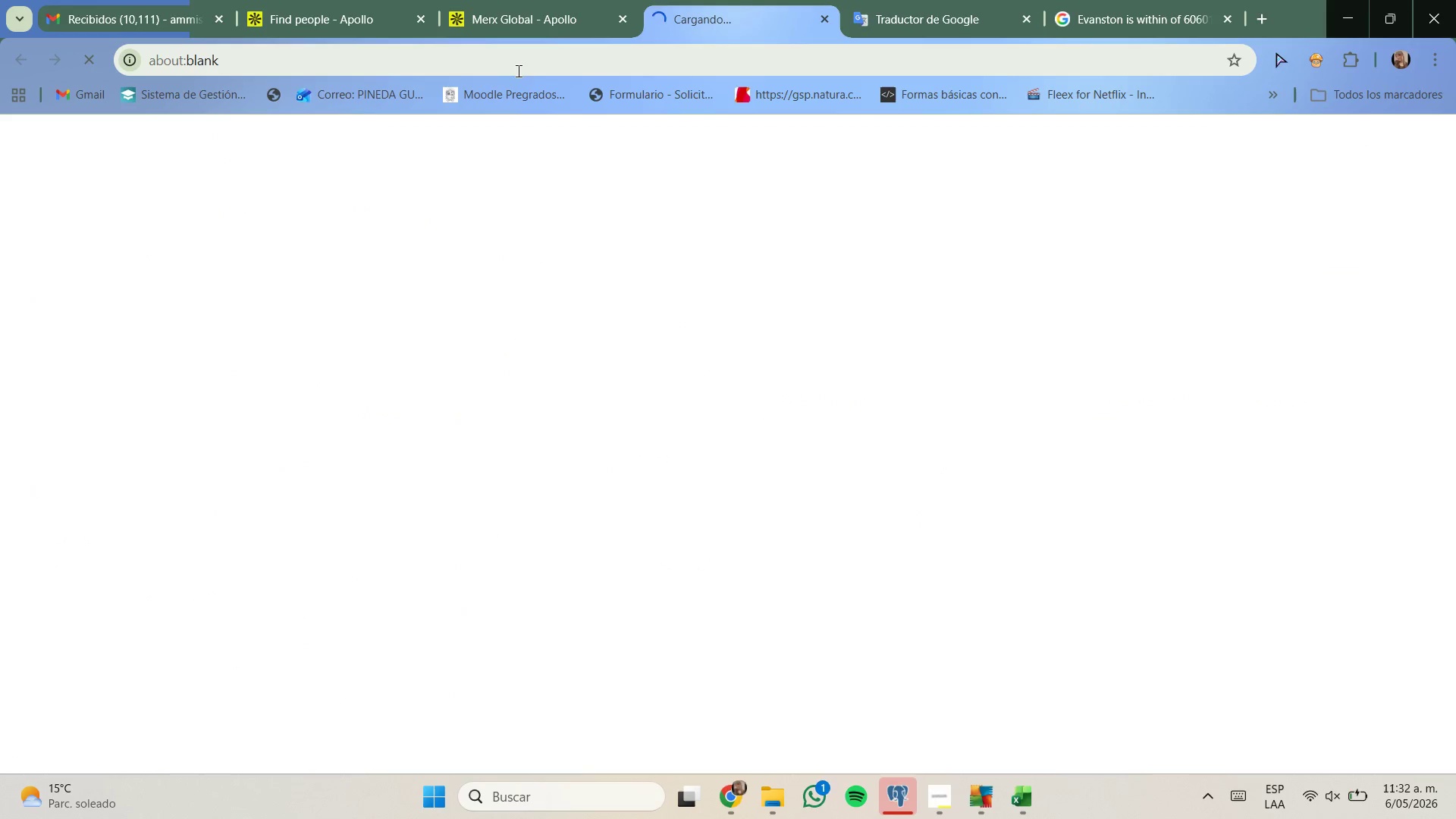 
left_click([351, 0])
 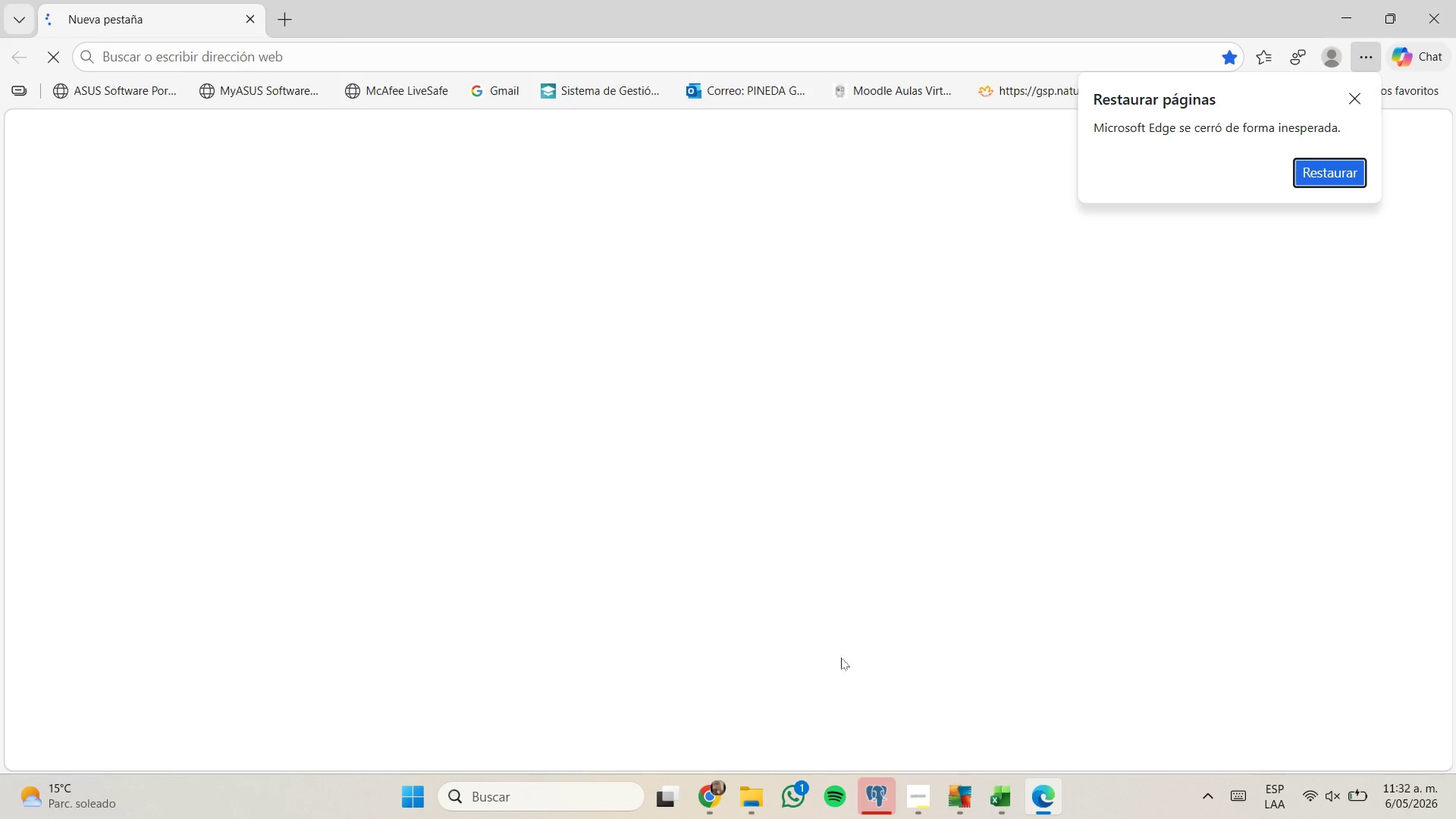 
left_click([726, 779])
 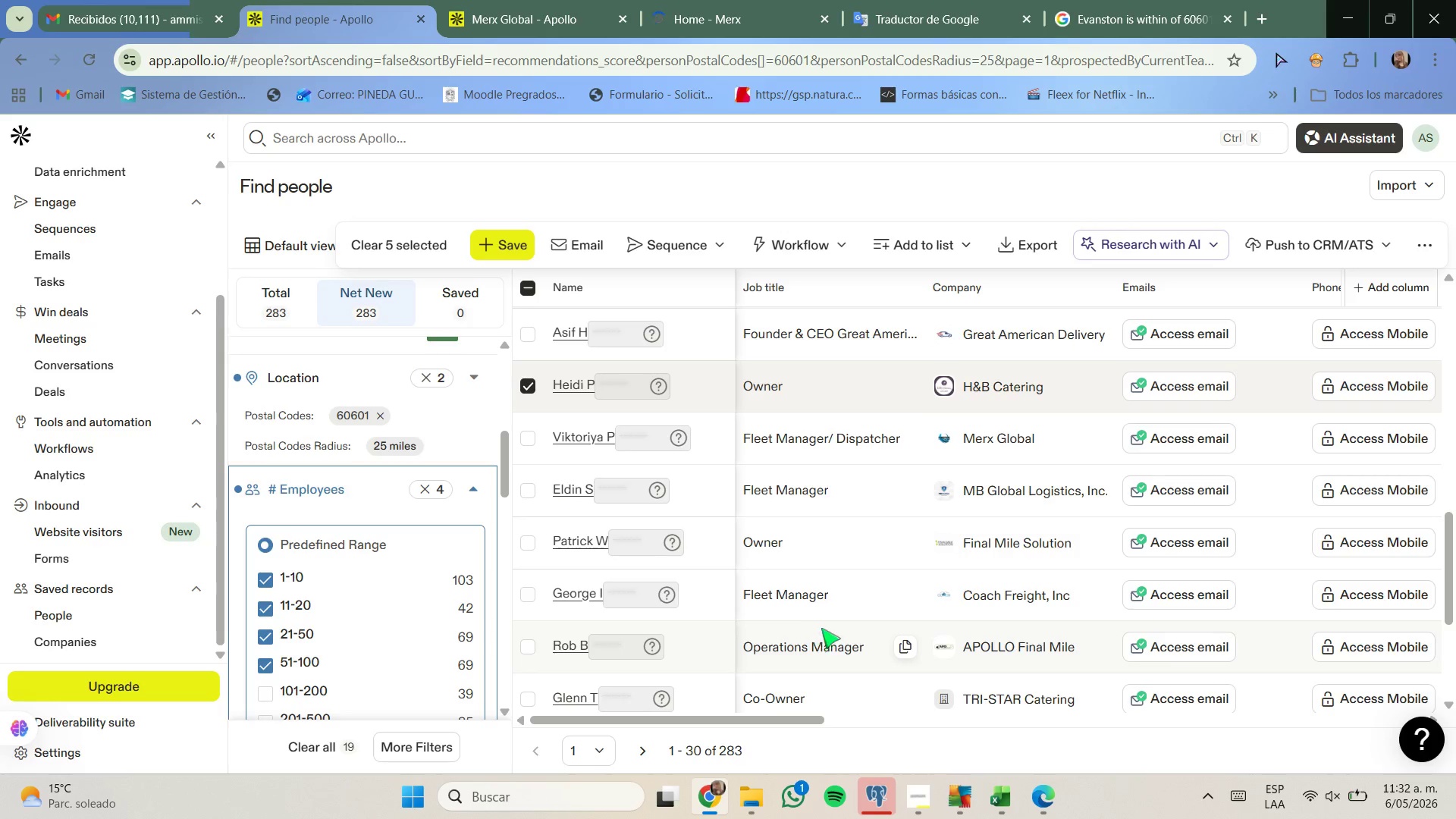 
mouse_move([893, 582])
 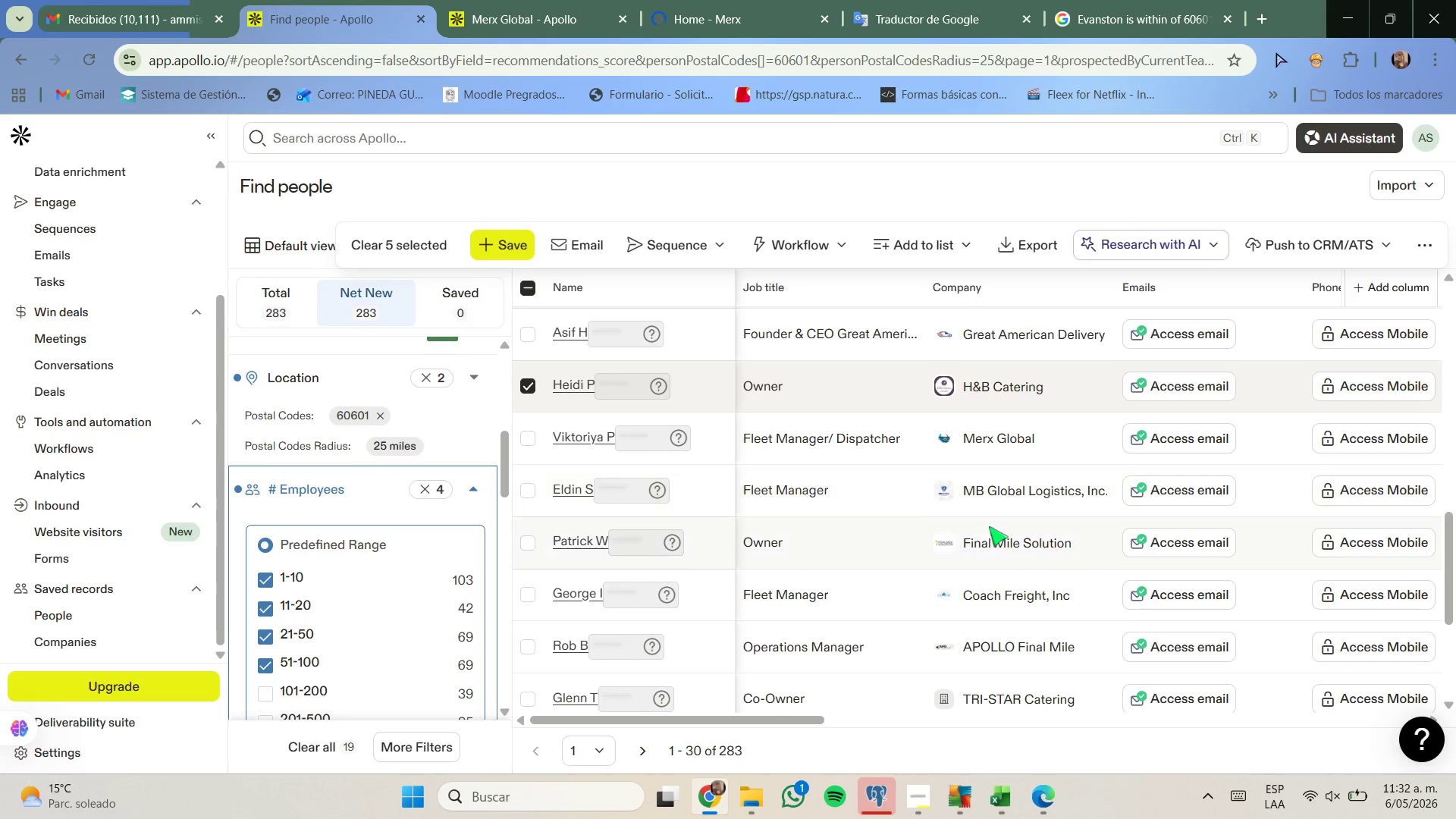 
left_click_drag(start_coordinate=[783, 717], to_coordinate=[745, 668])
 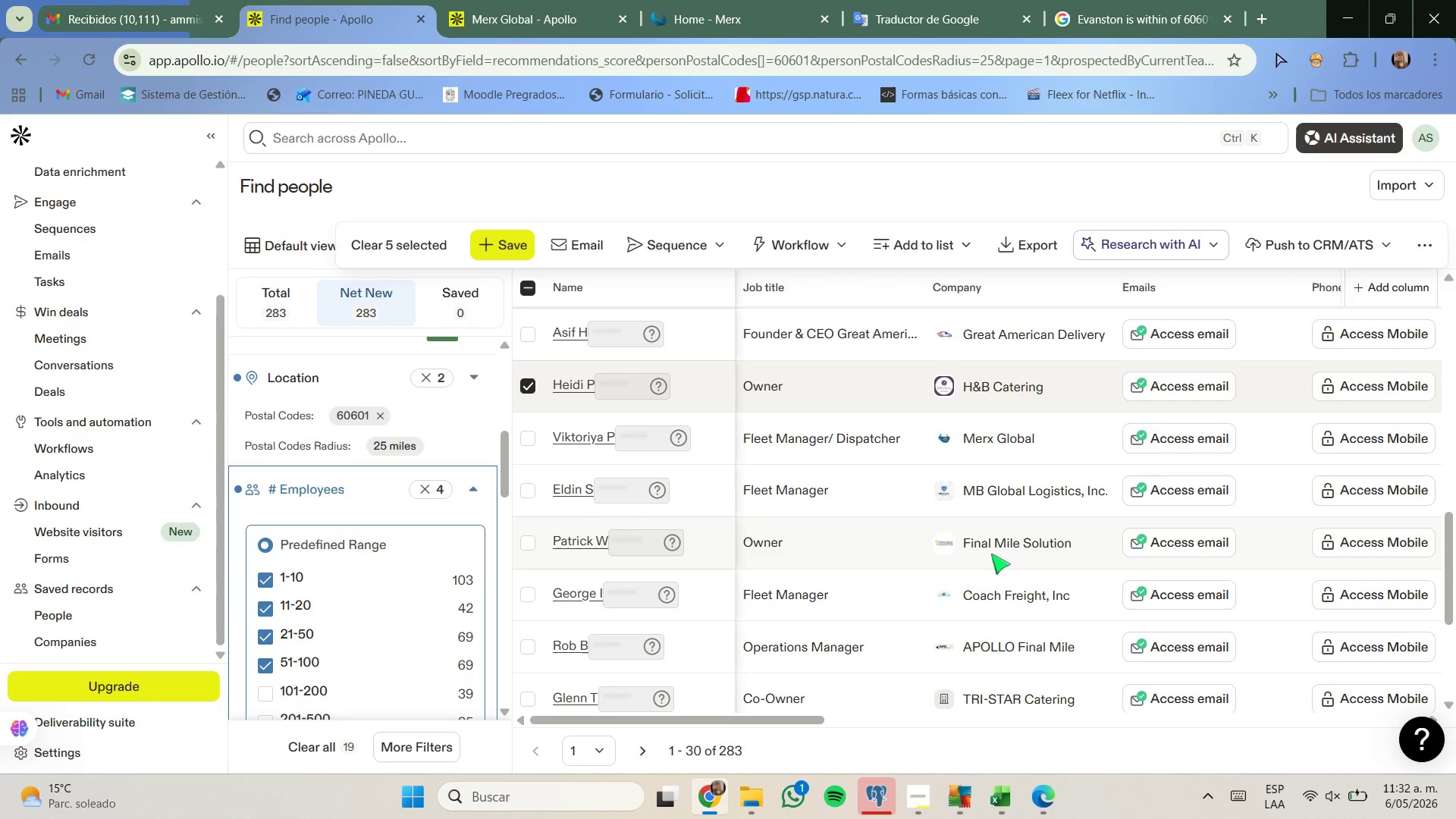 
right_click([999, 540])
 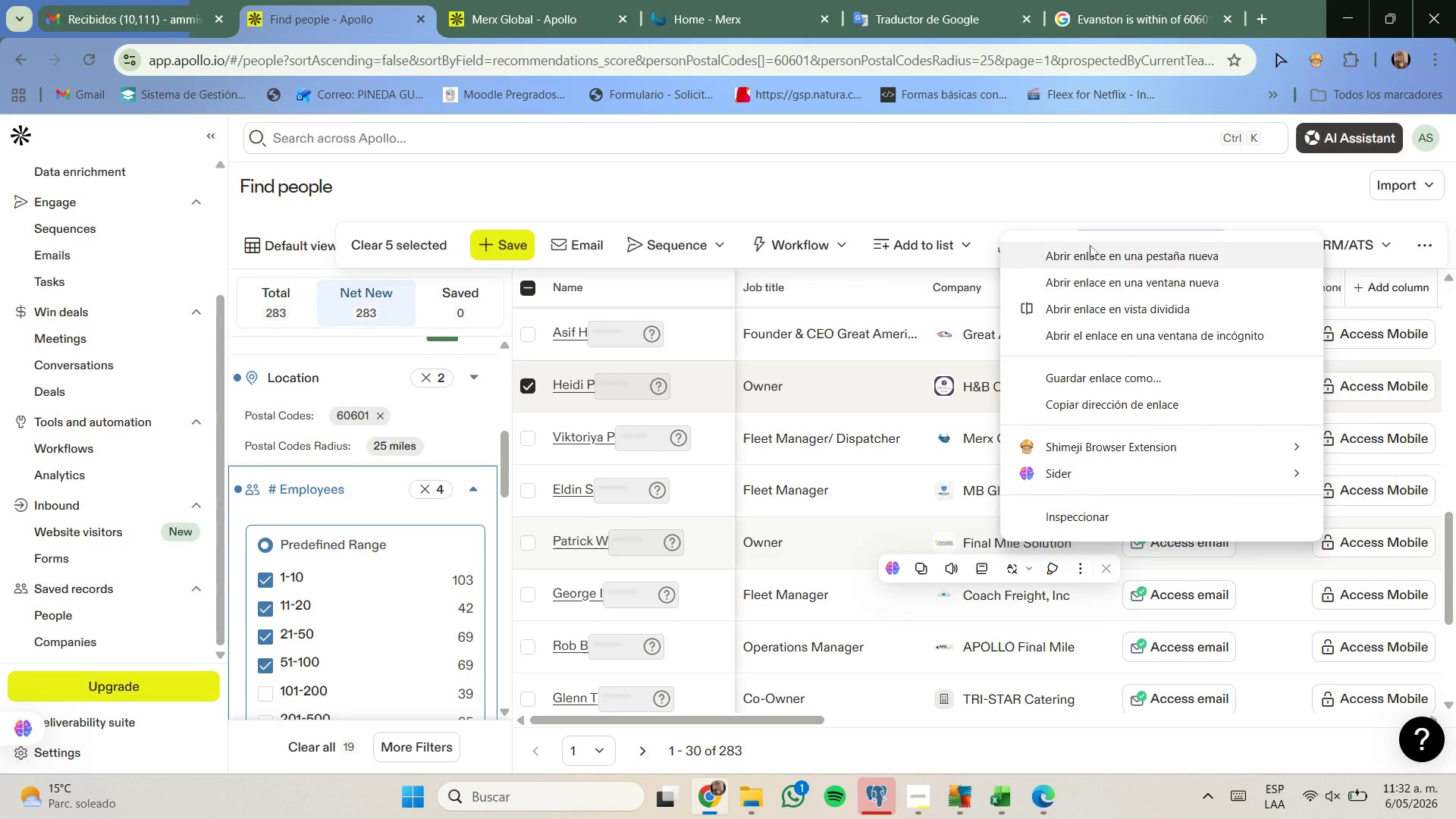 
left_click([1087, 247])
 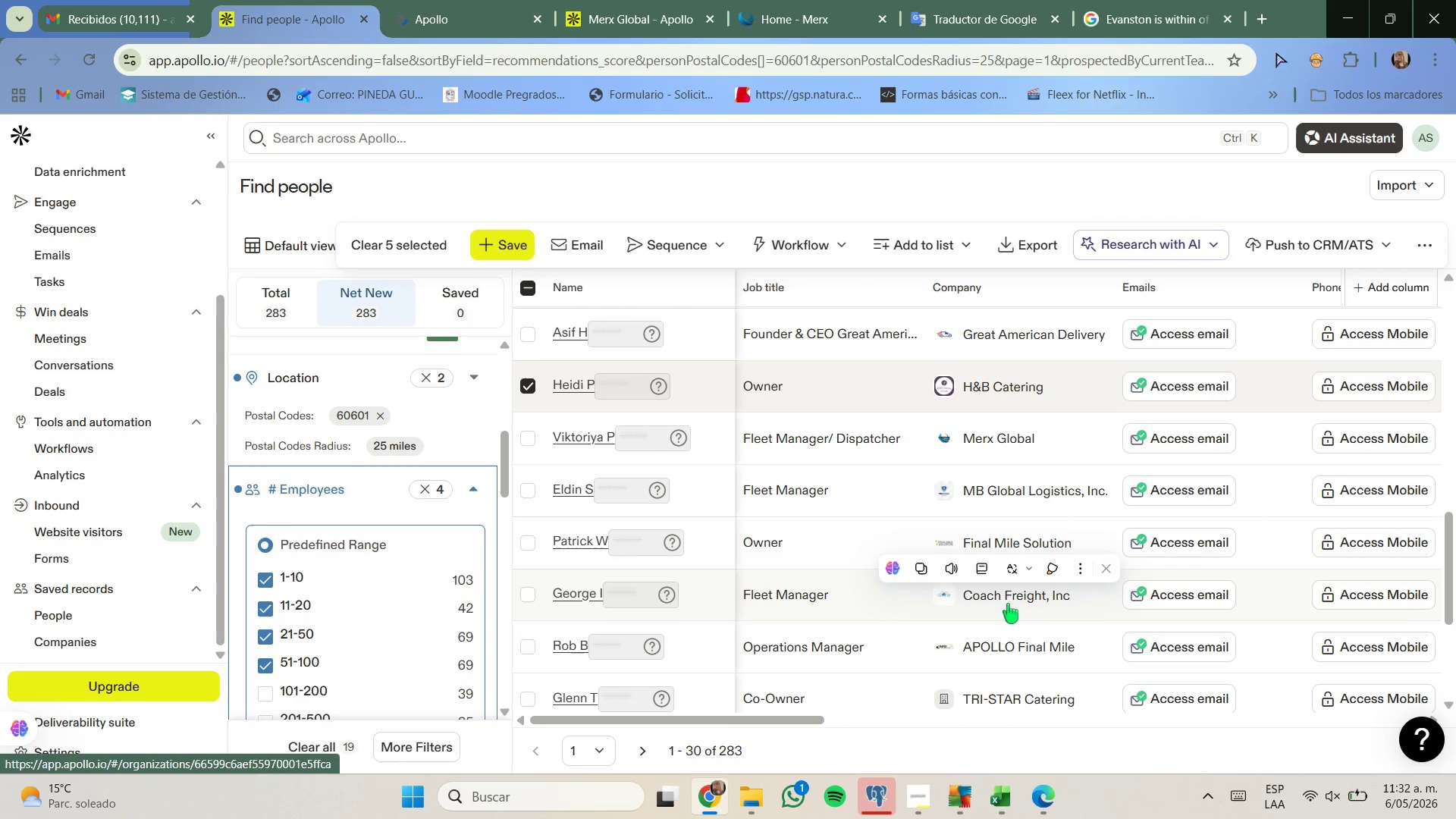 
right_click([1008, 602])
 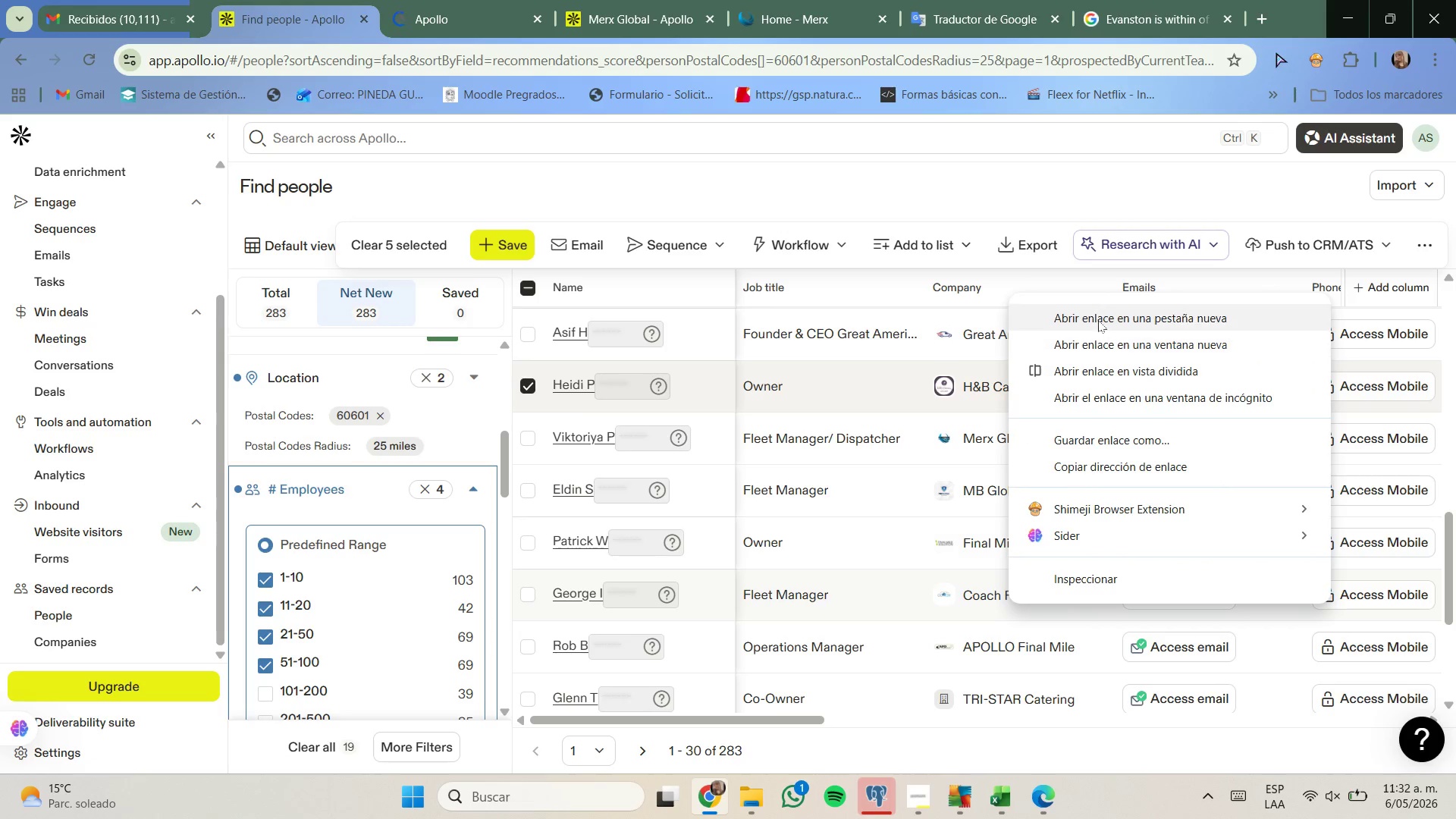 
left_click_drag(start_coordinate=[1098, 320], to_coordinate=[1099, 316])
 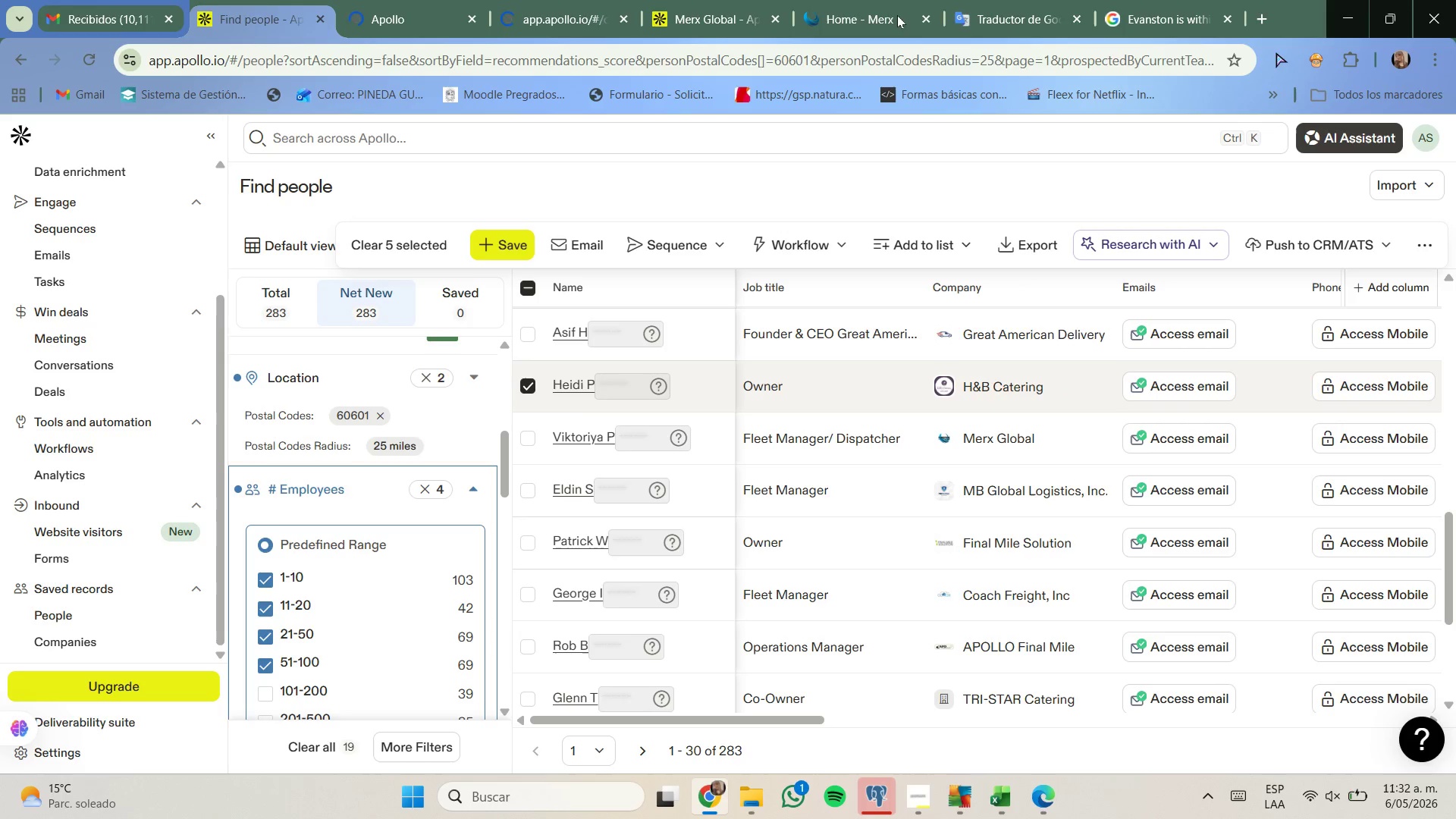 
left_click([873, 0])
 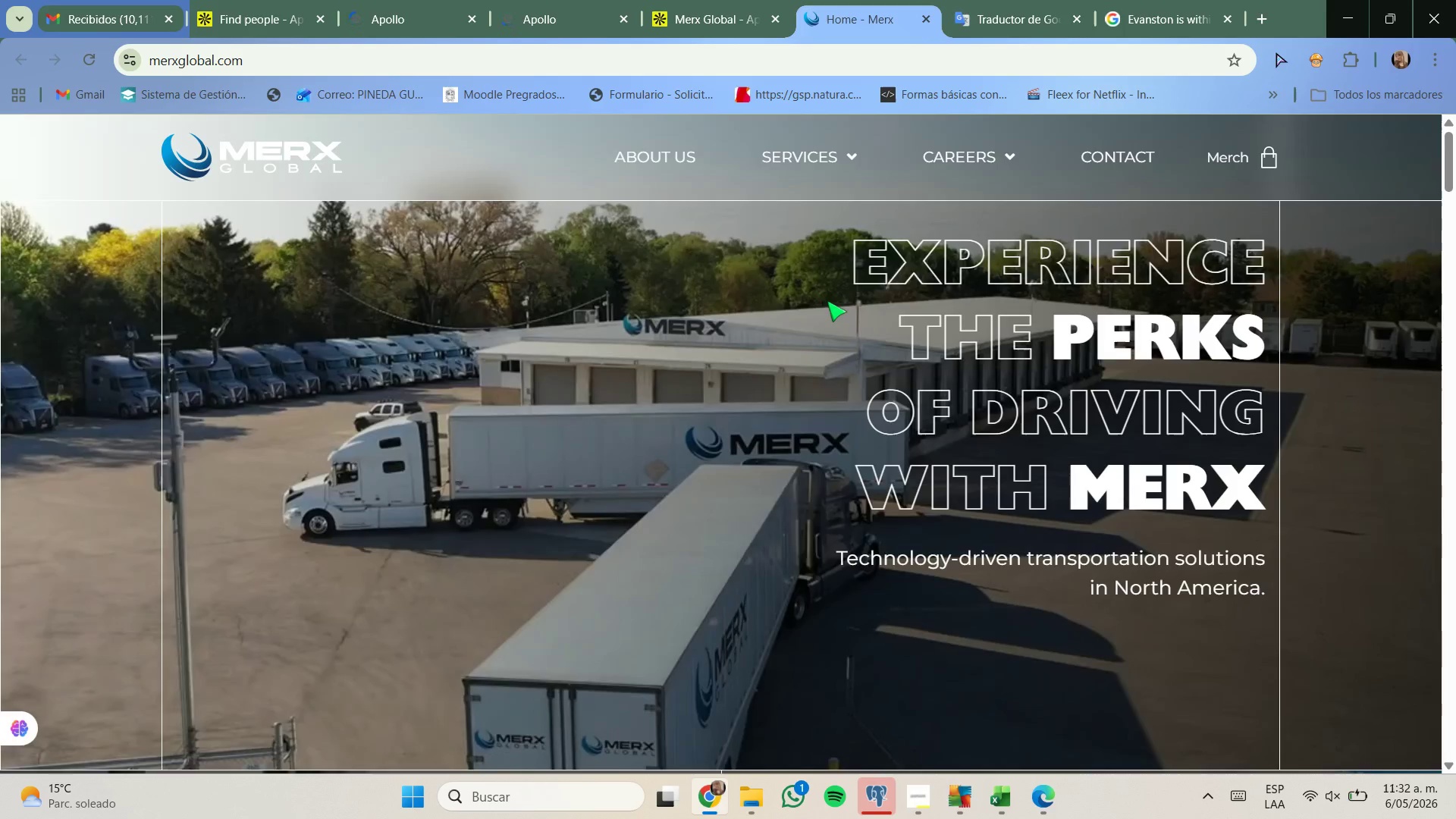 
left_click([839, 153])
 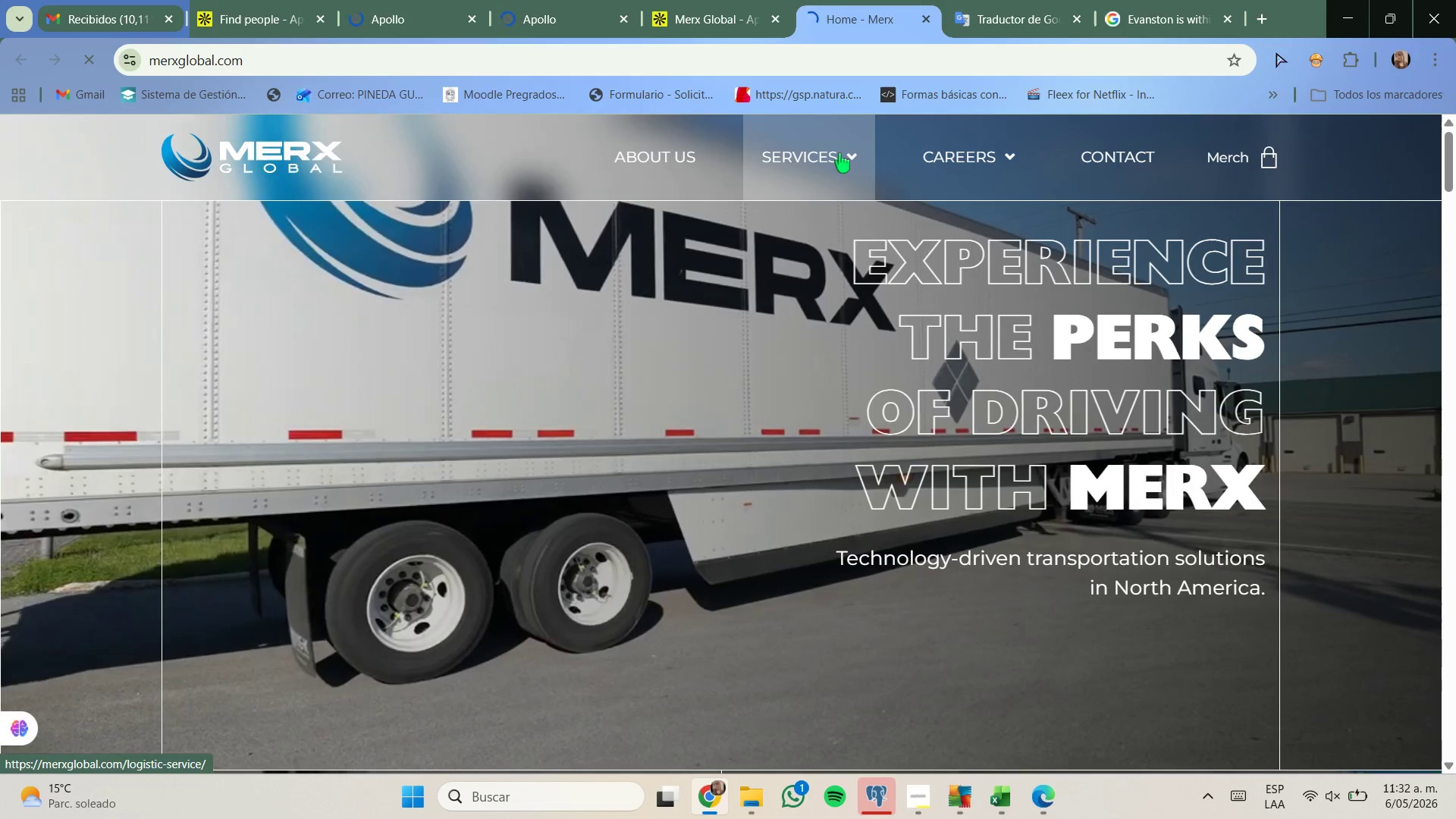 
left_click([839, 153])
 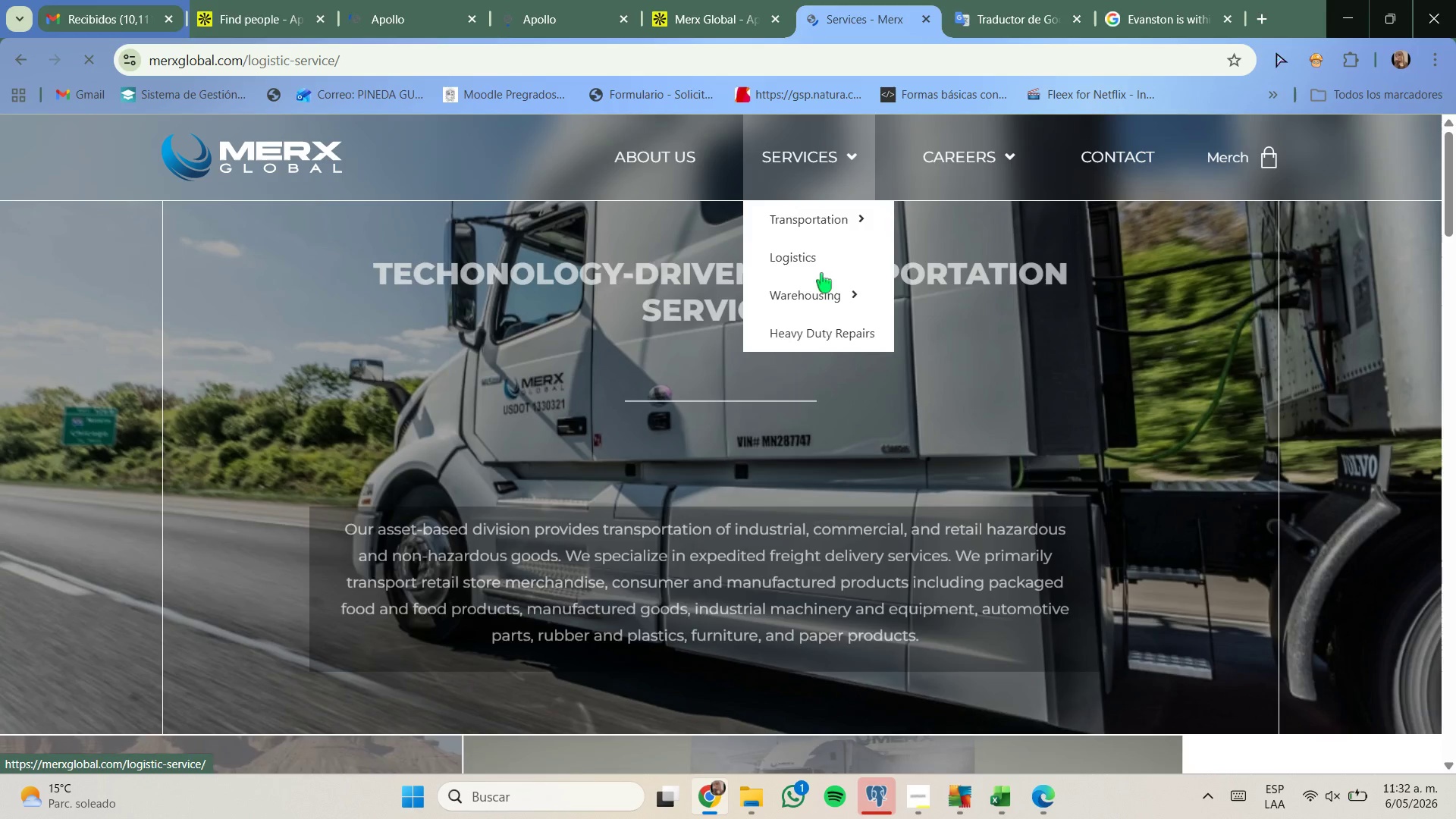 
scroll: coordinate [679, 374], scroll_direction: down, amount: 10.0
 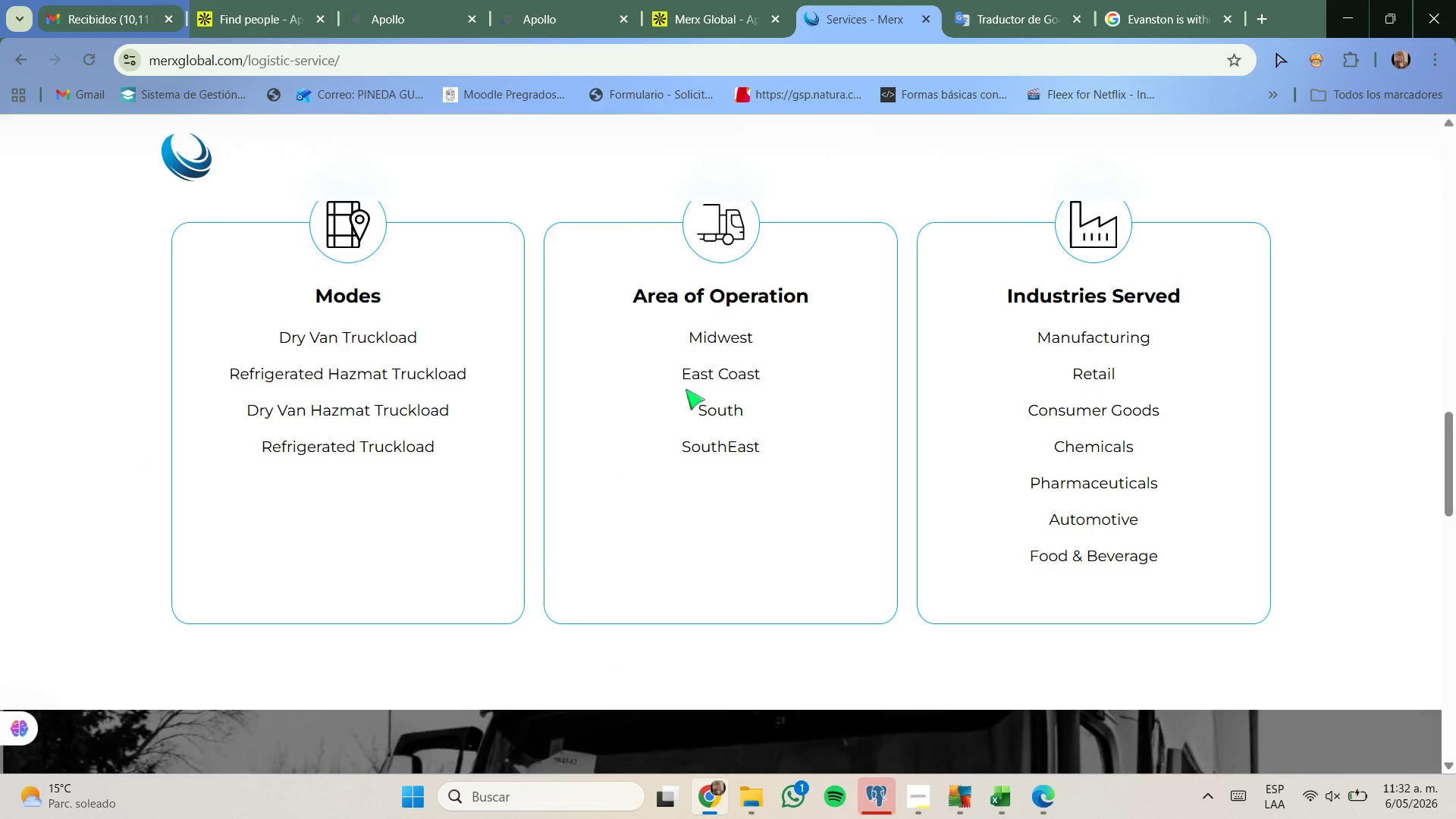 
scroll: coordinate [701, 459], scroll_direction: up, amount: 1.0
 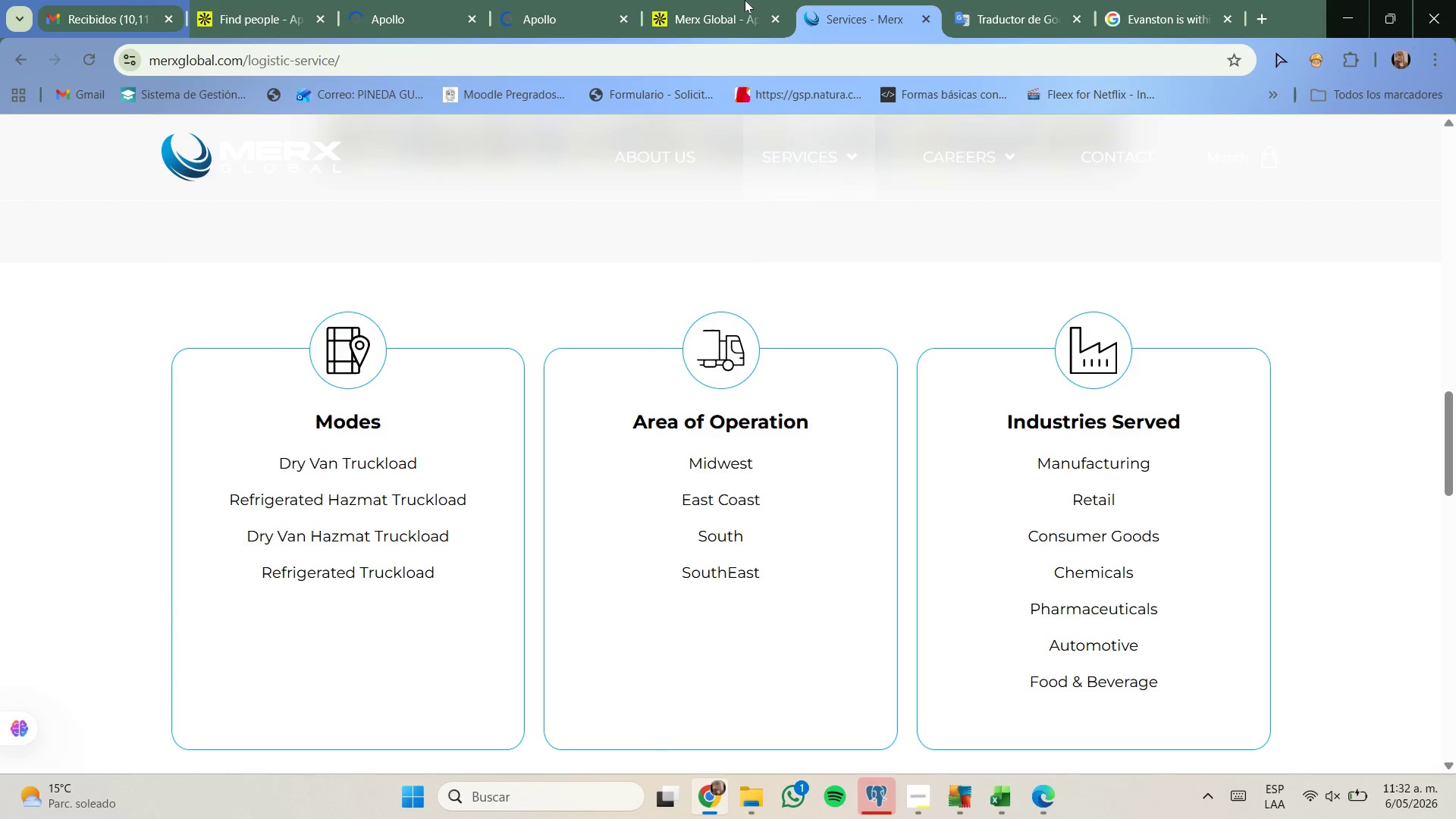 
left_click([745, 0])
 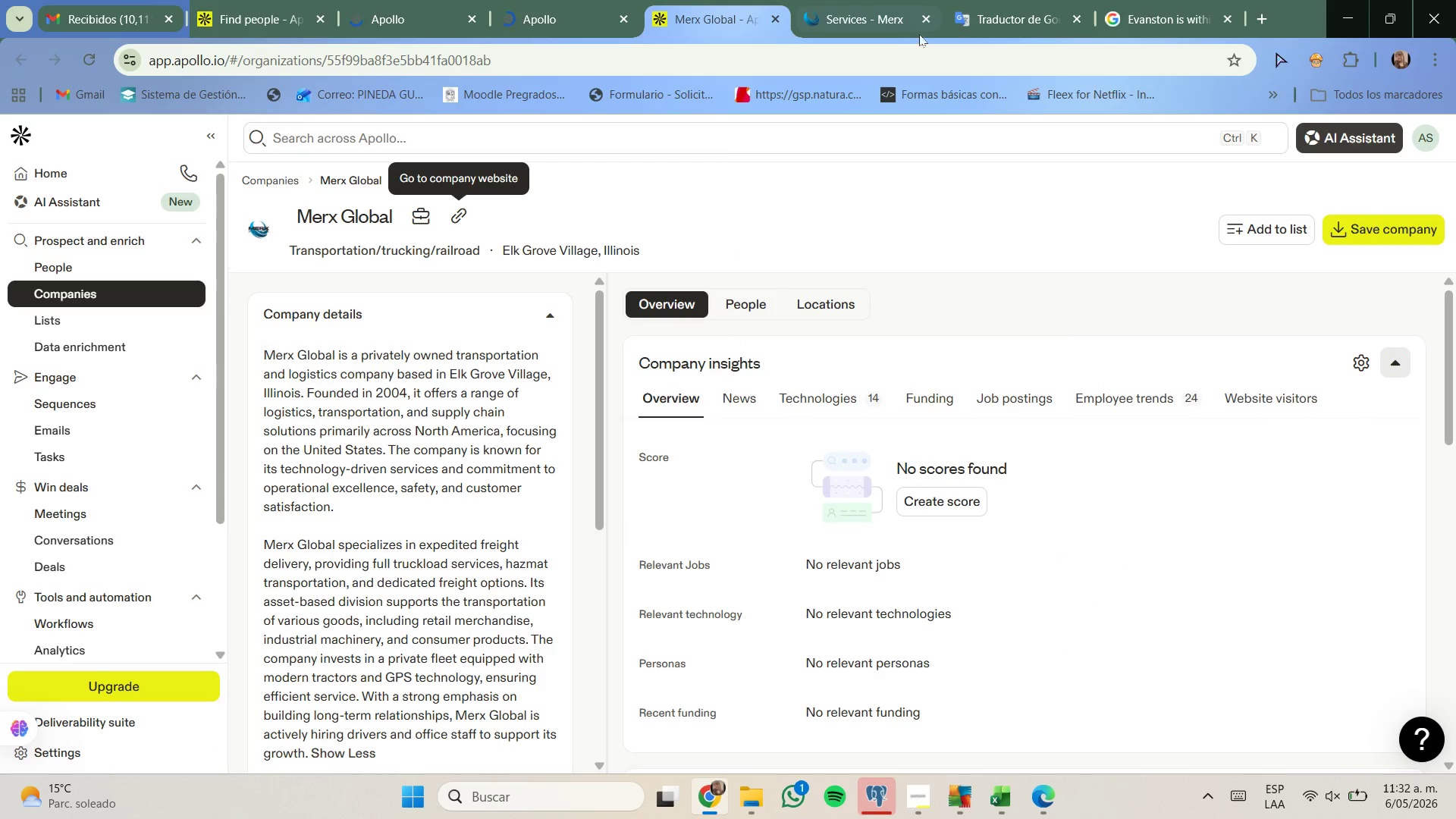 
left_click([923, 25])
 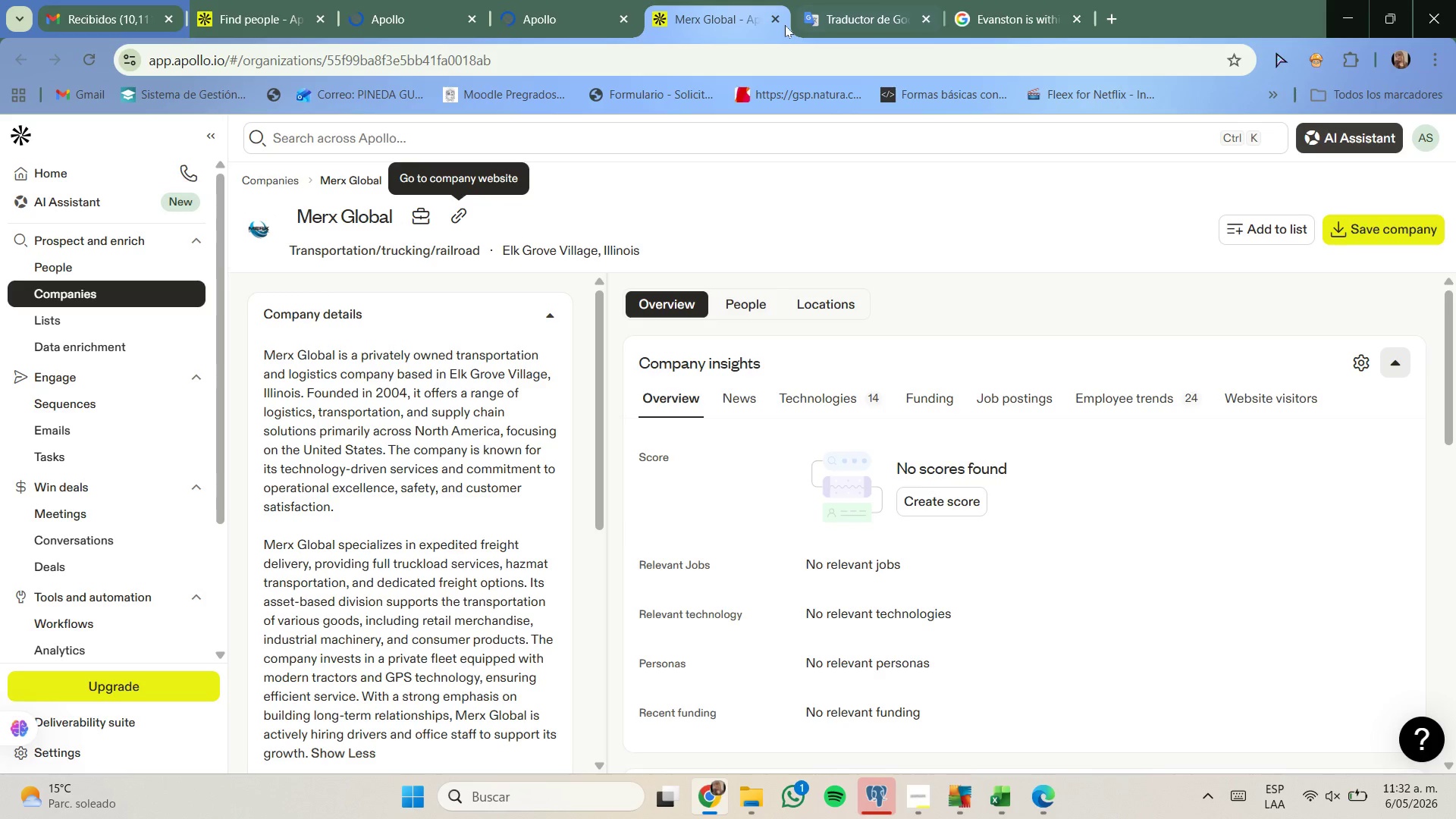 
left_click([771, 18])
 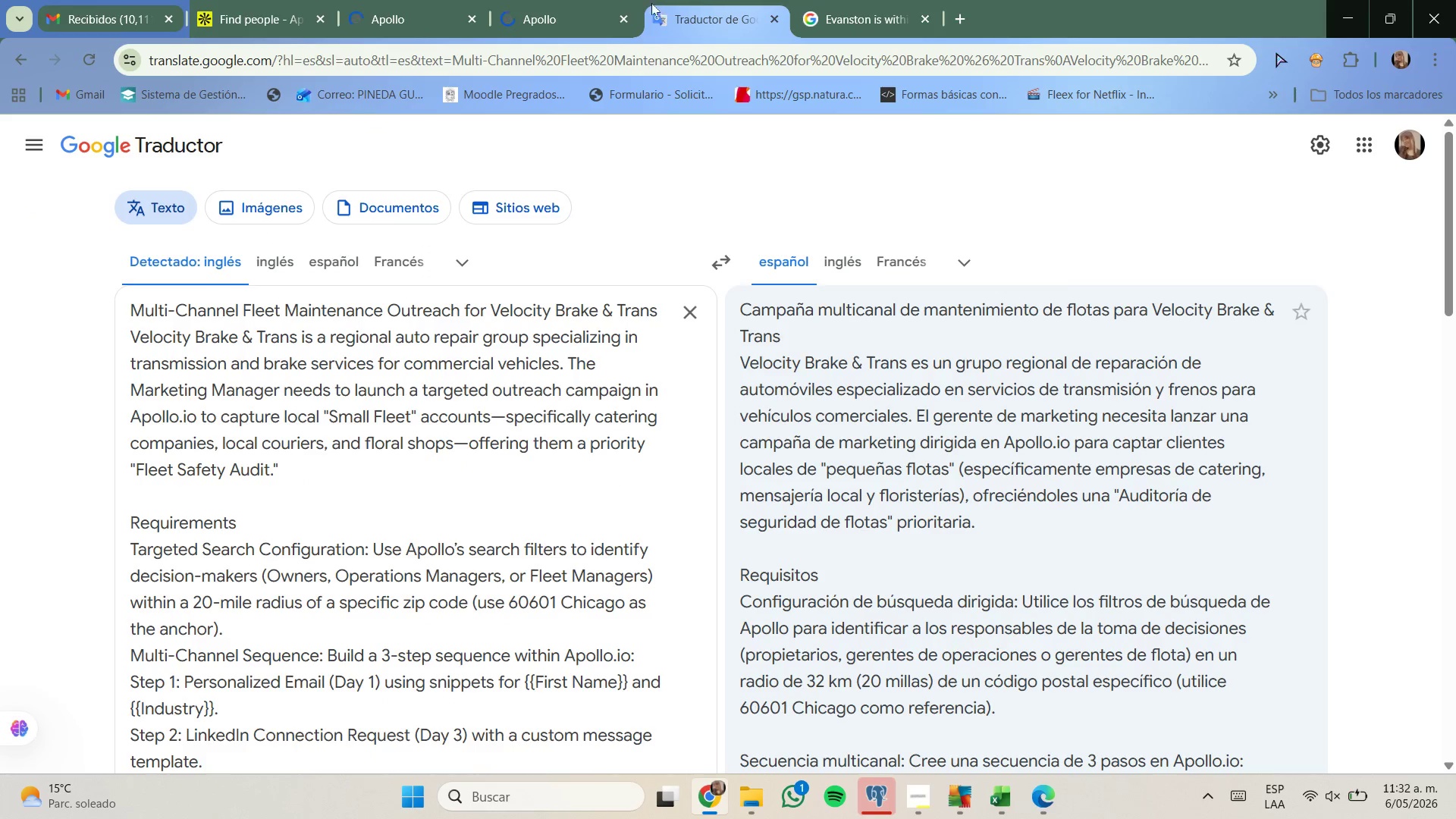 
left_click([605, 0])
 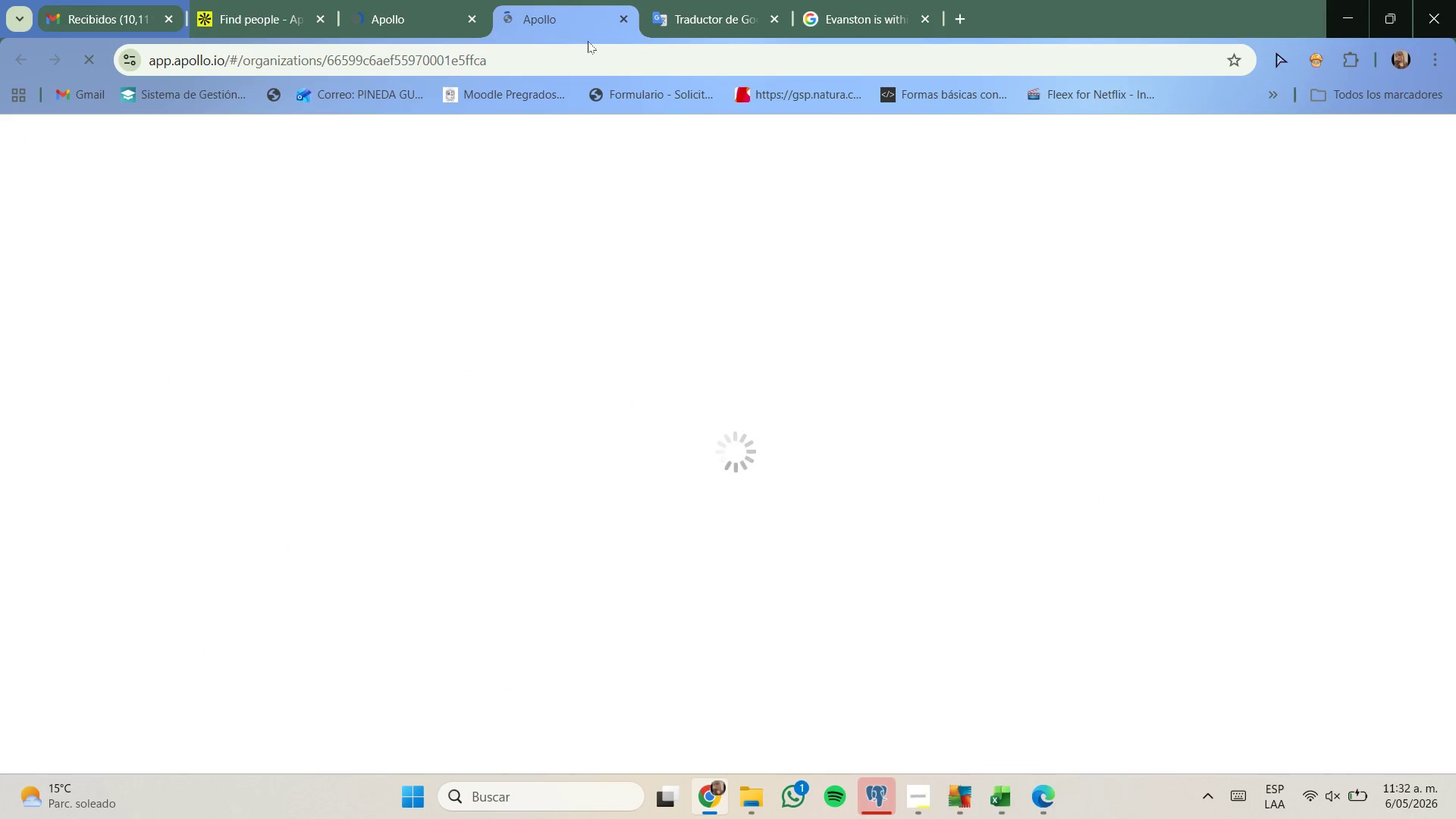 
mouse_move([603, 100])
 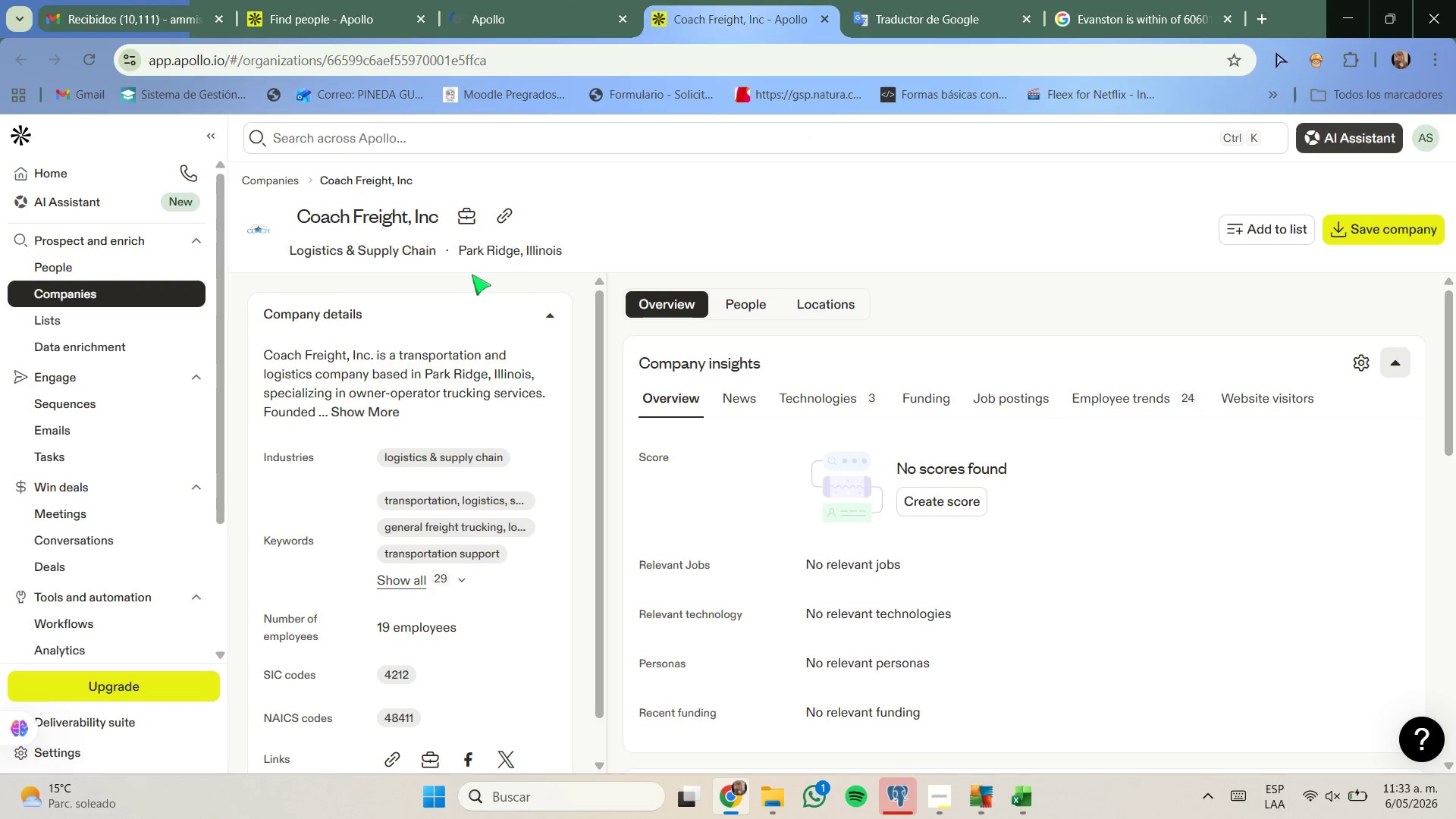 
wait(6.46)
 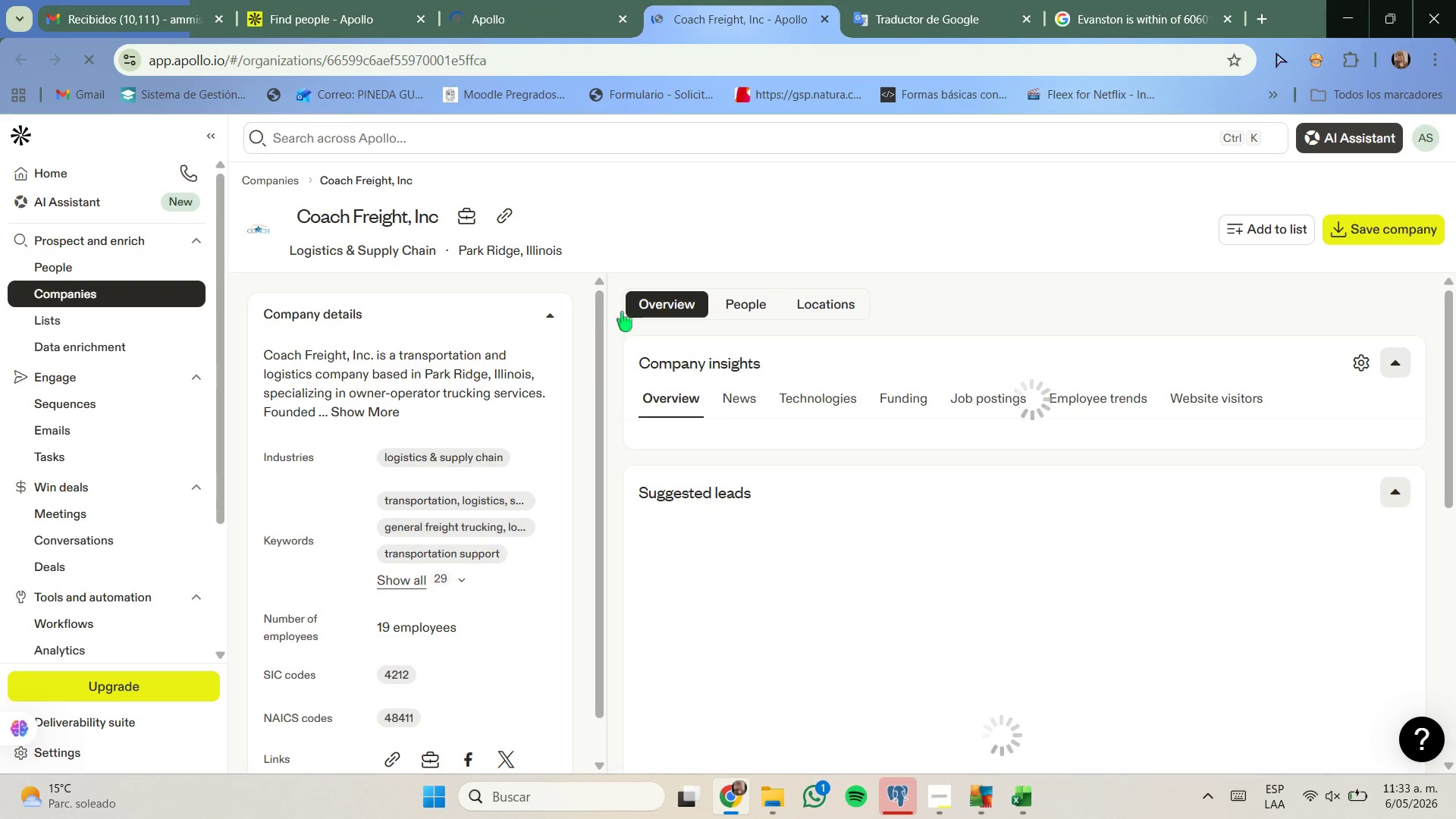 
left_click([497, 225])
 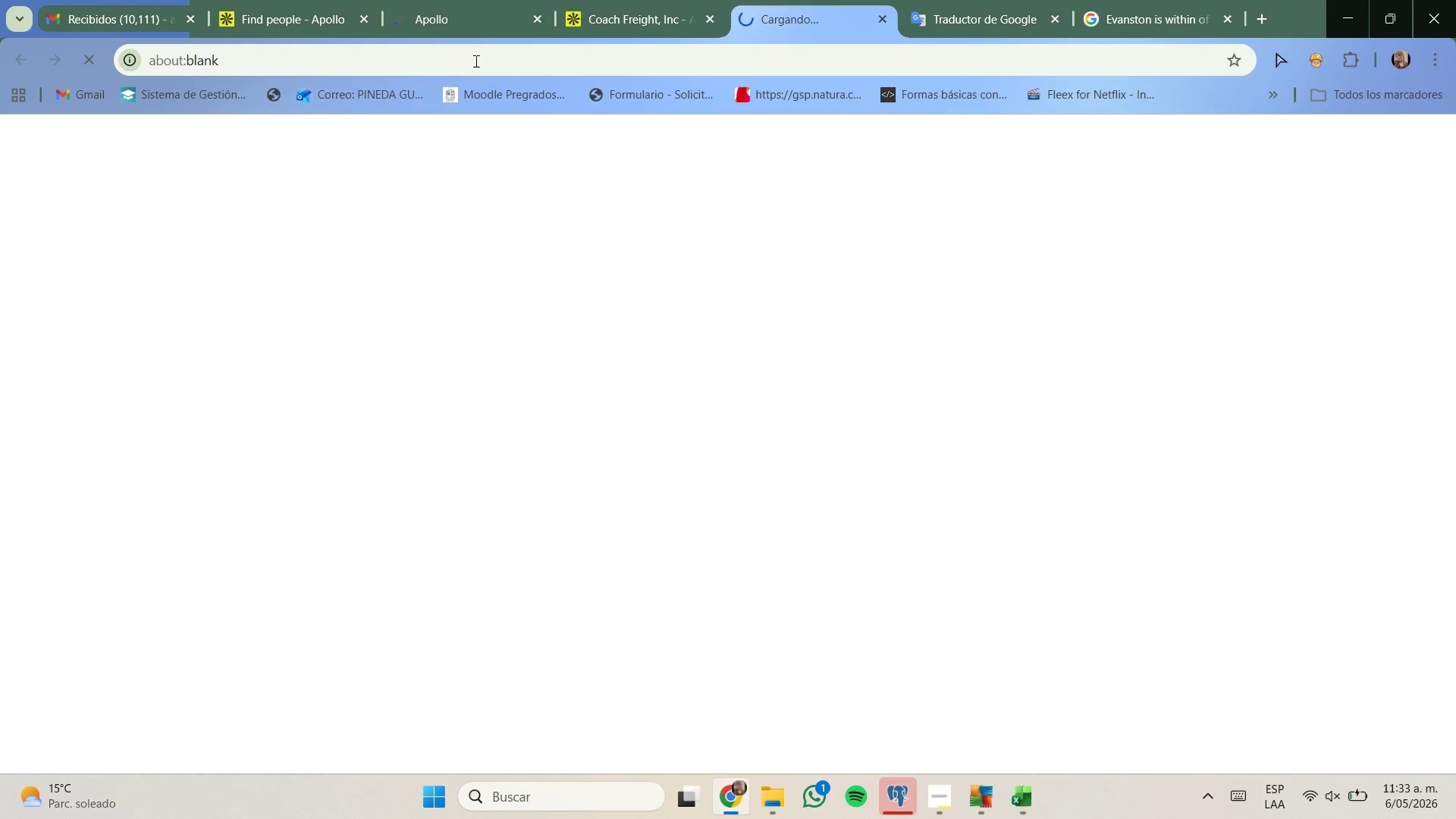 
left_click([469, 7])
 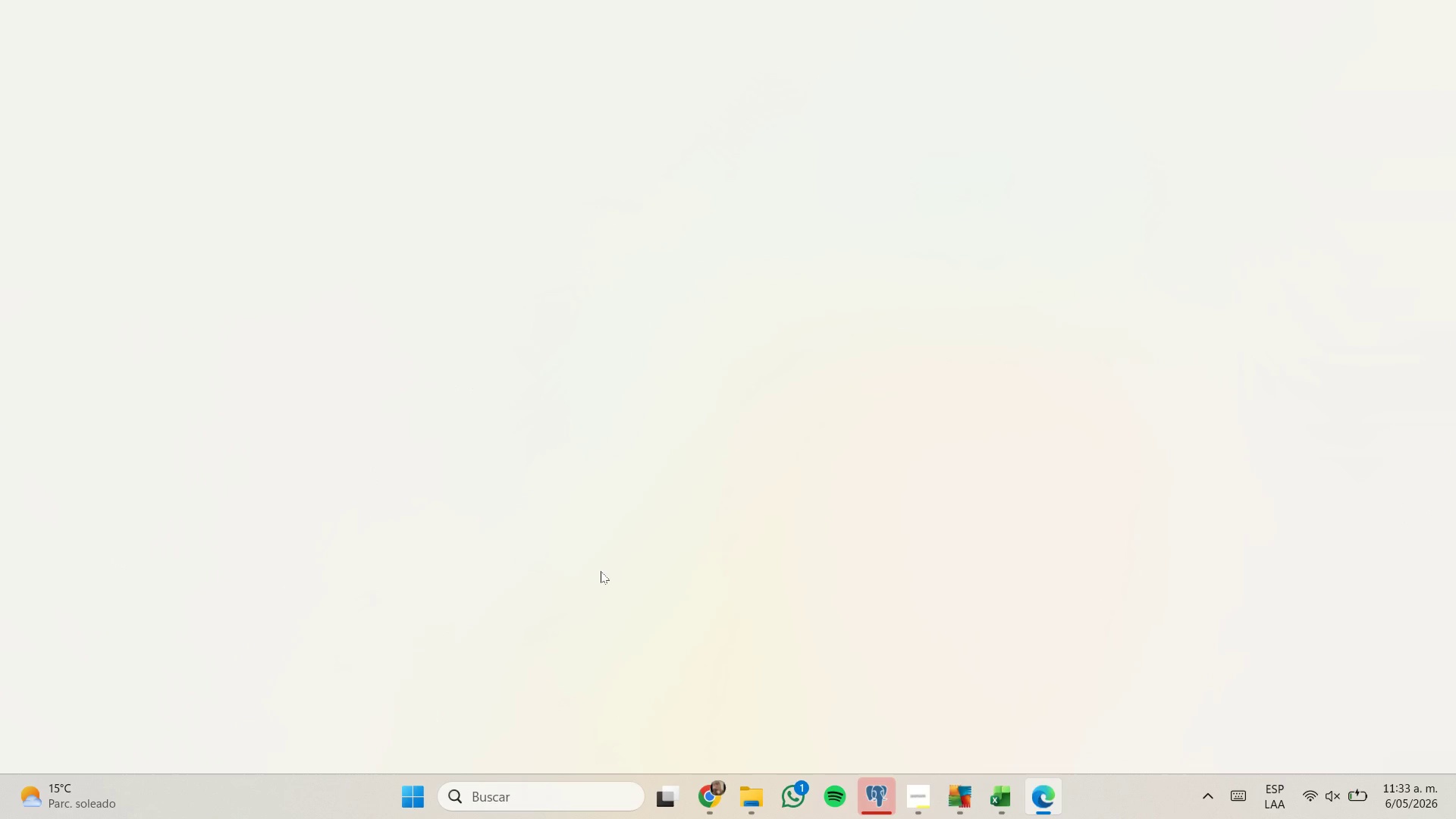 
wait(5.48)
 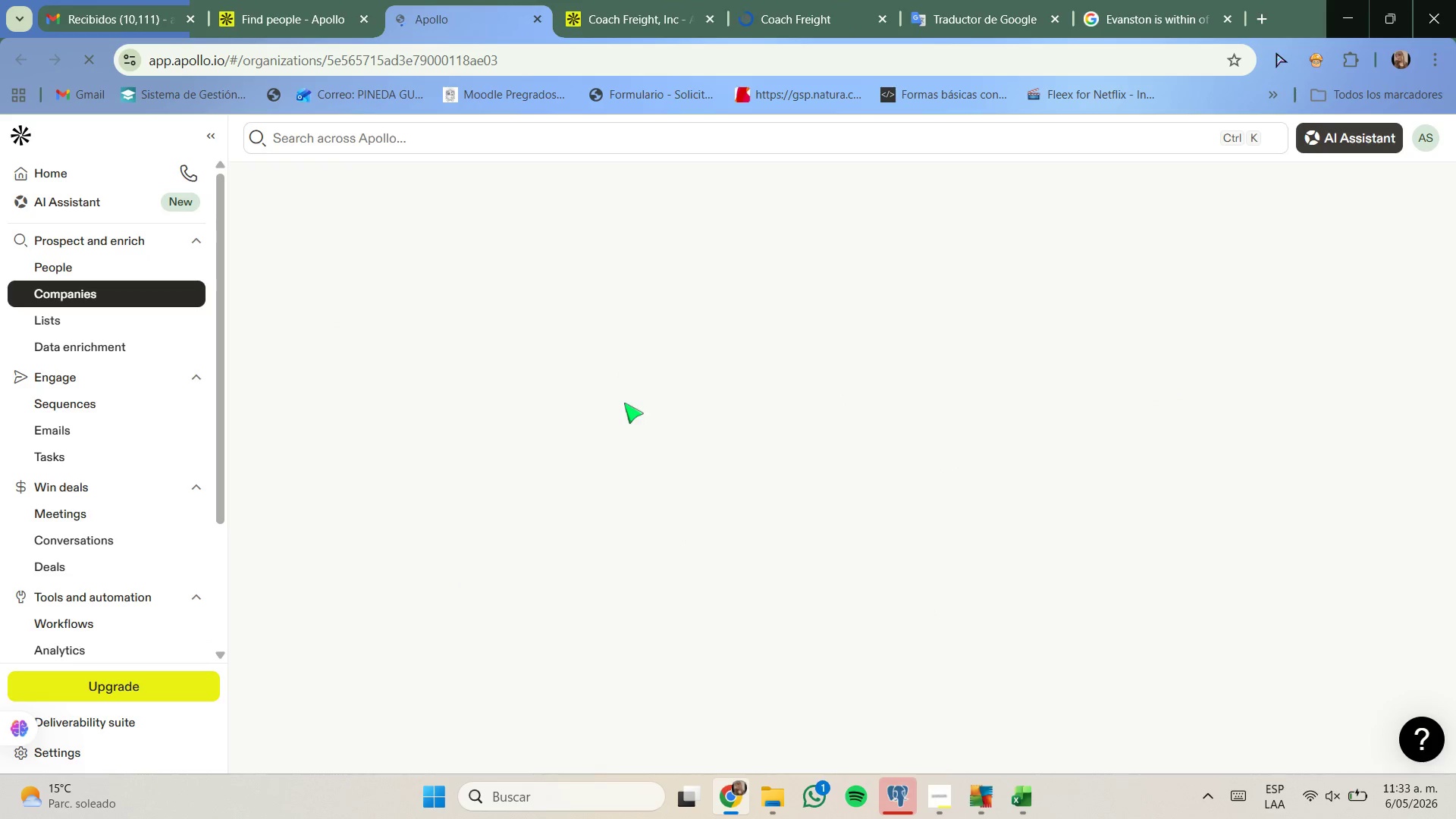 
left_click([703, 795])
 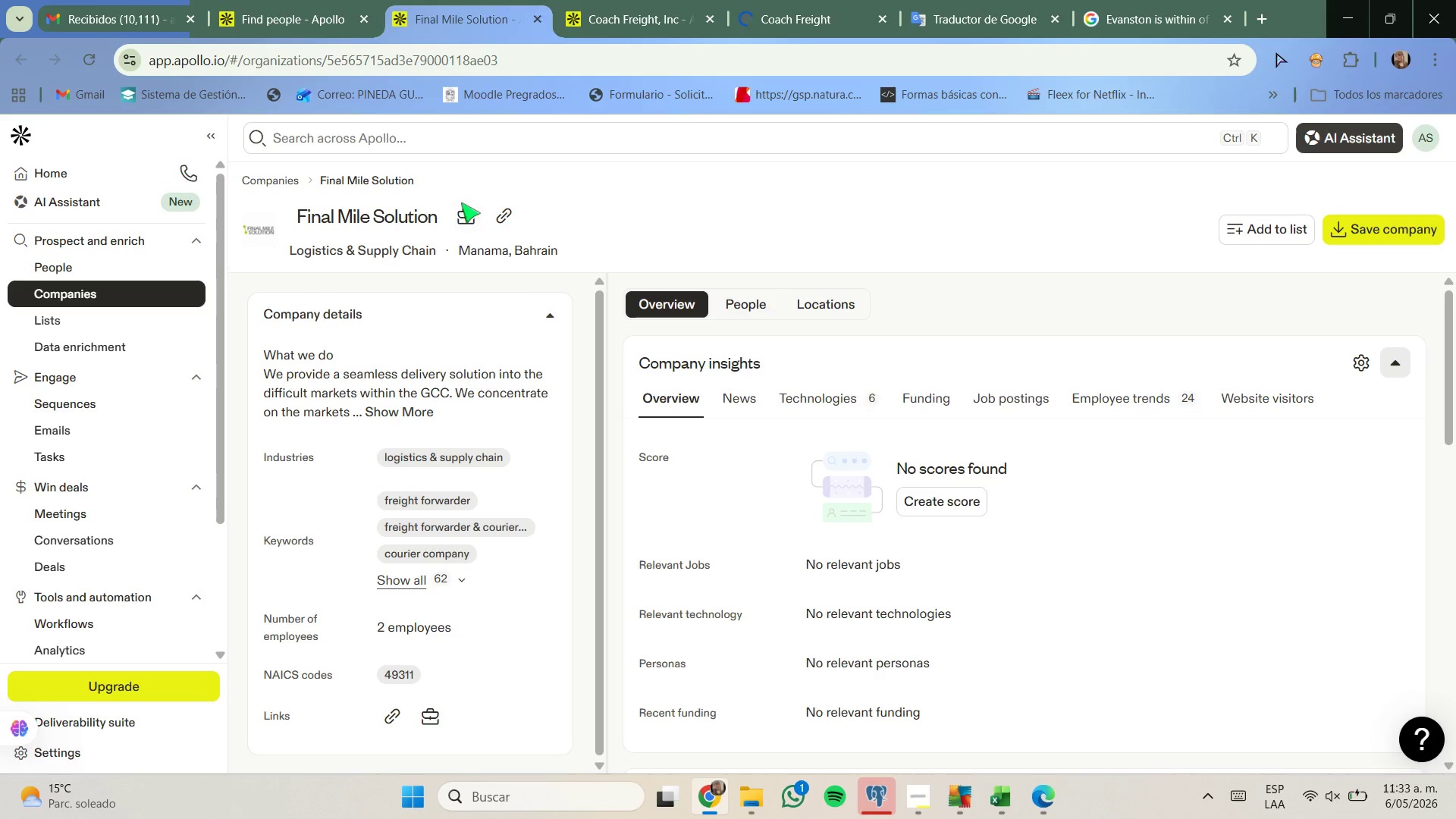 
wait(5.05)
 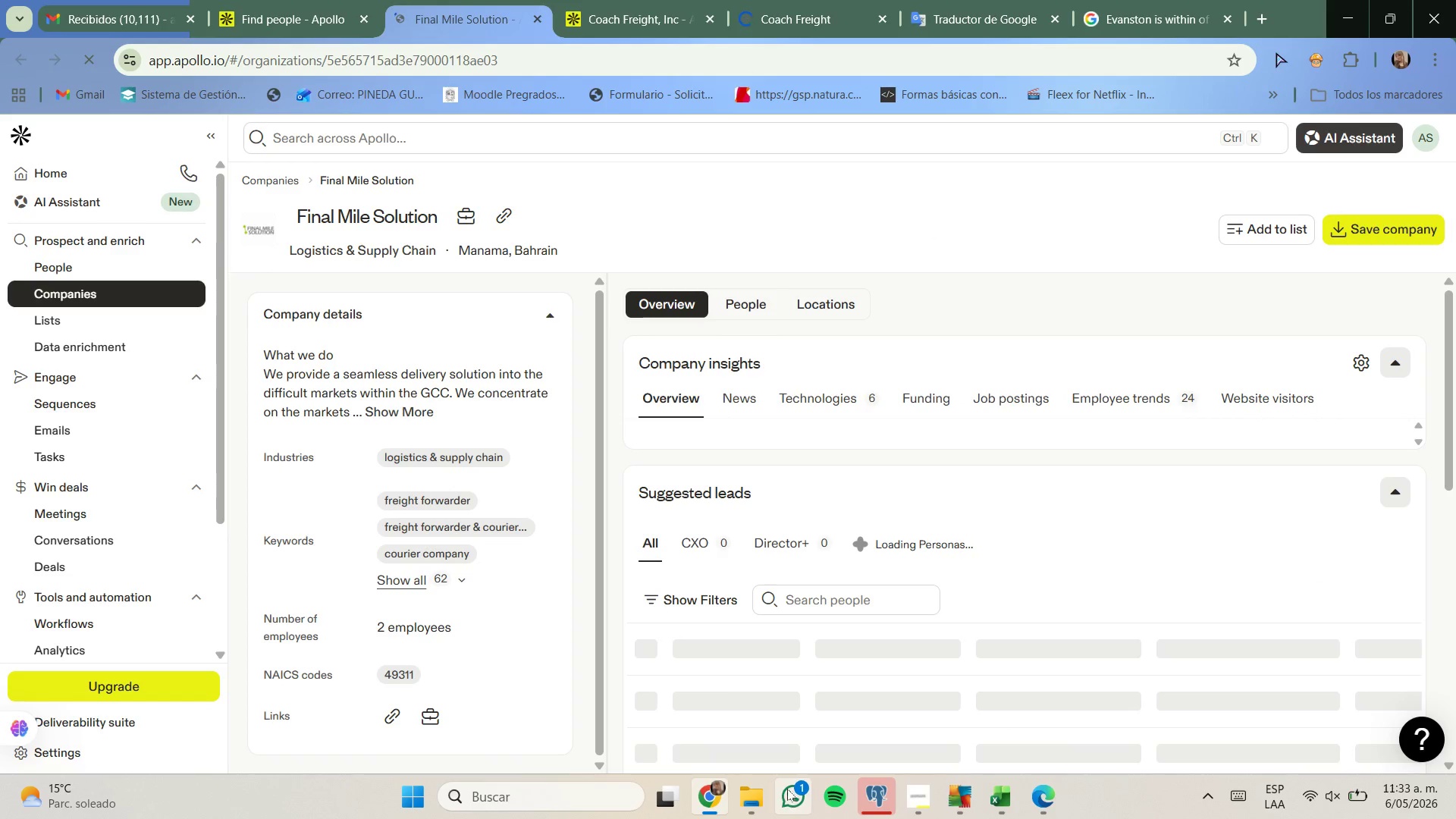 
left_click([300, 0])
 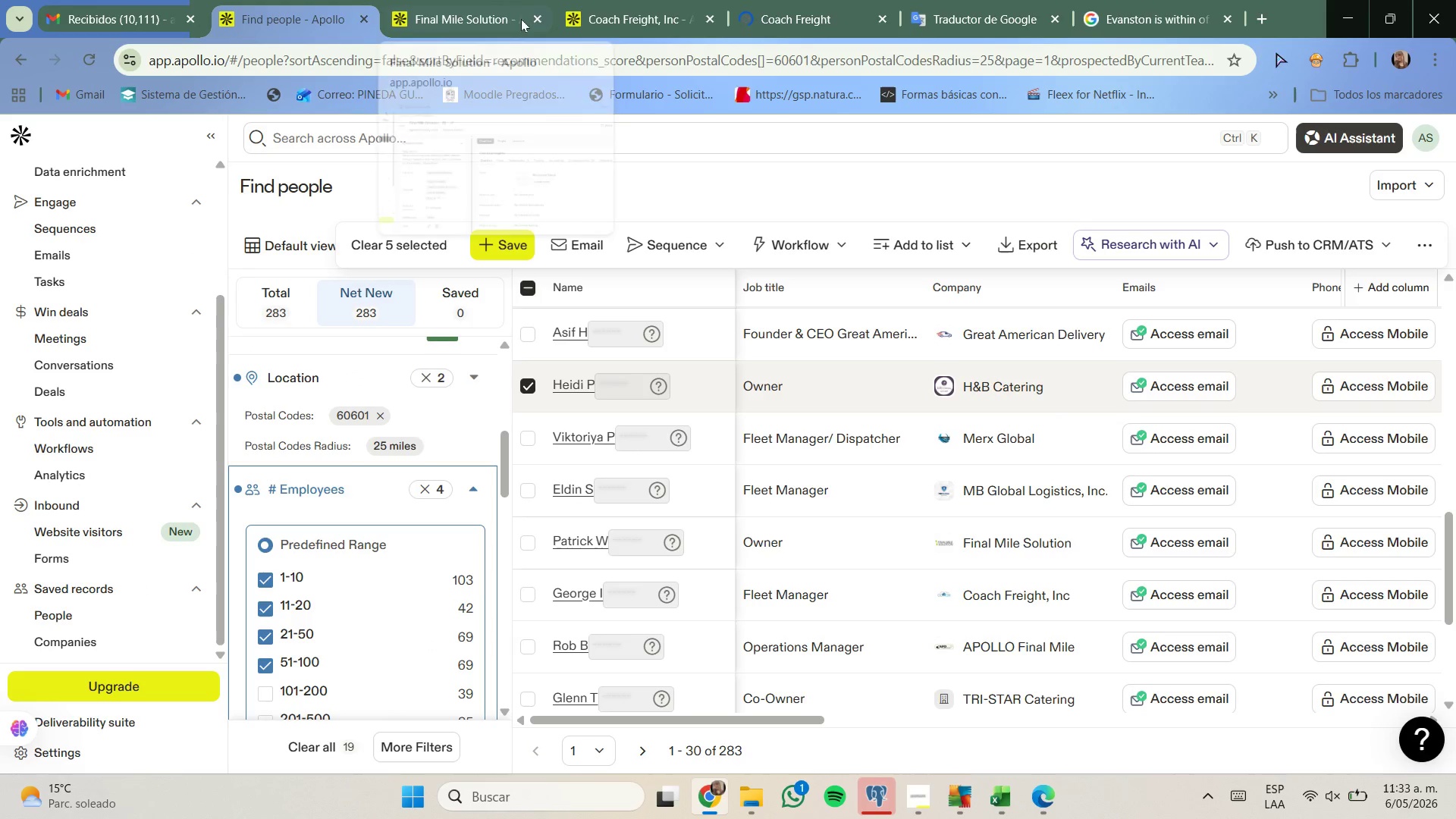 
left_click([538, 16])
 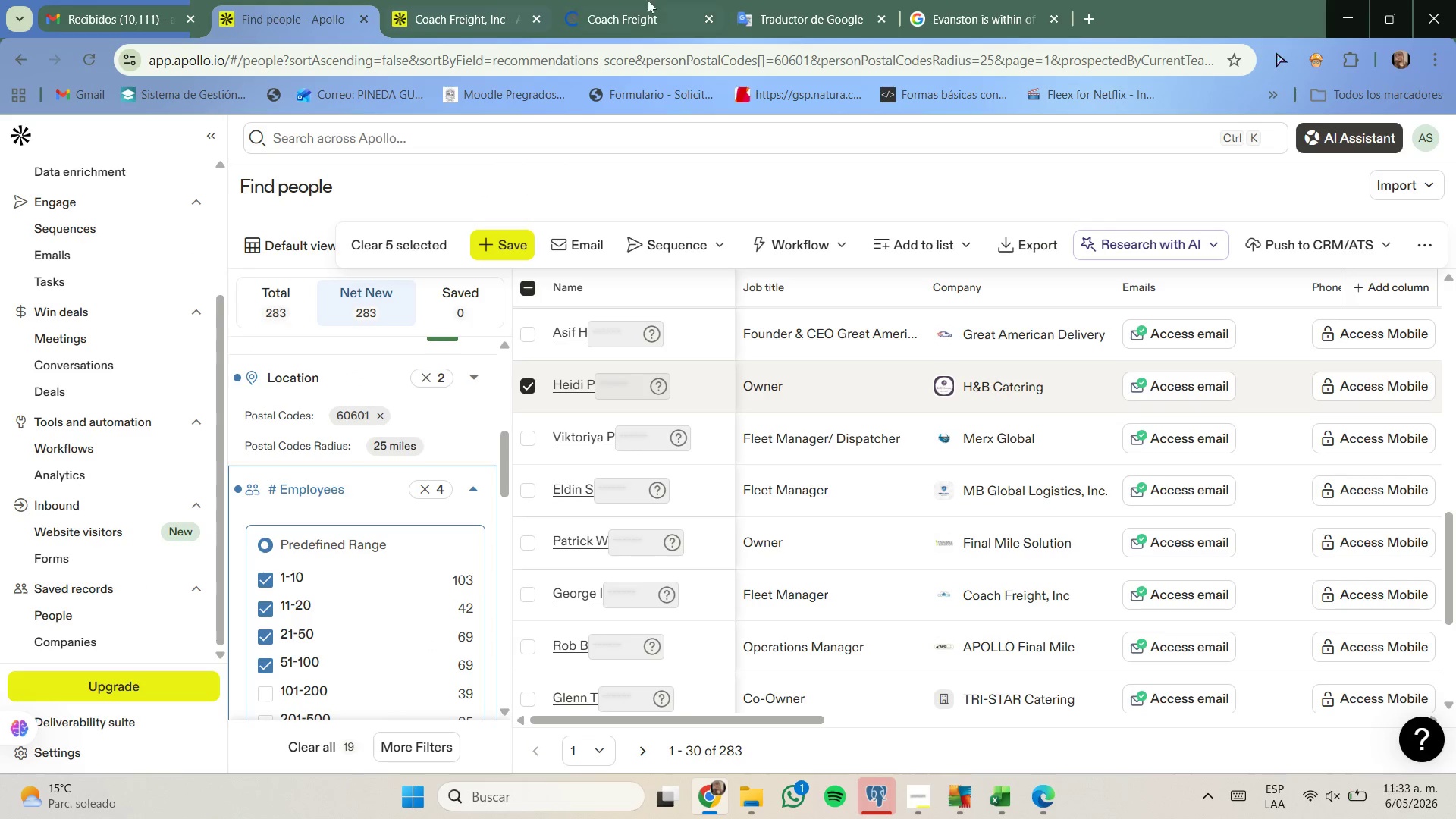 
left_click([762, 0])
 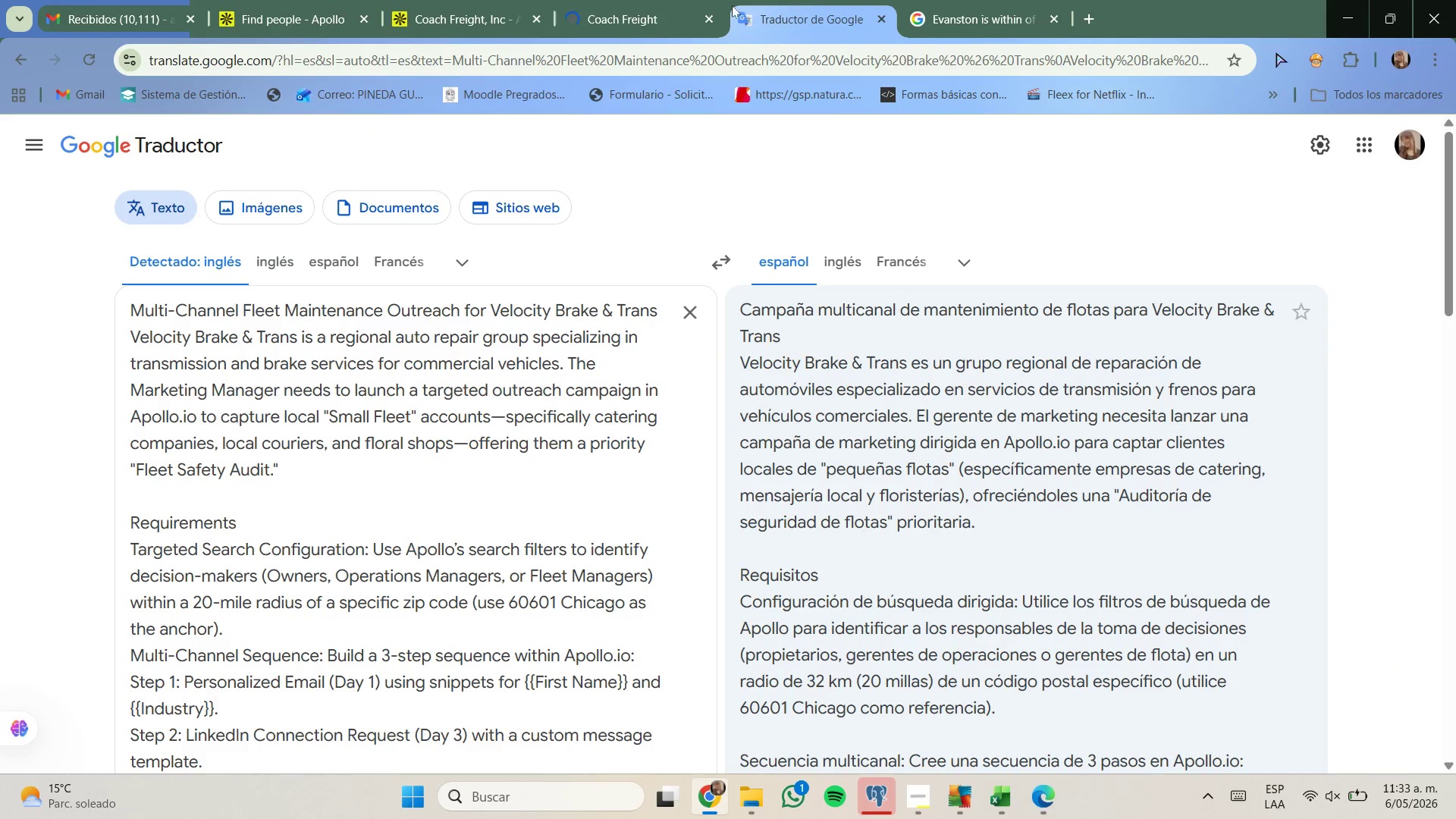 
left_click([668, 0])
 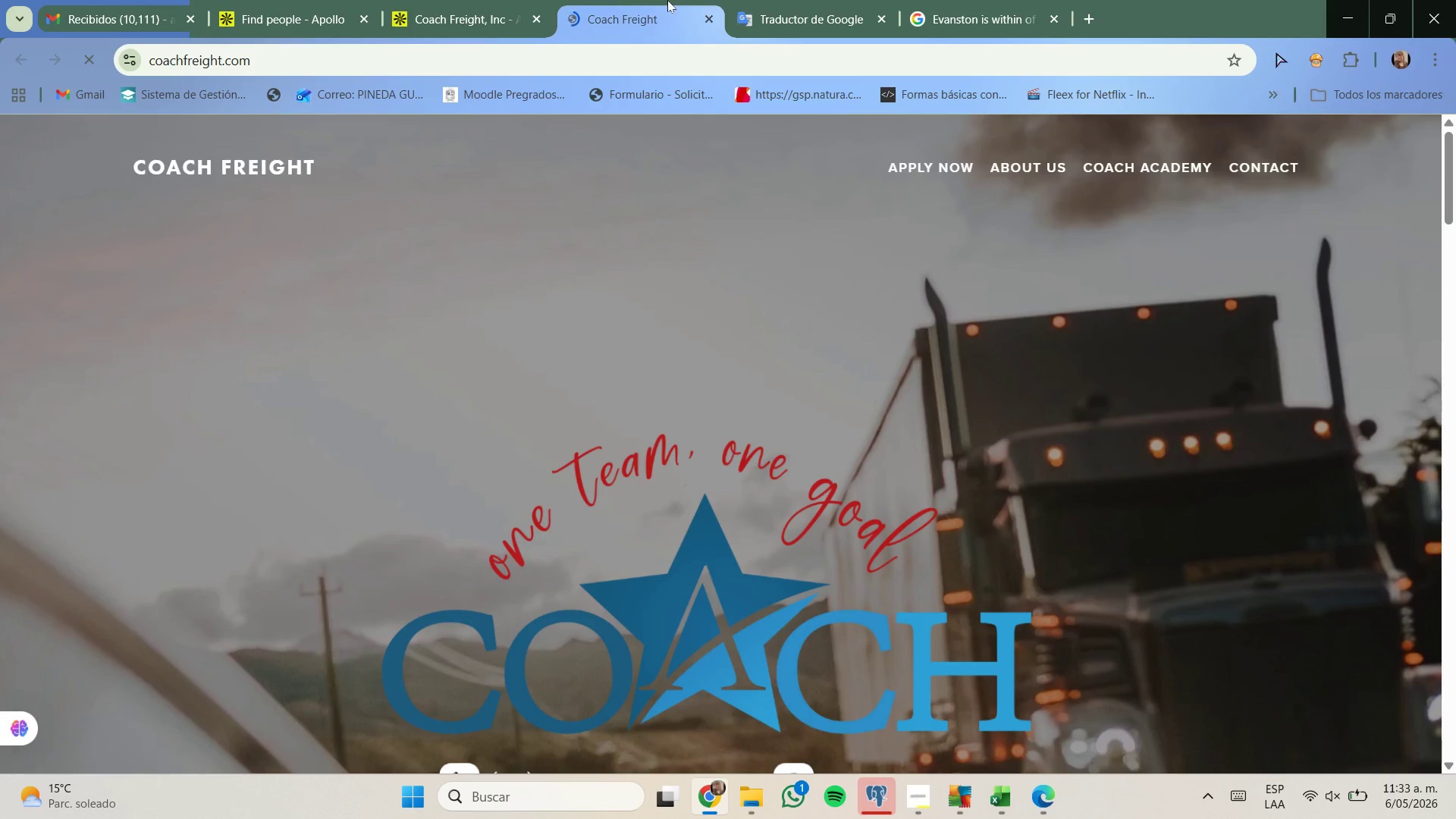 
scroll: coordinate [711, 235], scroll_direction: down, amount: 8.0
 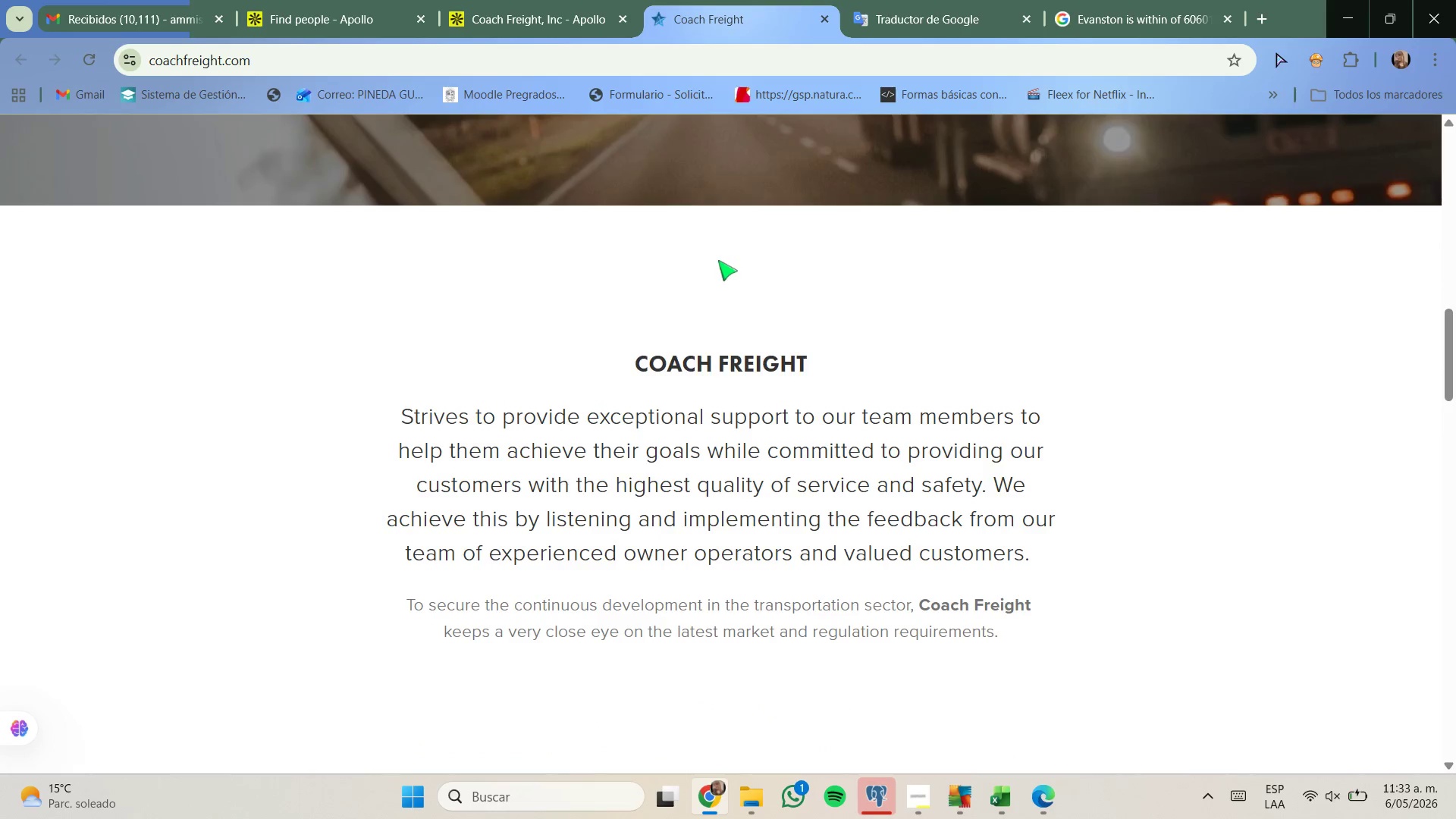 
scroll: coordinate [721, 278], scroll_direction: up, amount: 15.0
 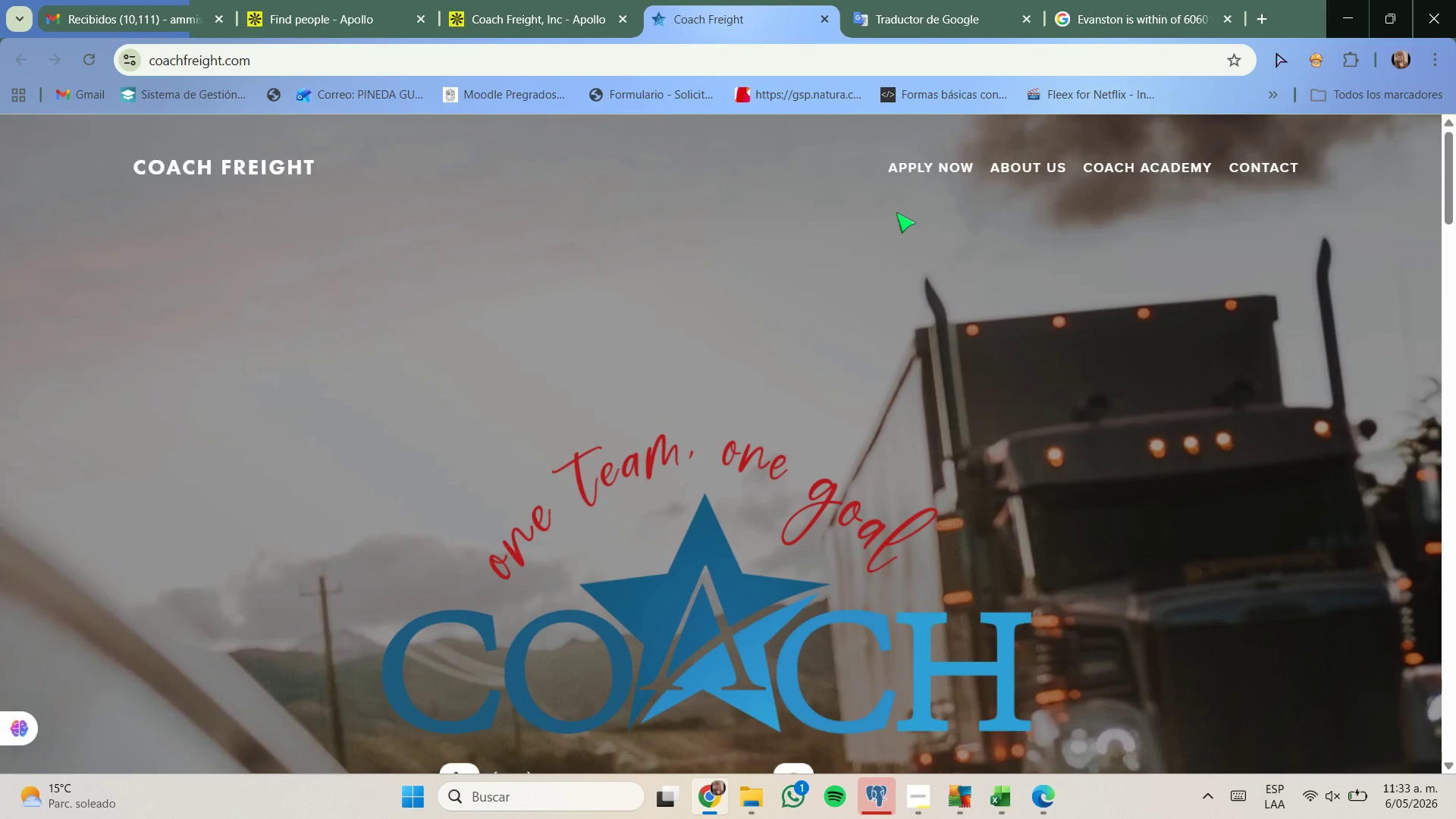 
mouse_move([633, 90])
 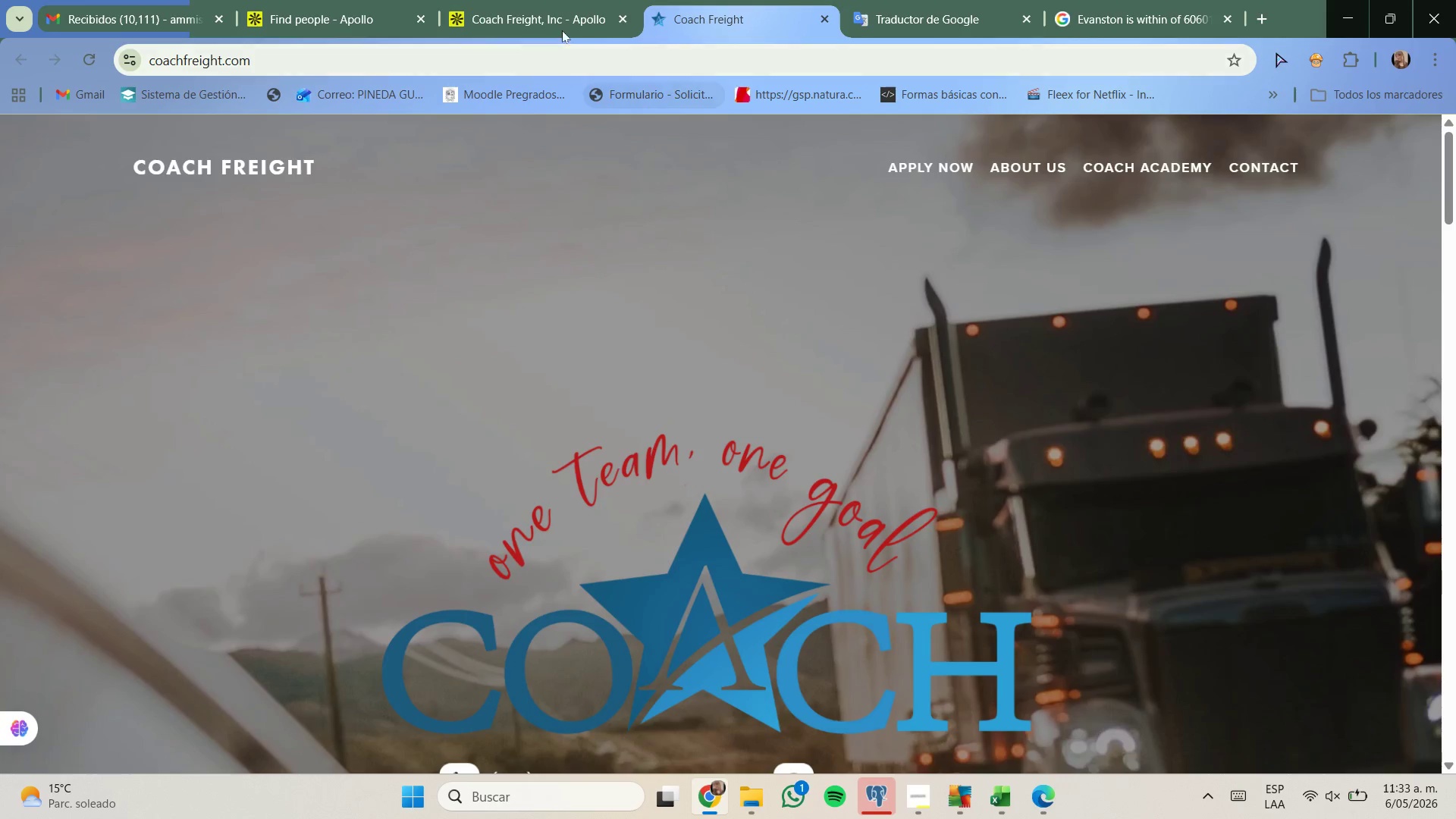 
mouse_move([553, 49])
 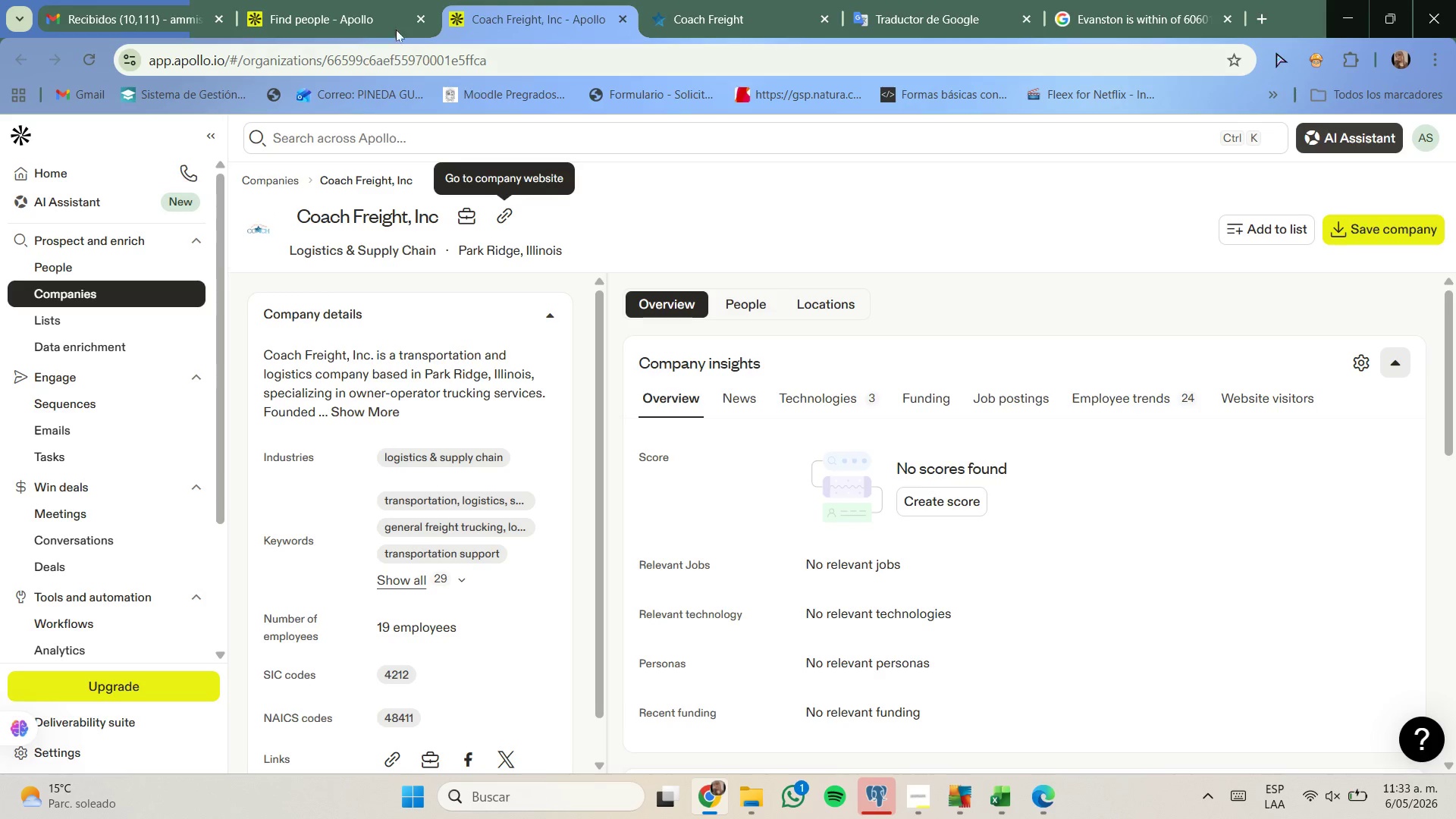 
left_click([381, 7])
 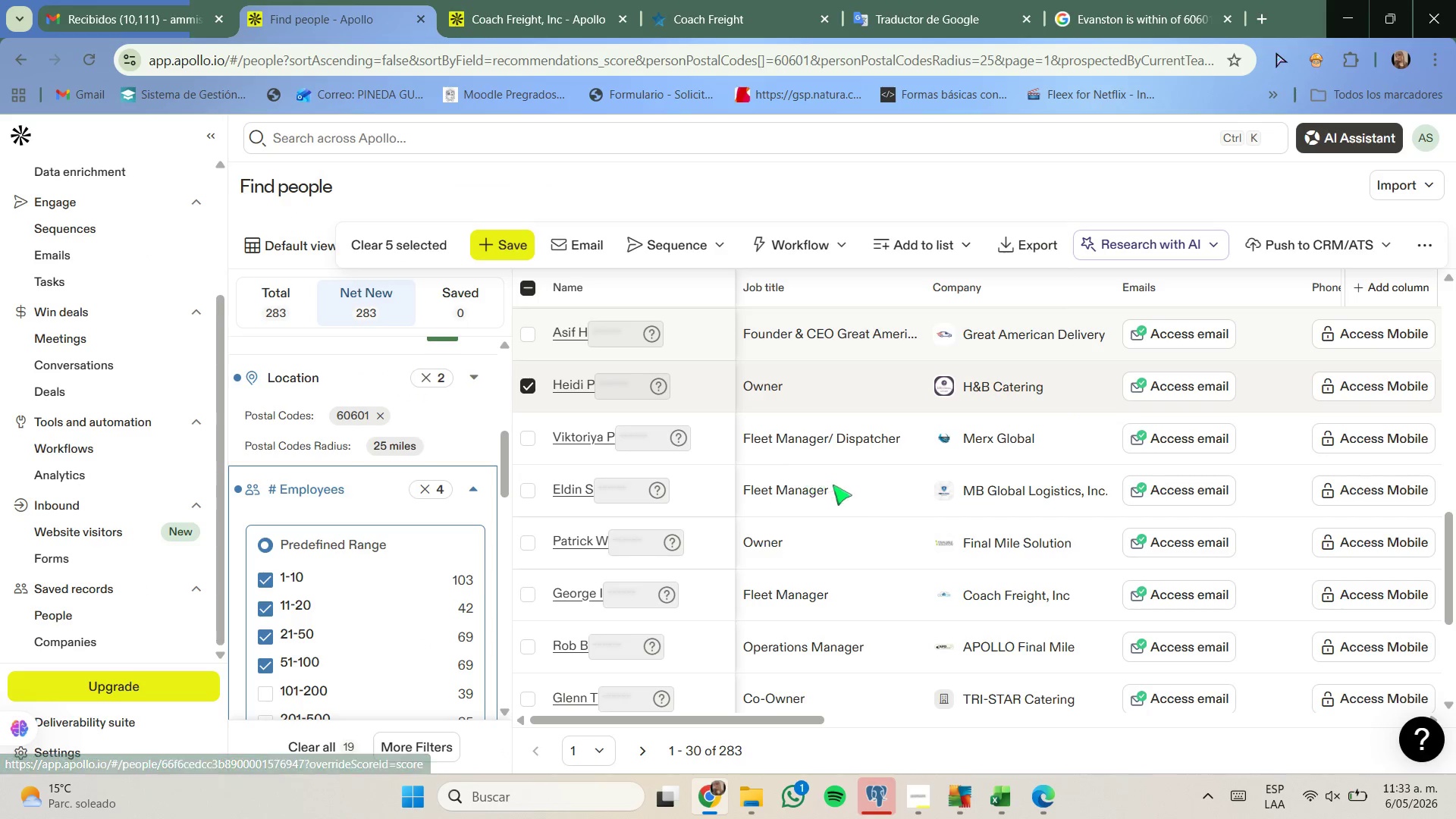 
scroll: coordinate [836, 488], scroll_direction: down, amount: 2.0
 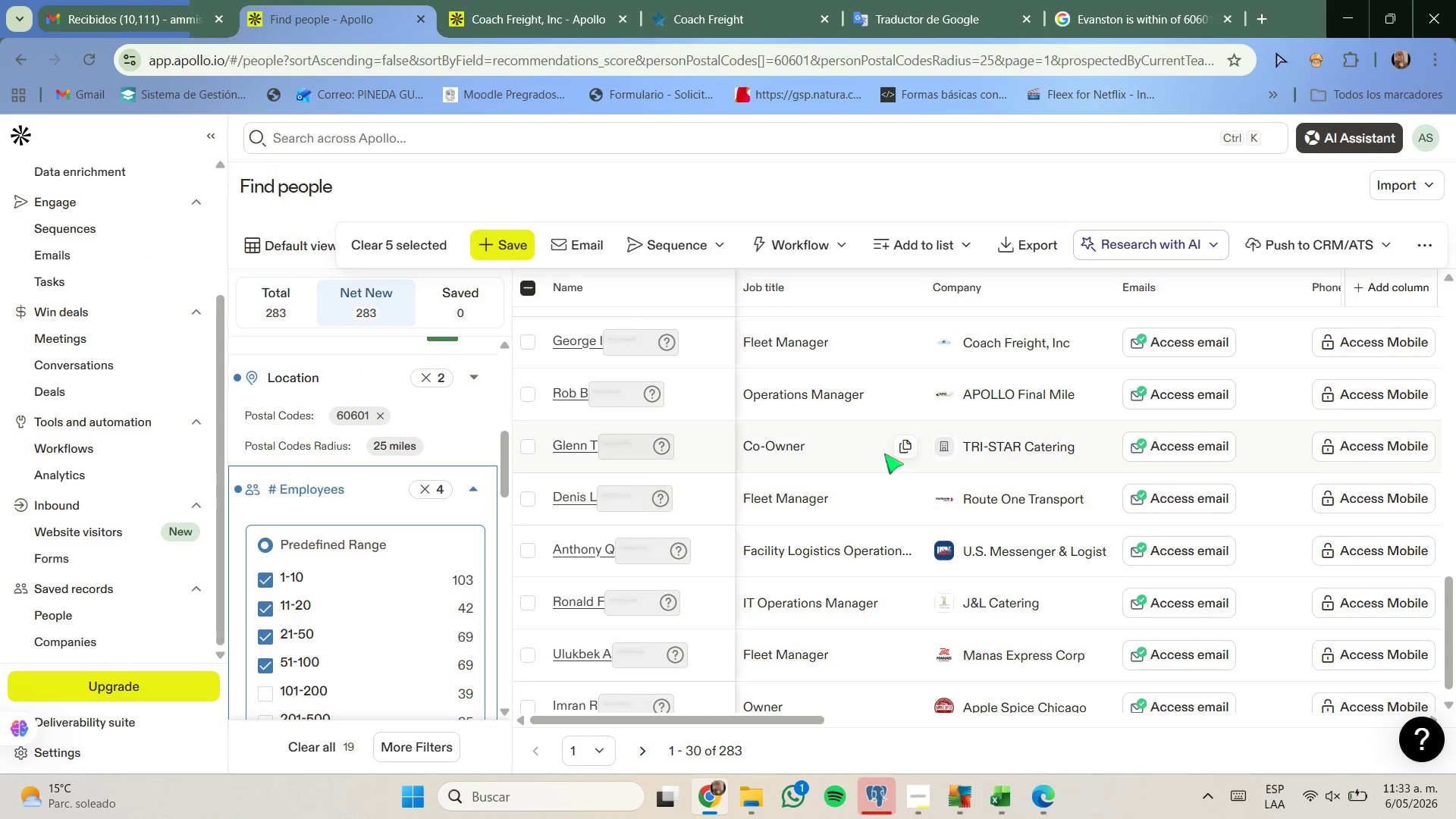 
right_click([990, 443])
 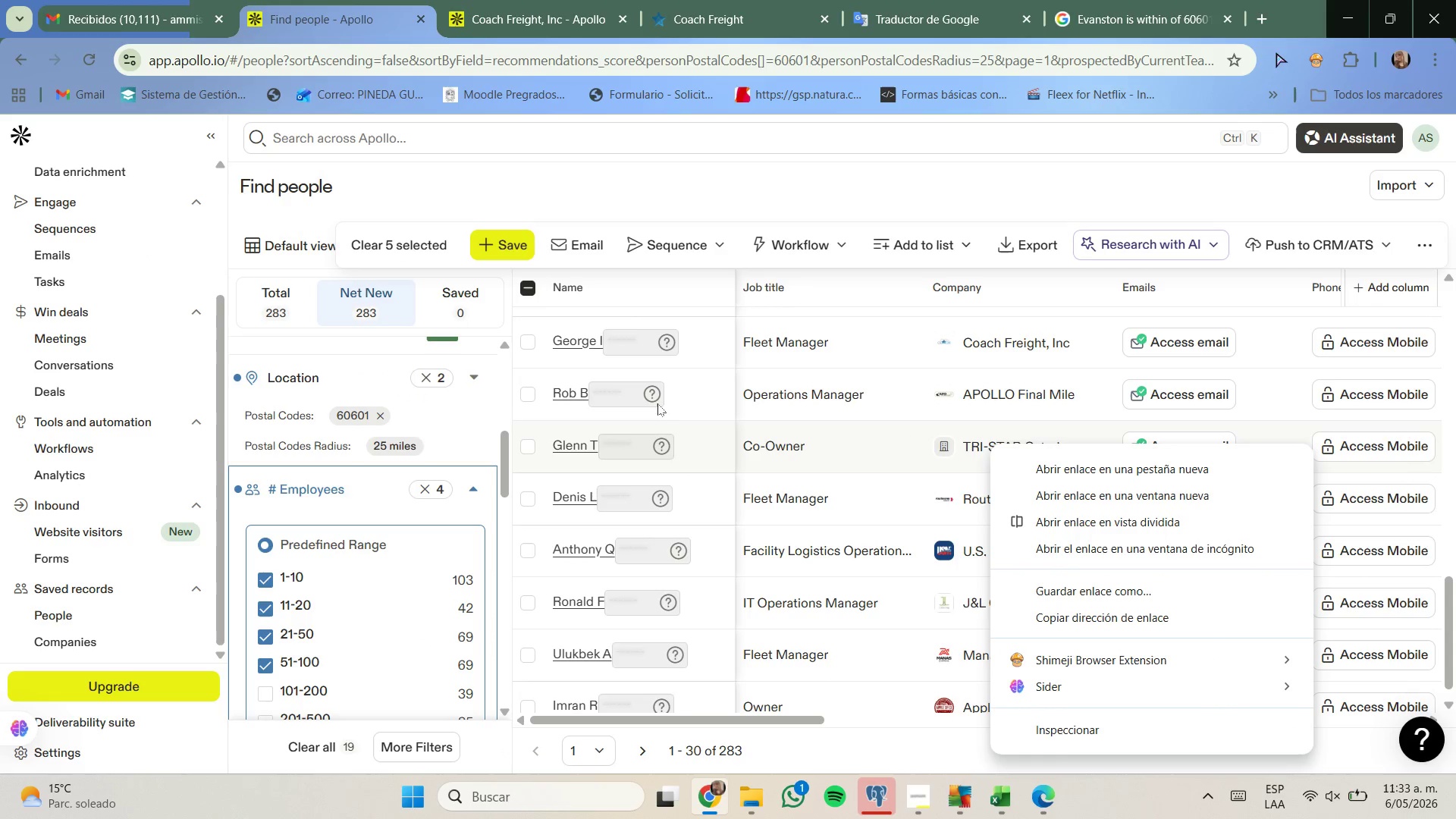 
left_click([827, 199])
 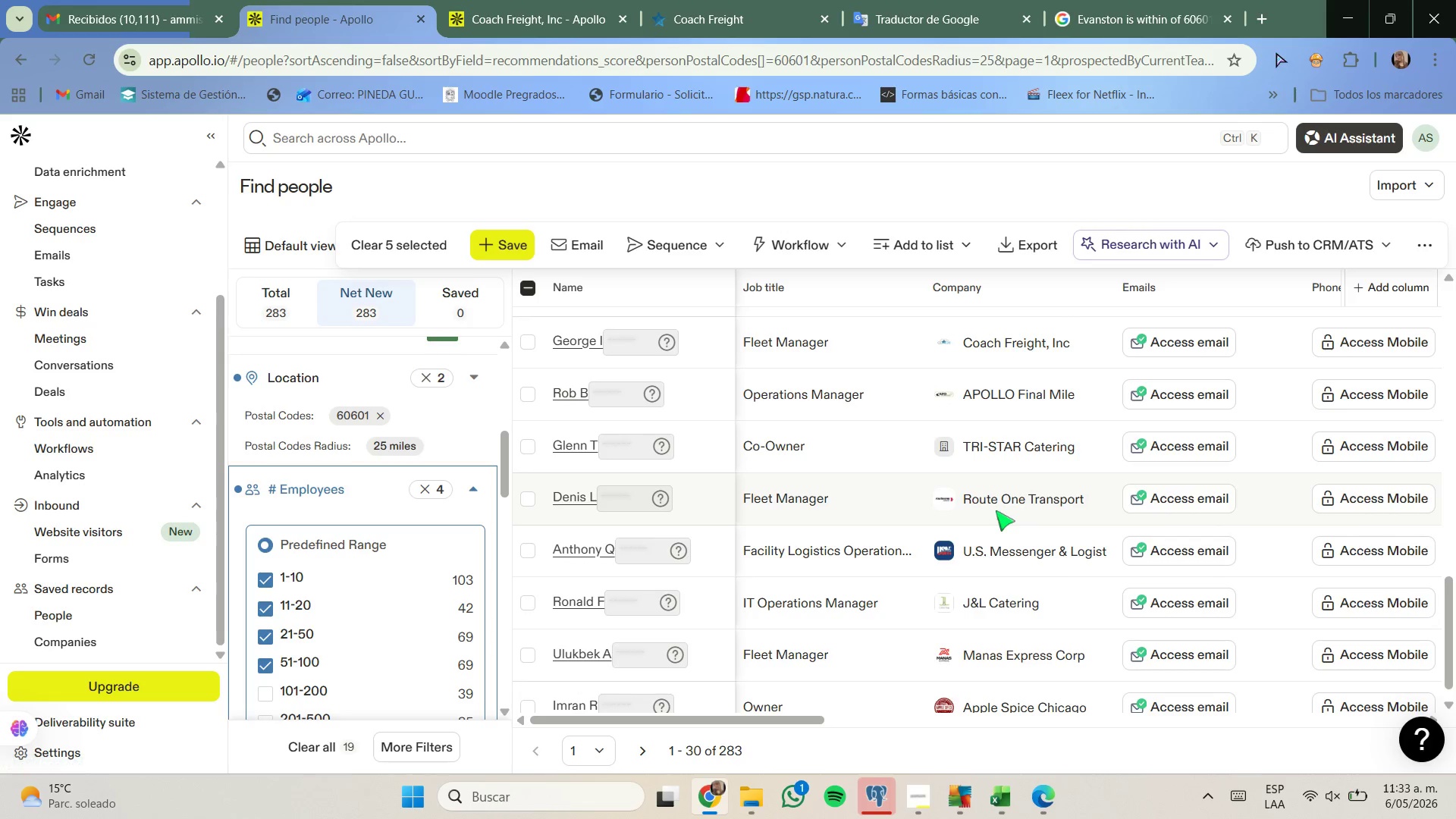 
right_click([999, 500])
 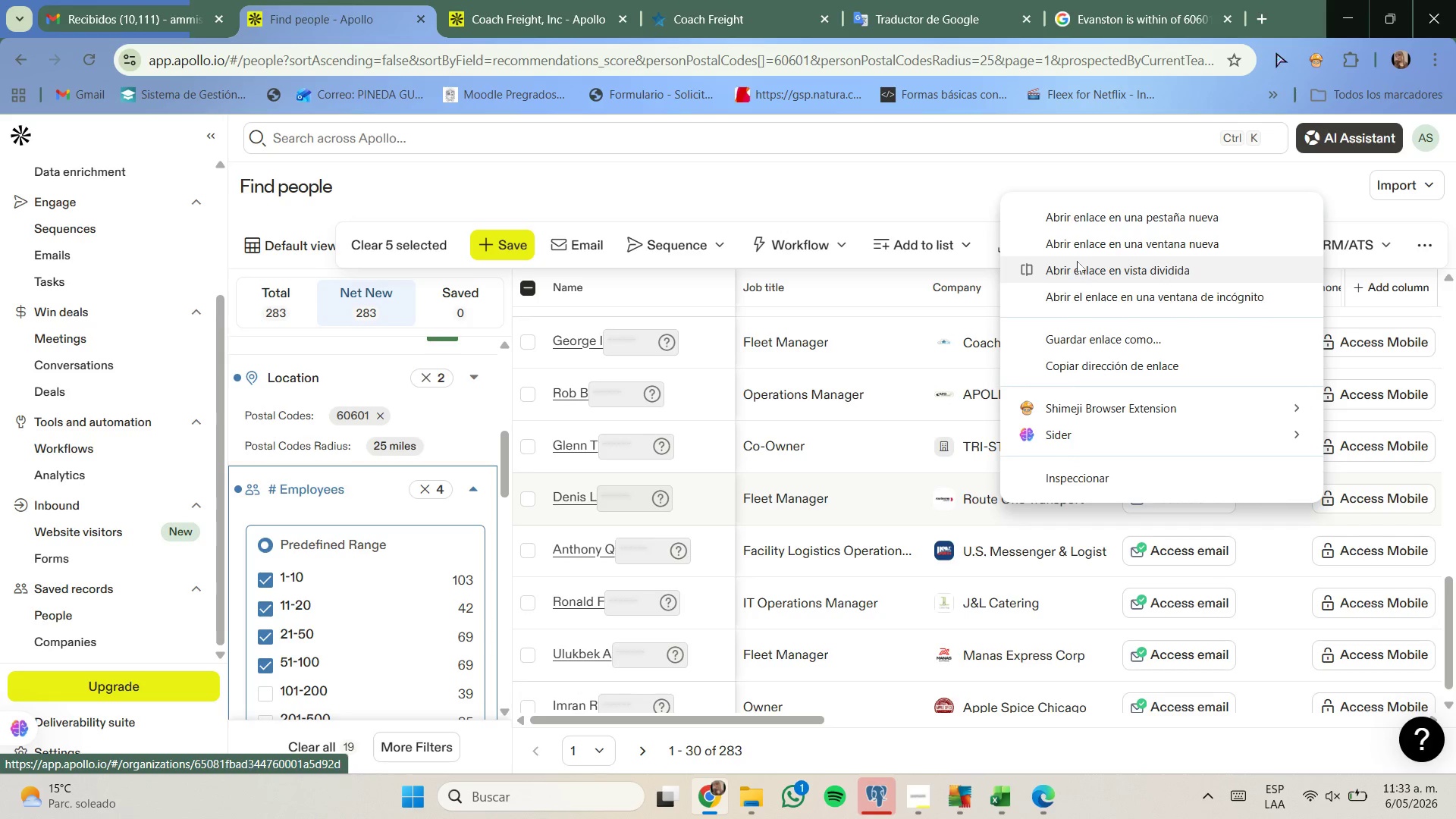 
left_click([1083, 227])
 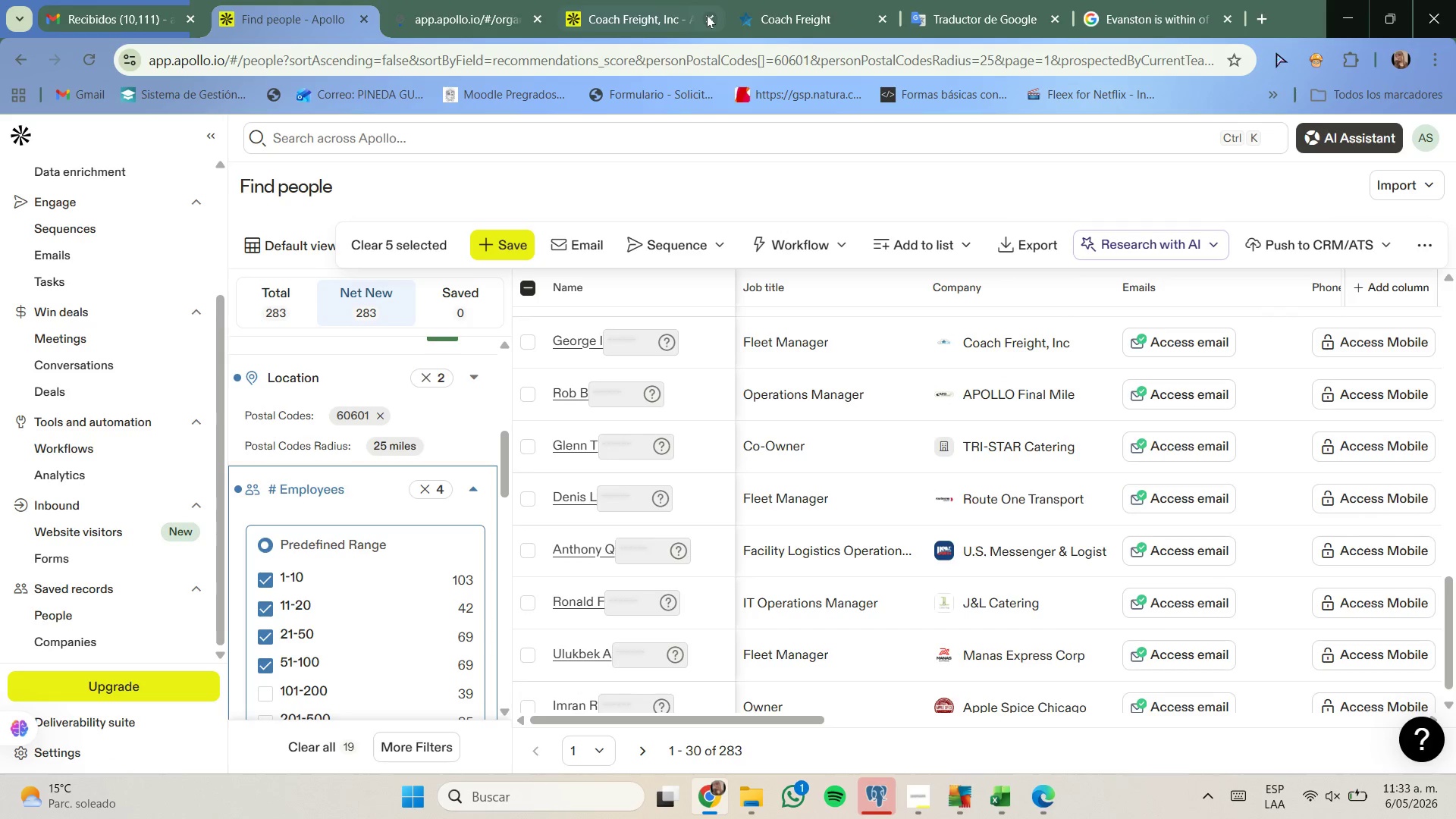 
double_click([707, 15])
 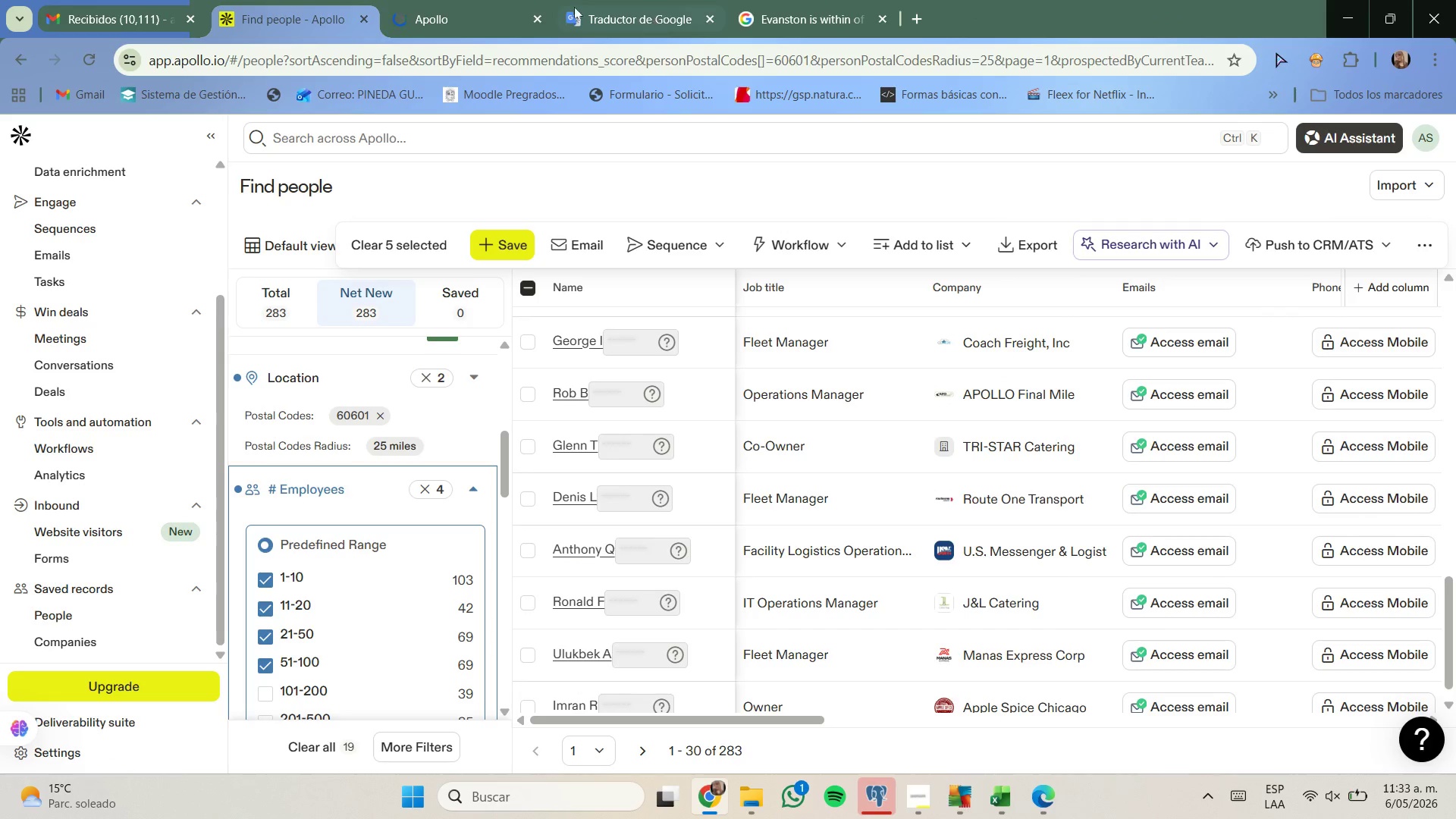 
left_click([487, 0])
 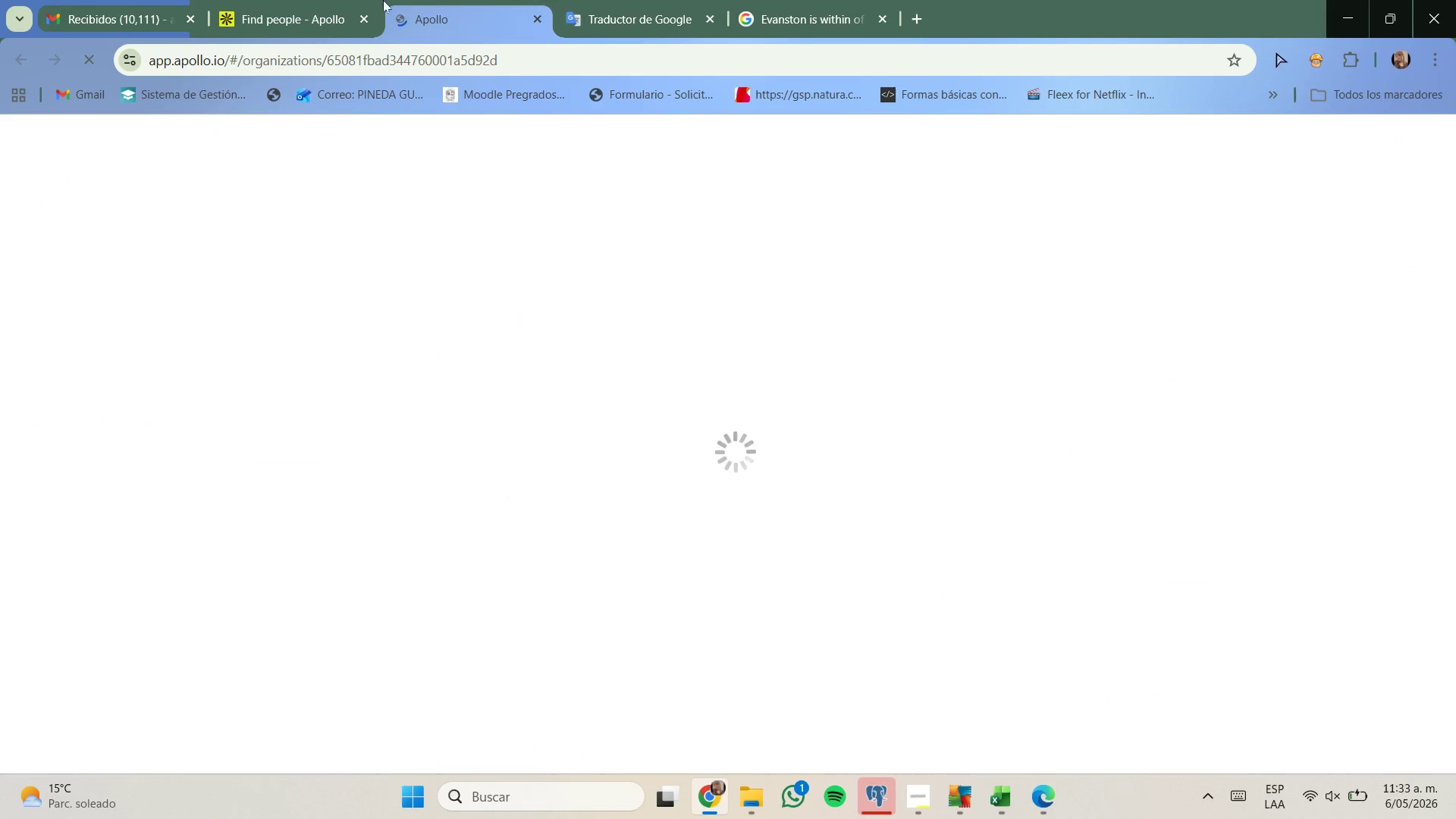 
left_click([372, 0])
 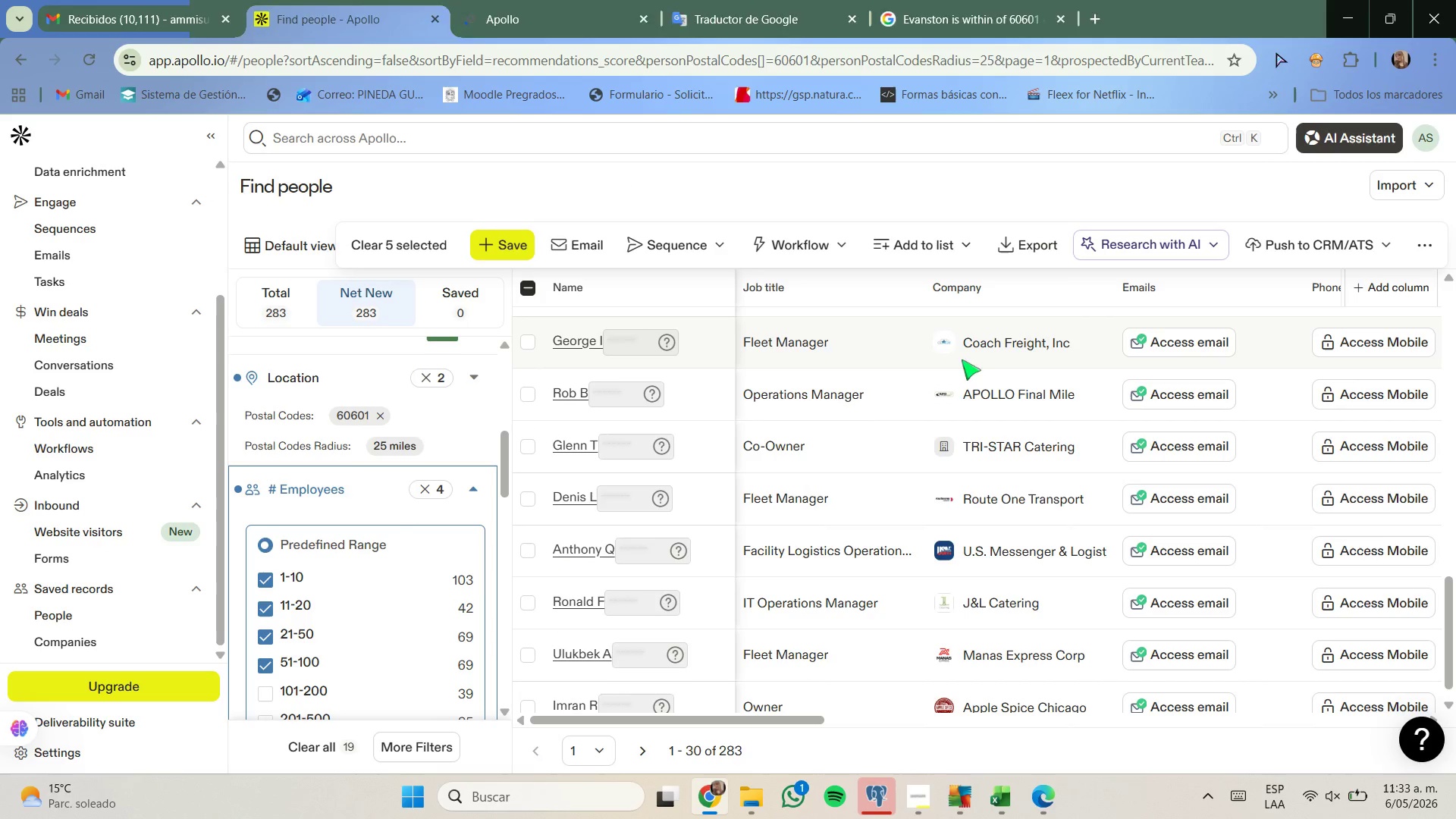 
scroll: coordinate [962, 364], scroll_direction: down, amount: 1.0
 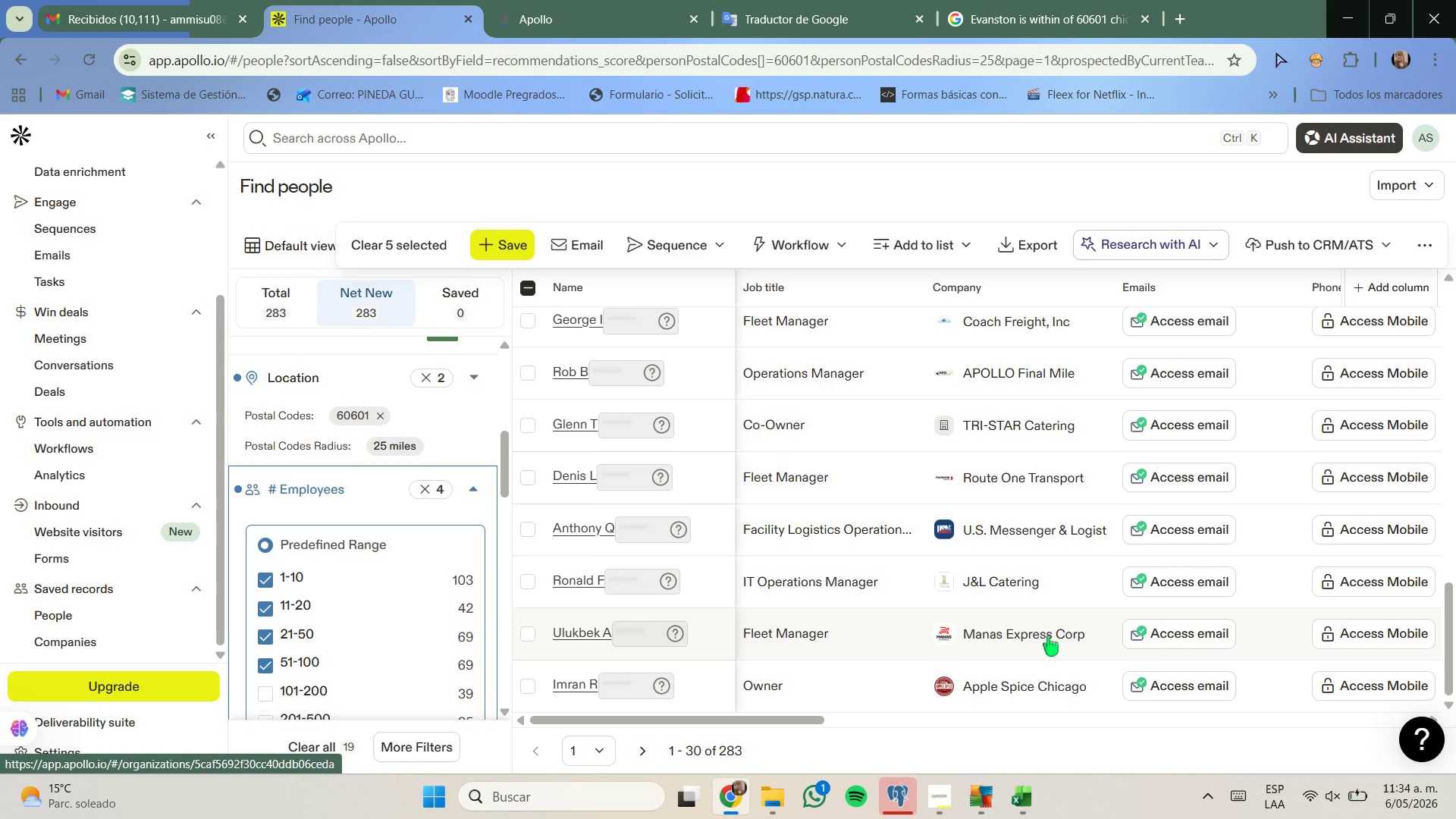 
right_click([1046, 639])
 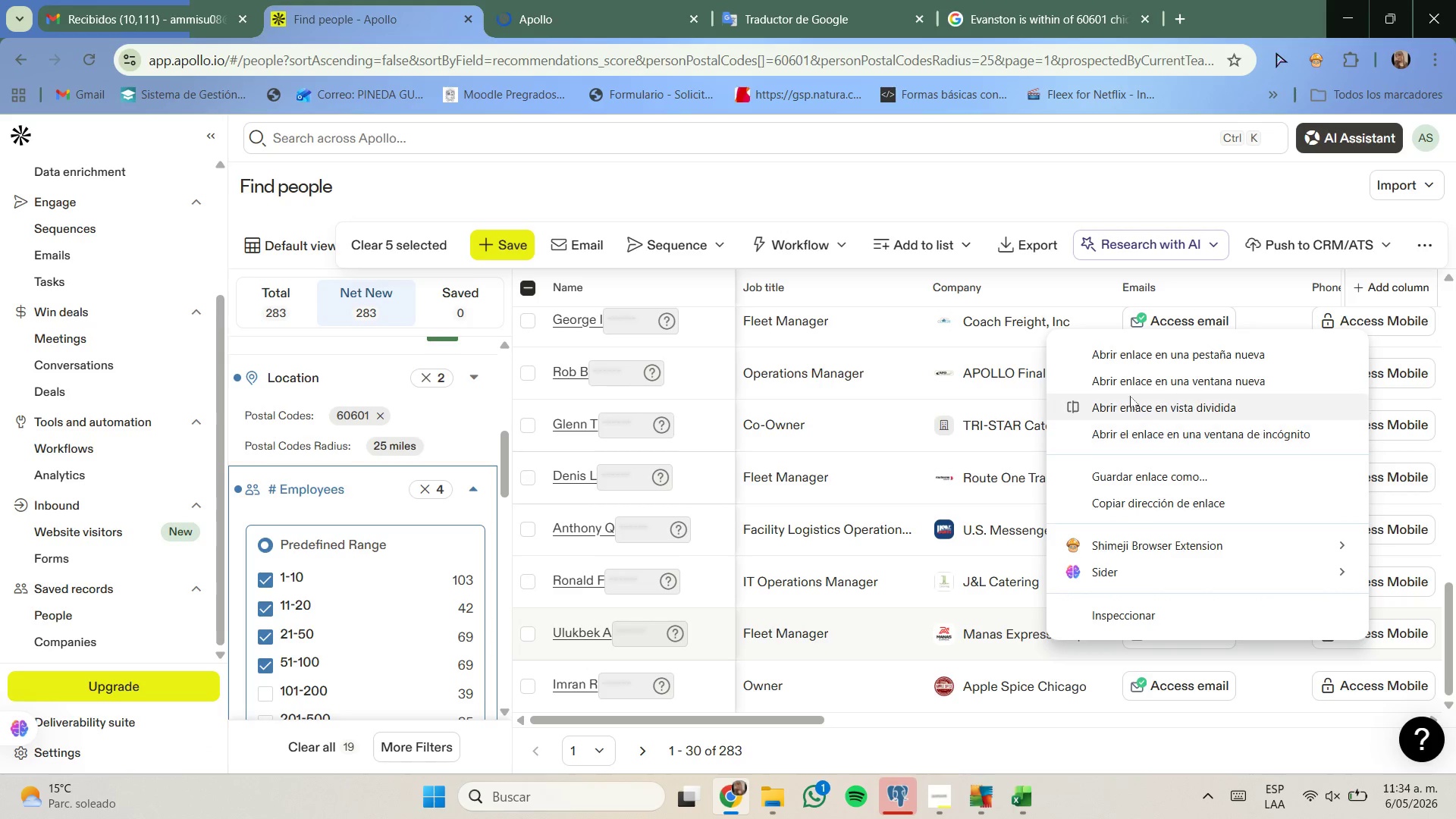 
left_click([1144, 359])
 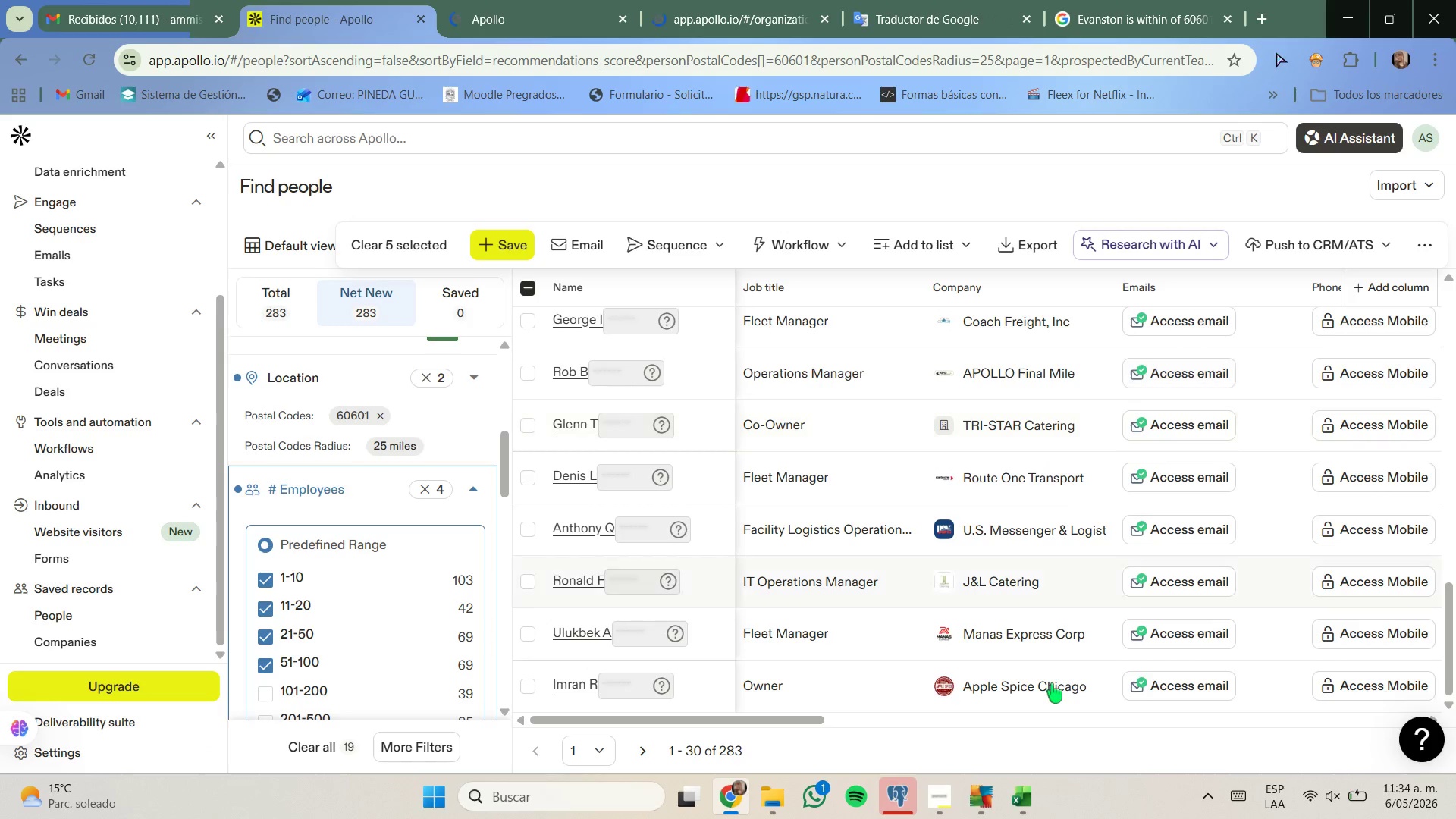 
right_click([1052, 684])
 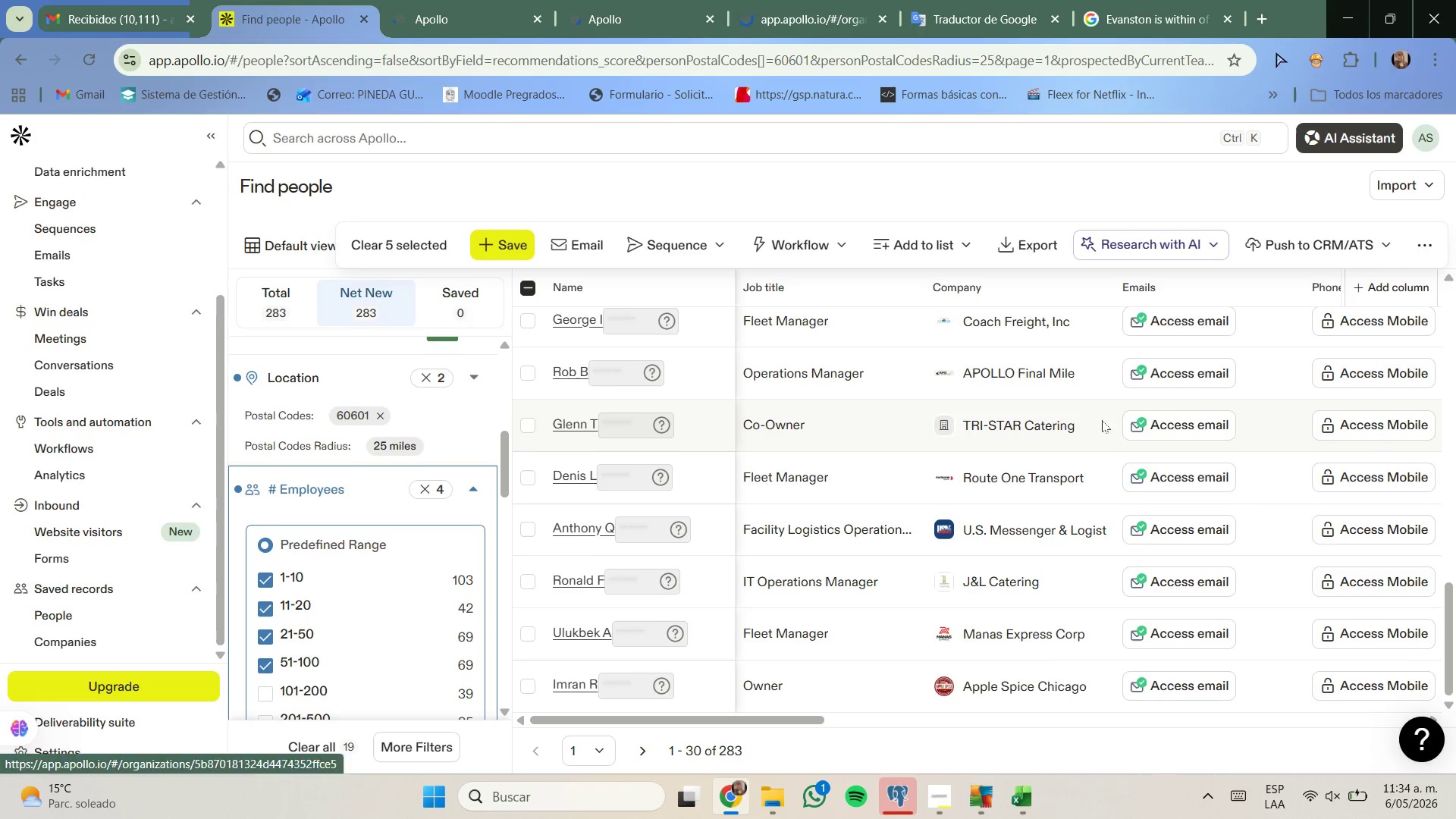 
left_click([410, 0])
 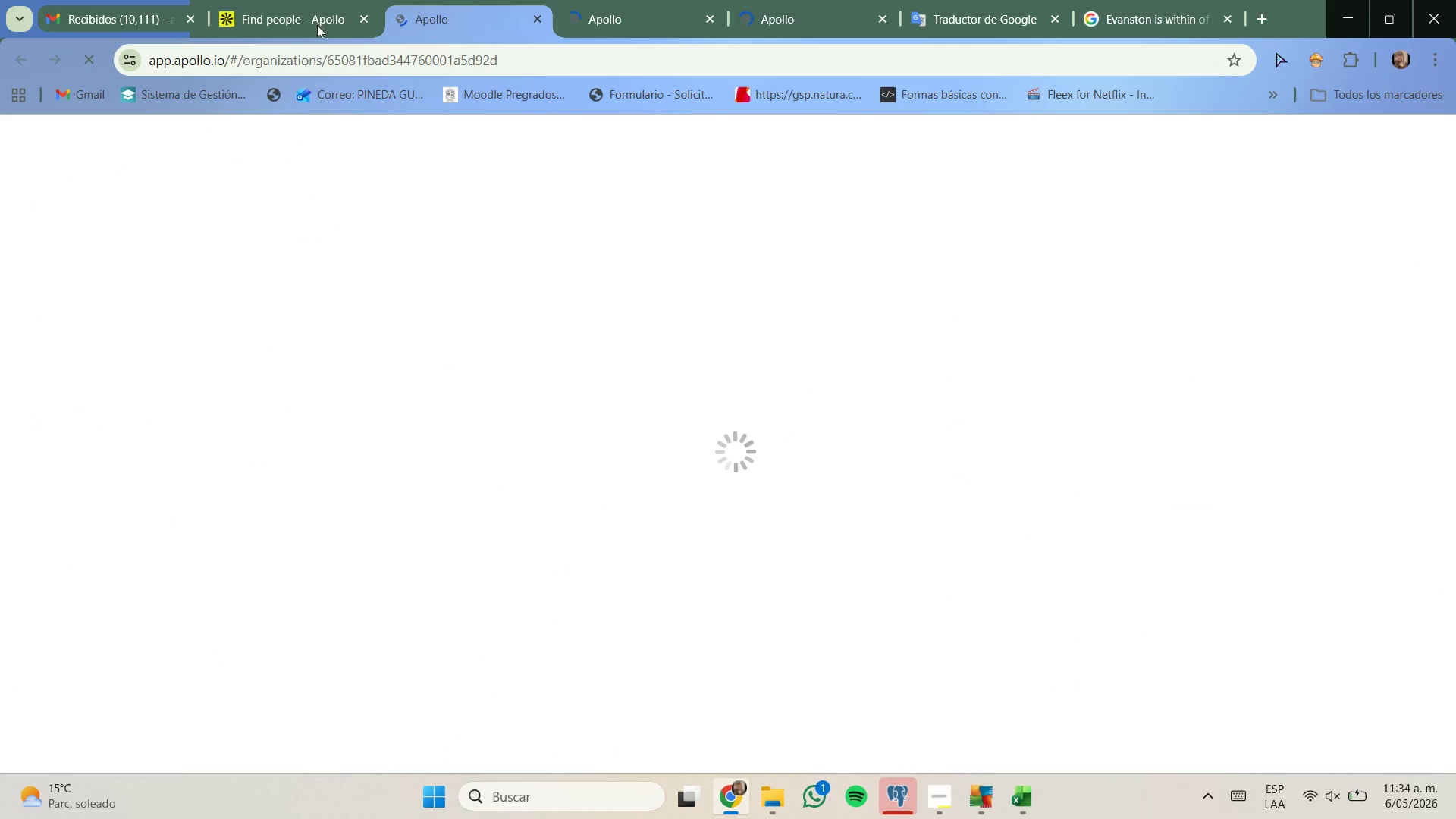 
left_click([307, 0])
 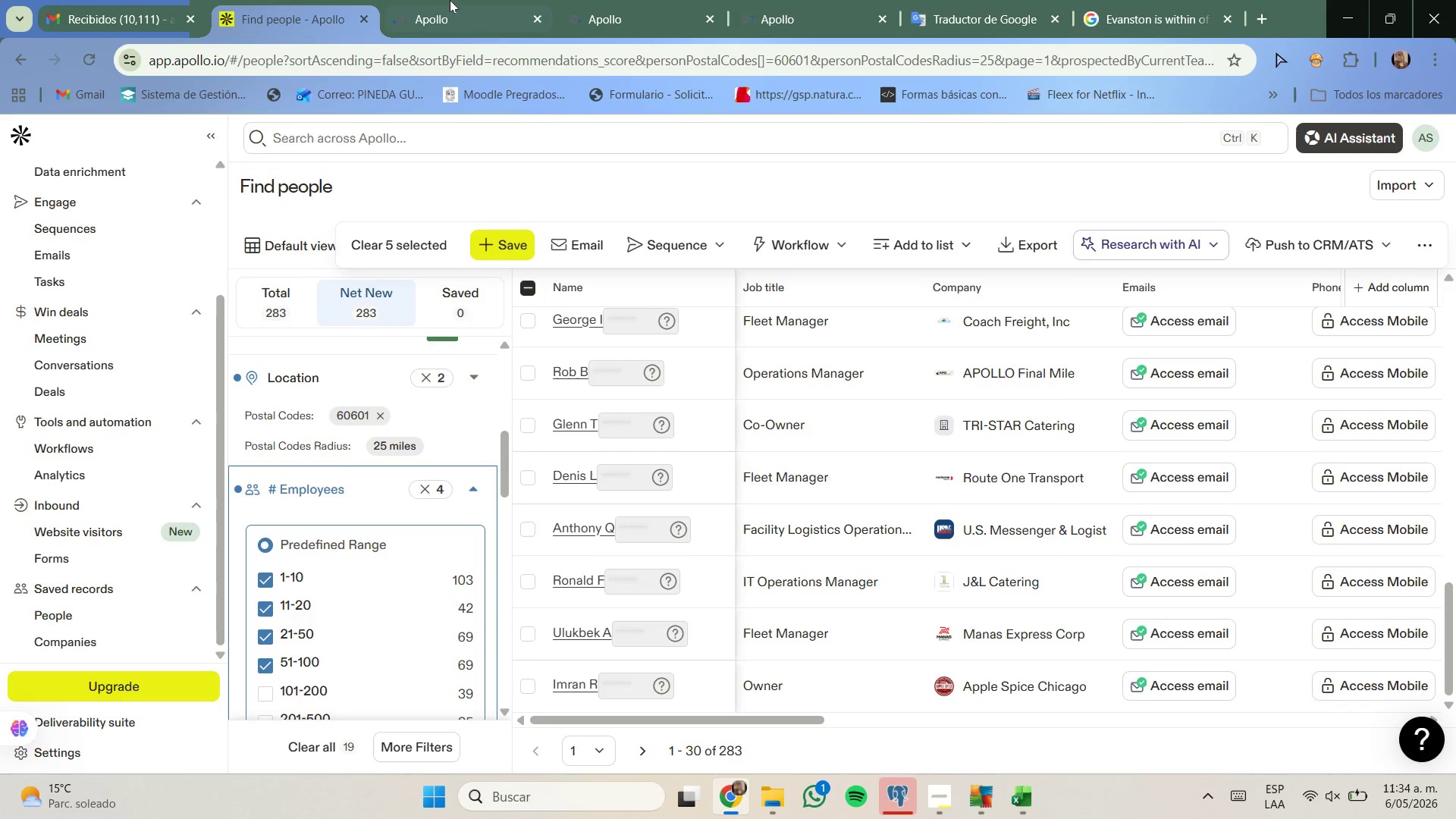 
left_click([457, 0])
 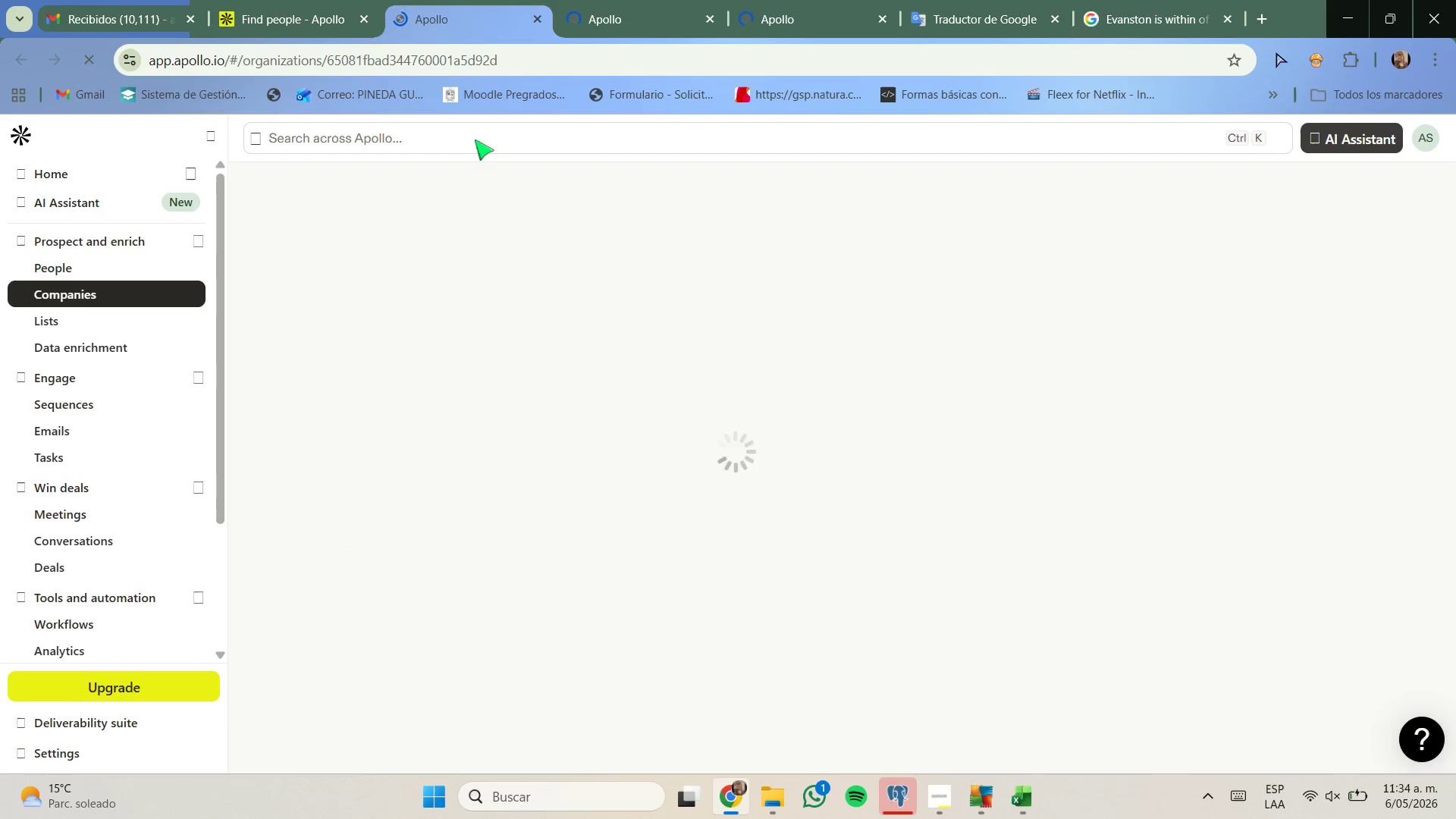 
mouse_move([540, 262])
 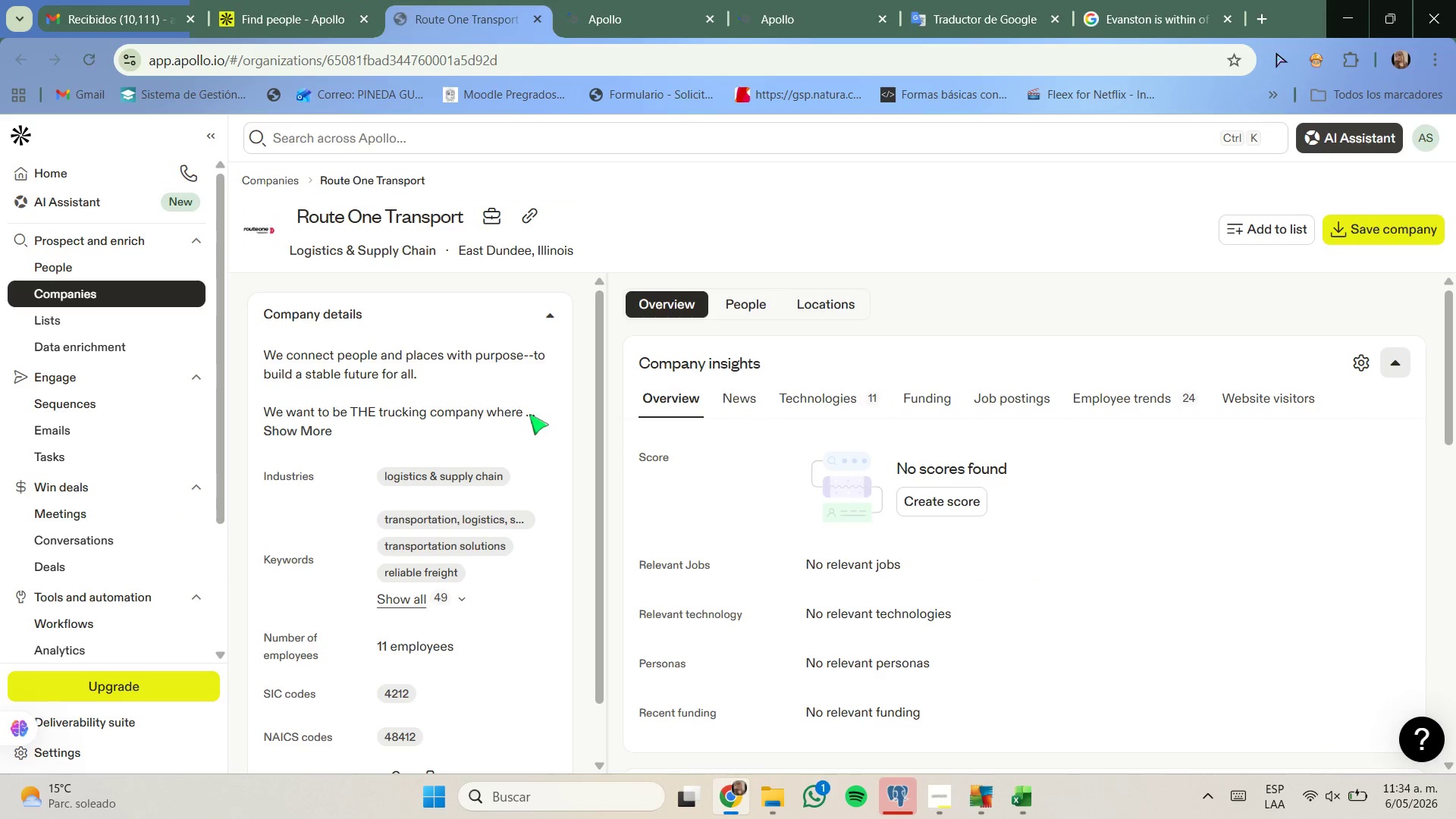 
scroll: coordinate [415, 428], scroll_direction: down, amount: 1.0
 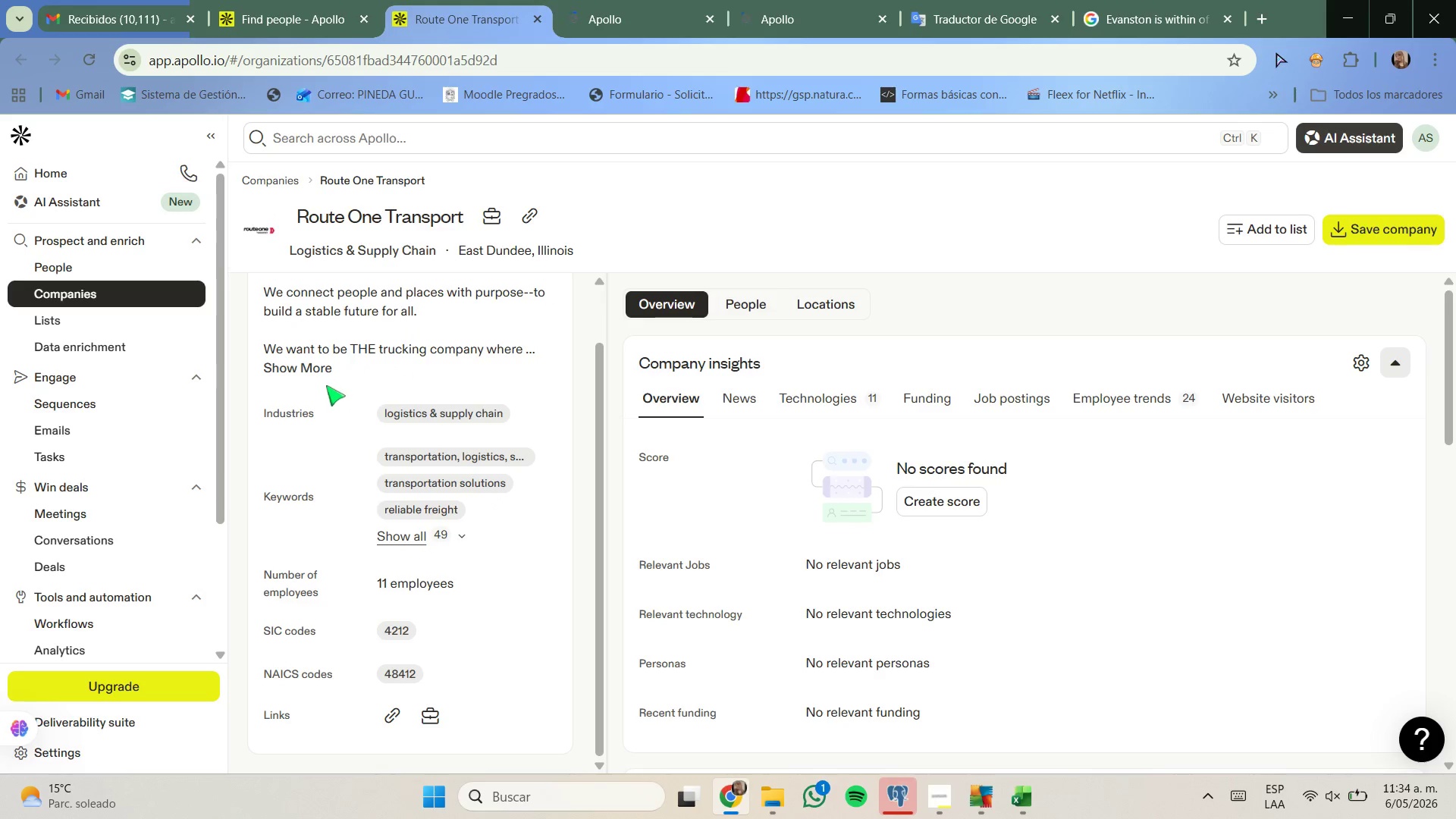 
left_click([325, 371])
 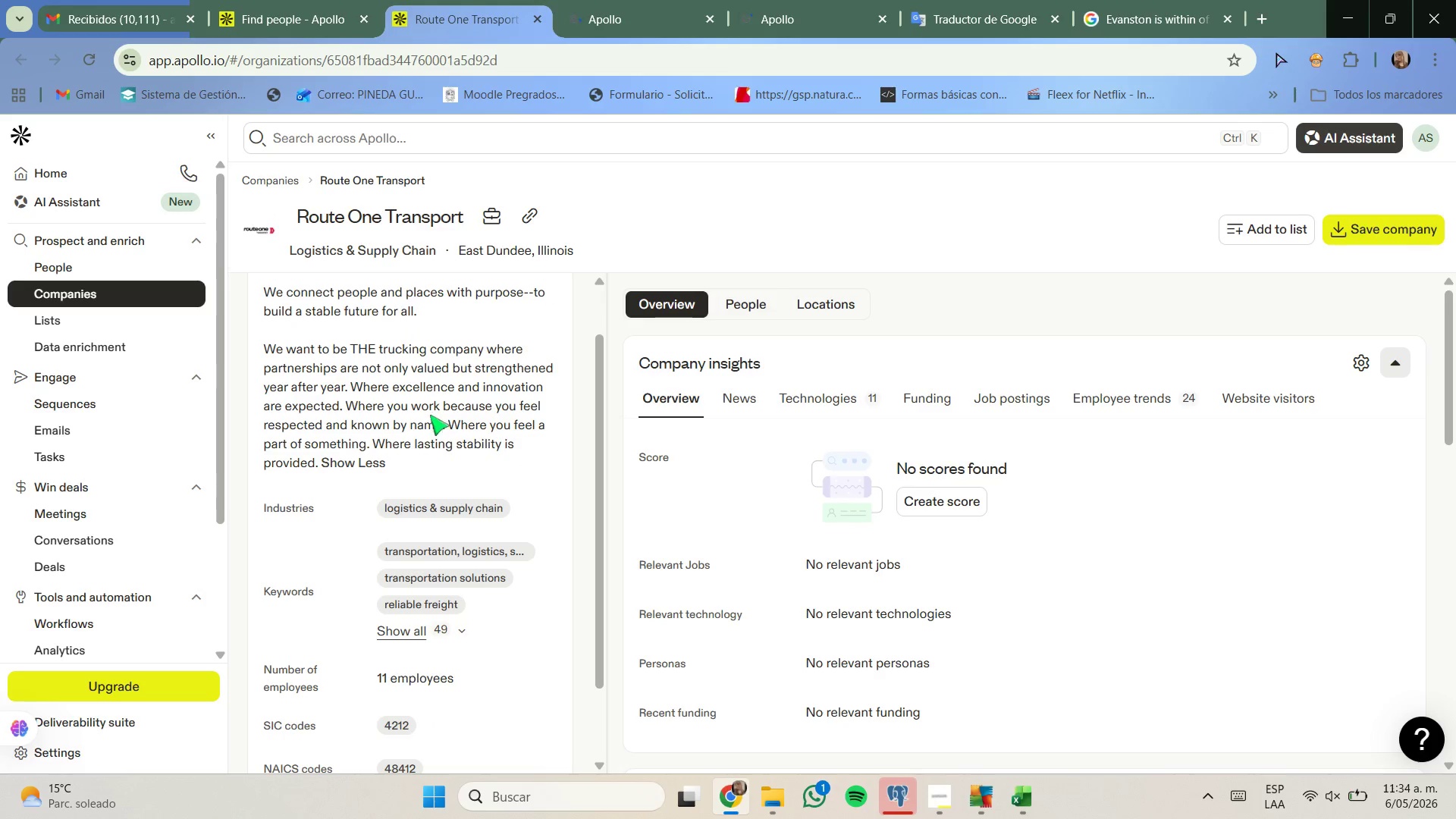 
left_click([534, 215])
 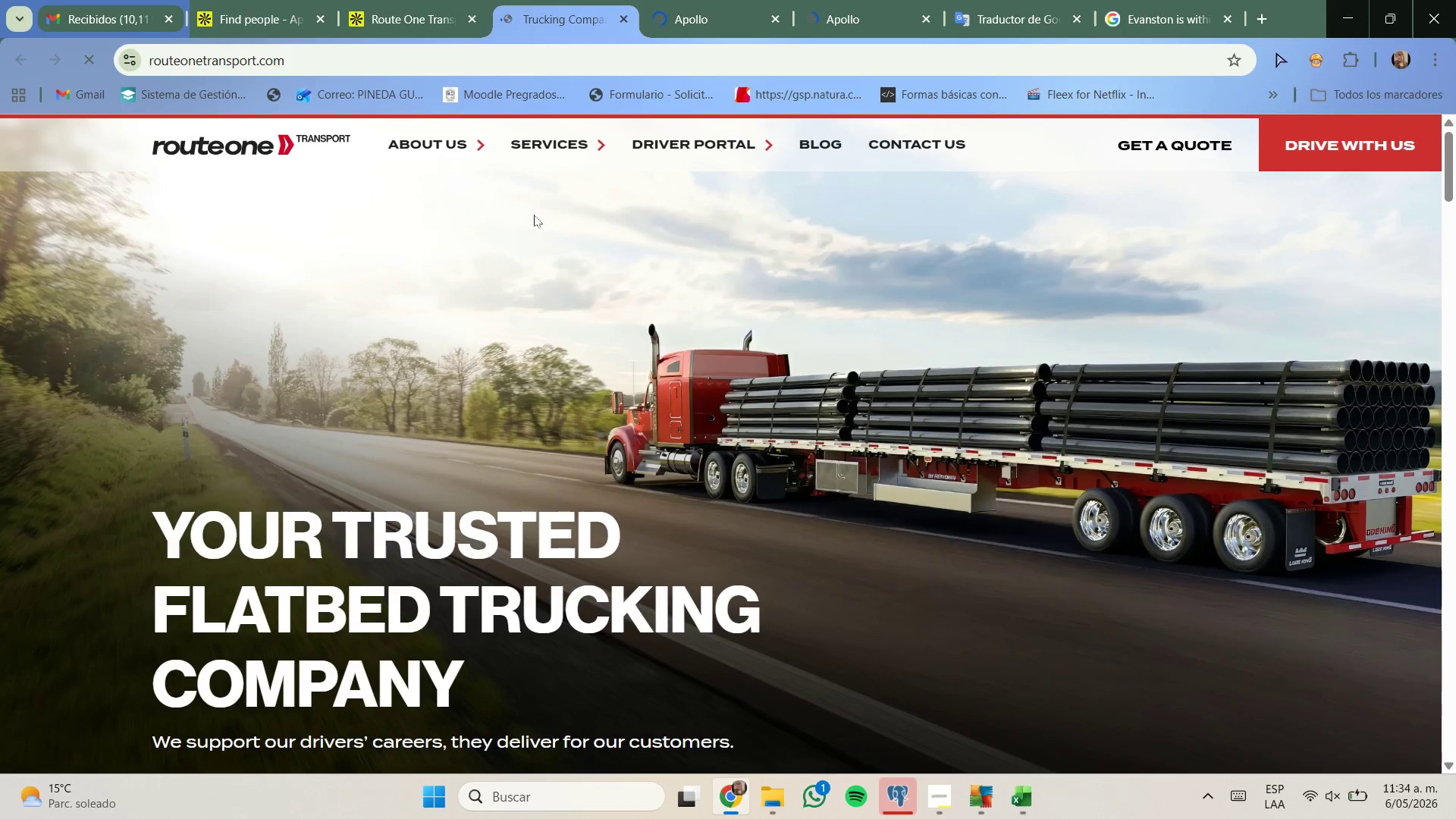 
wait(9.24)
 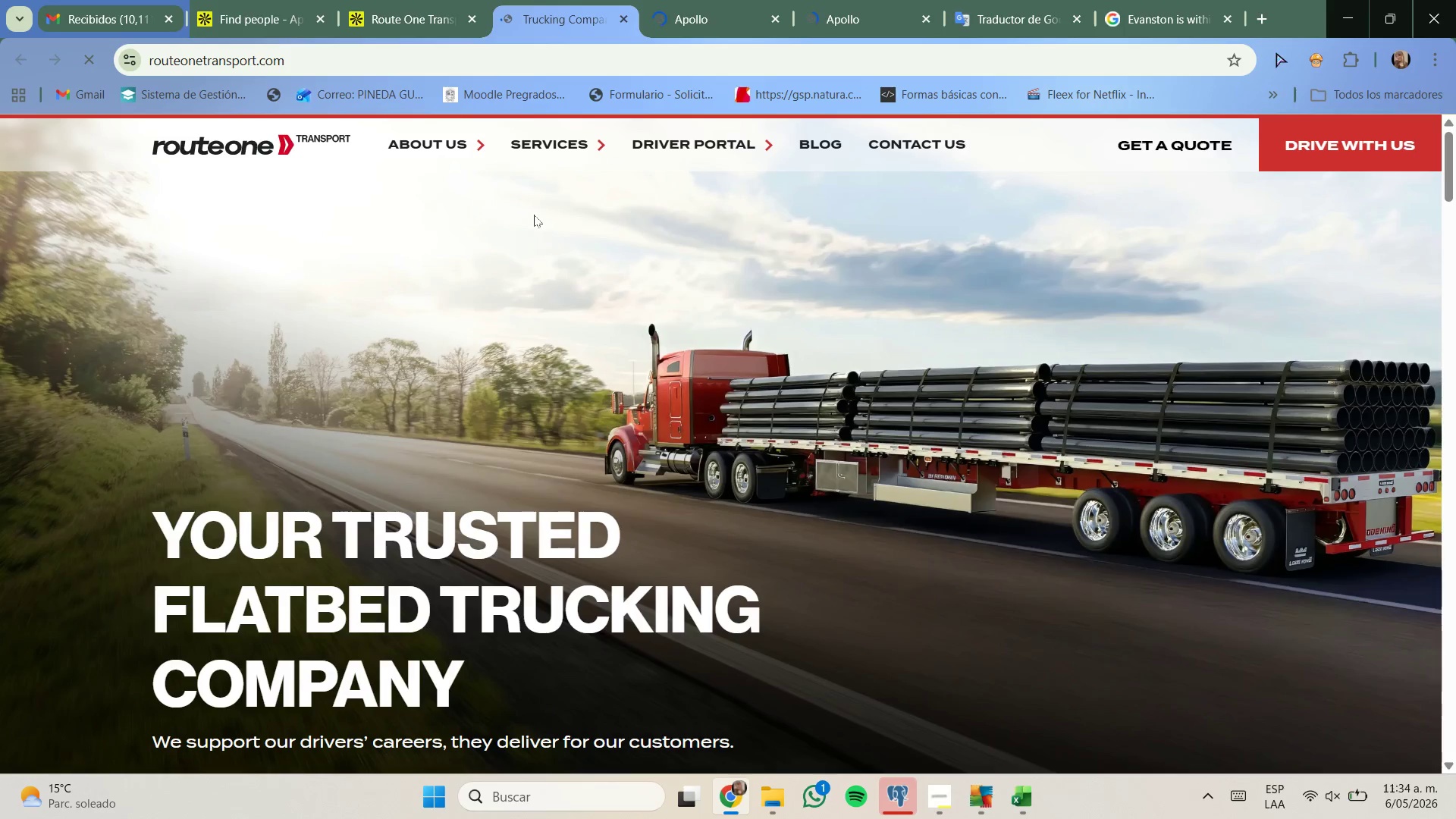 
mouse_move([719, 165])
 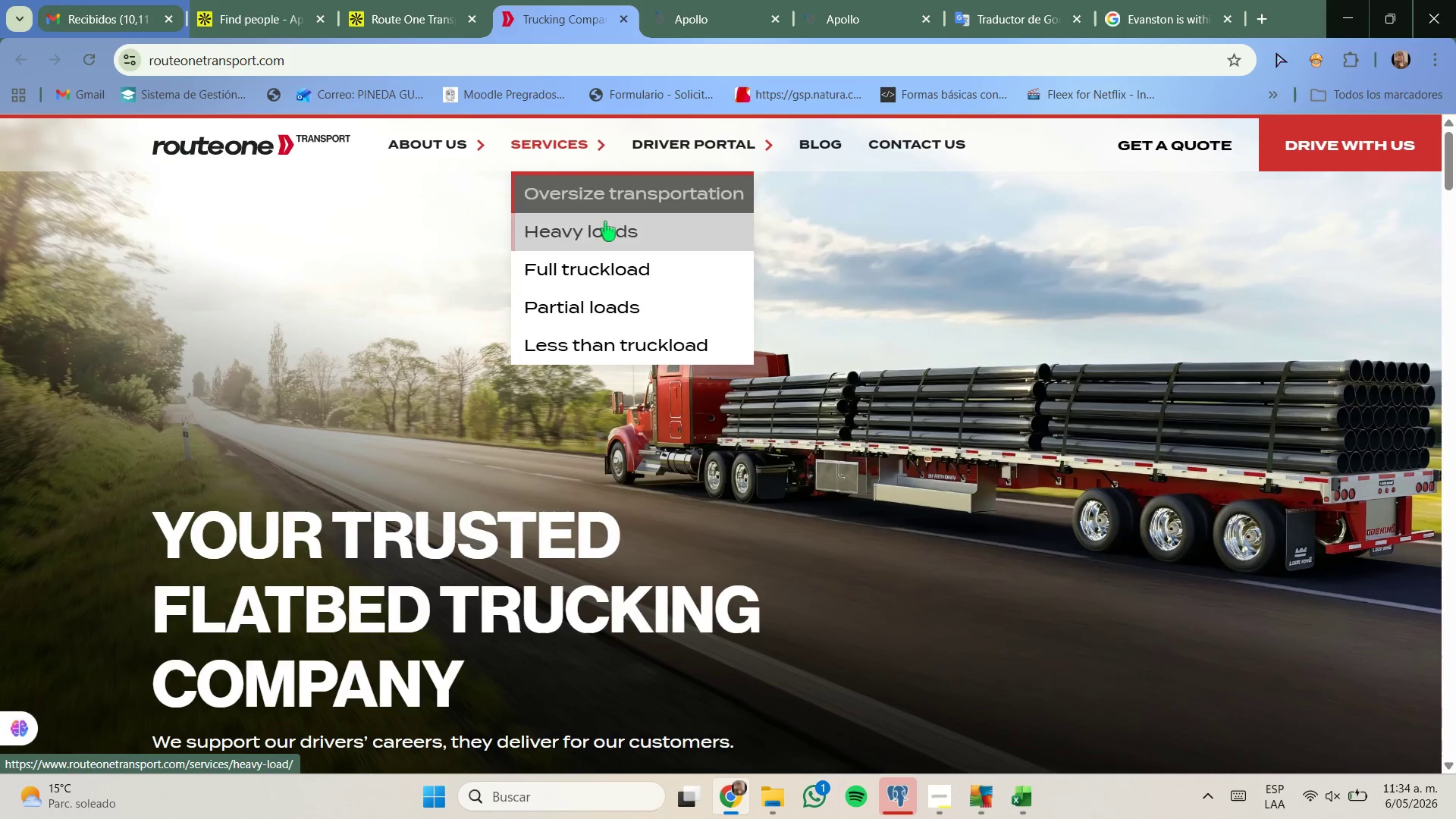 
scroll: coordinate [607, 273], scroll_direction: down, amount: 6.0
 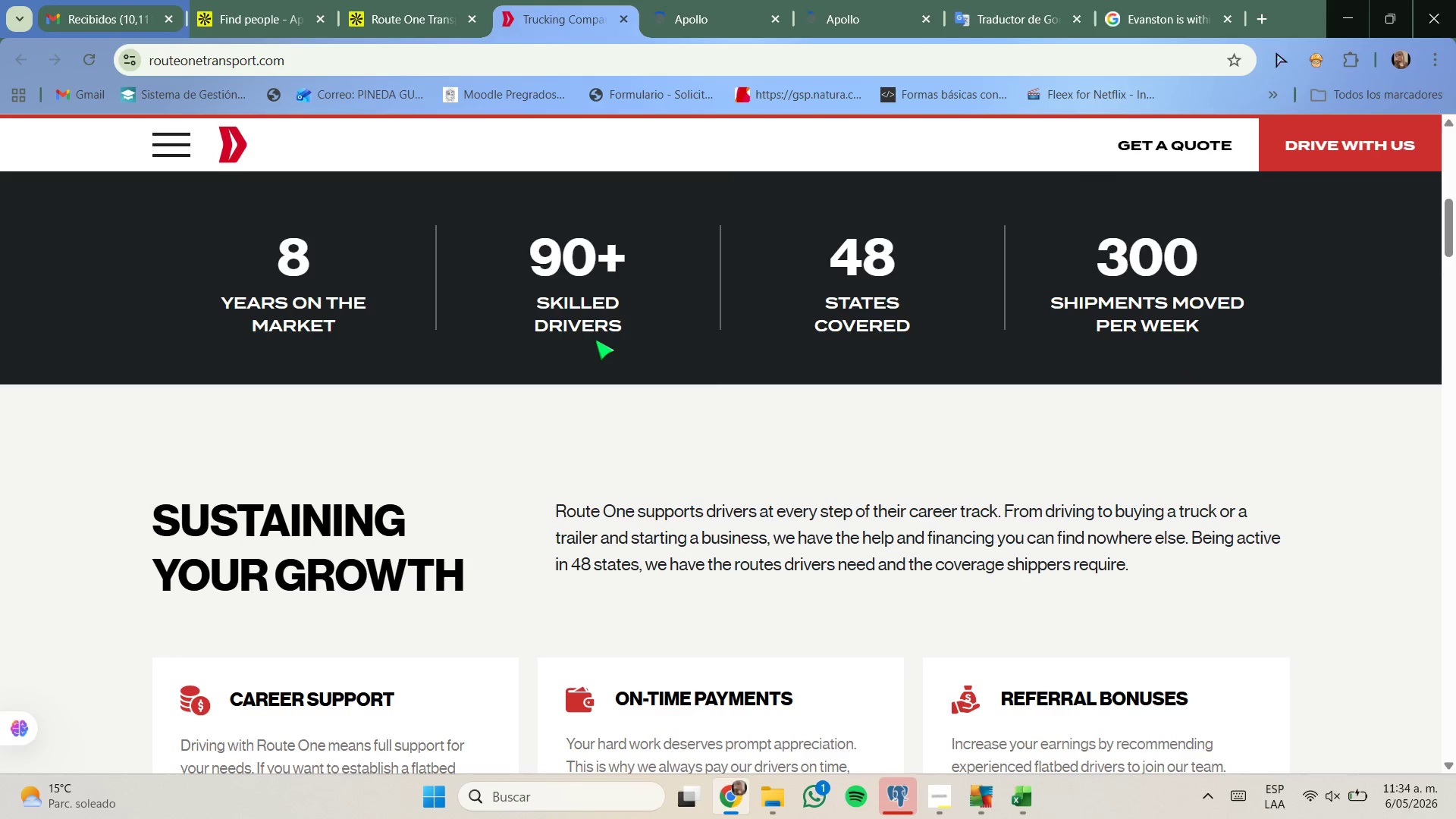 
scroll: coordinate [739, 339], scroll_direction: up, amount: 1.0
 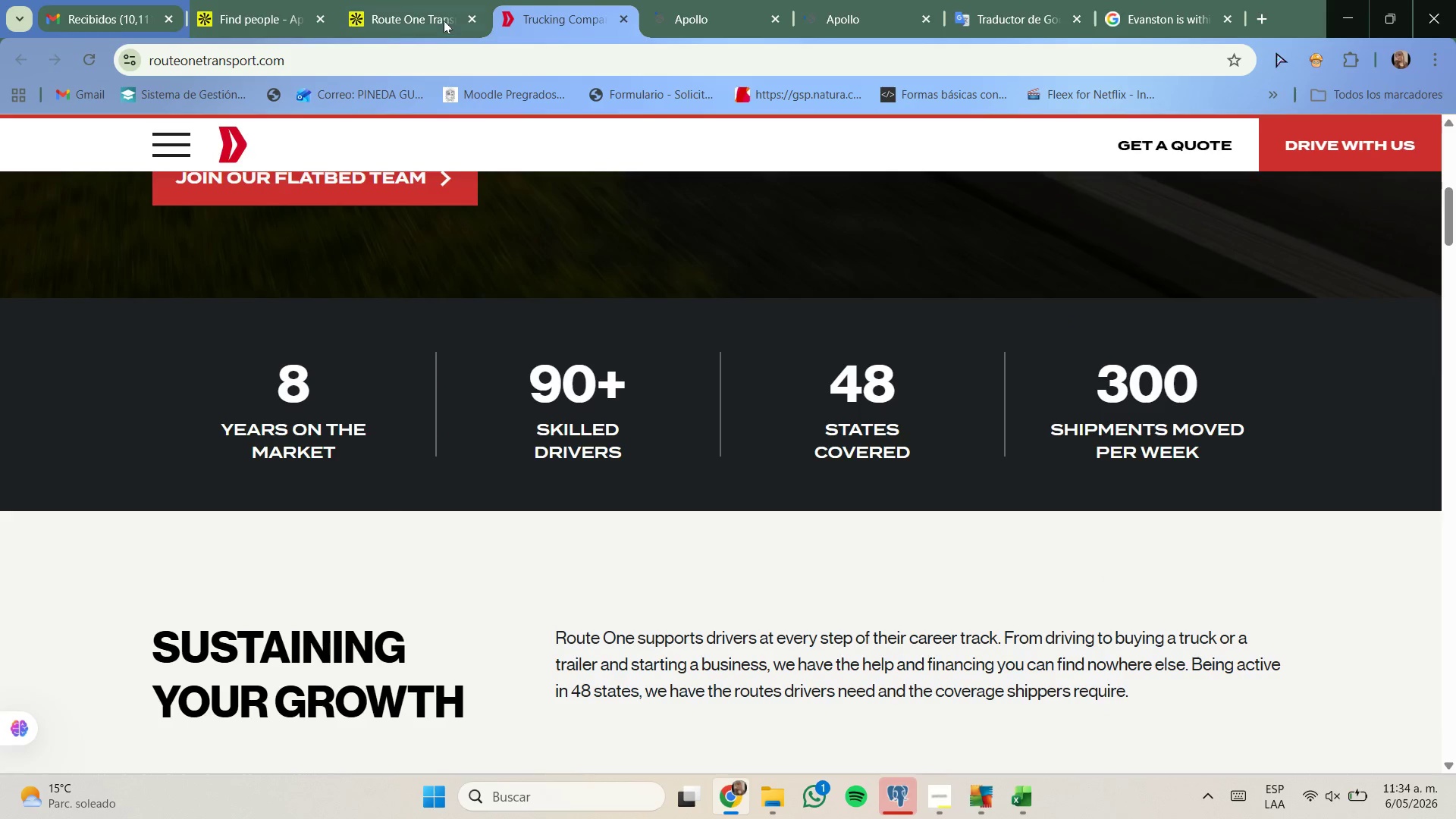 
left_click([443, 20])
 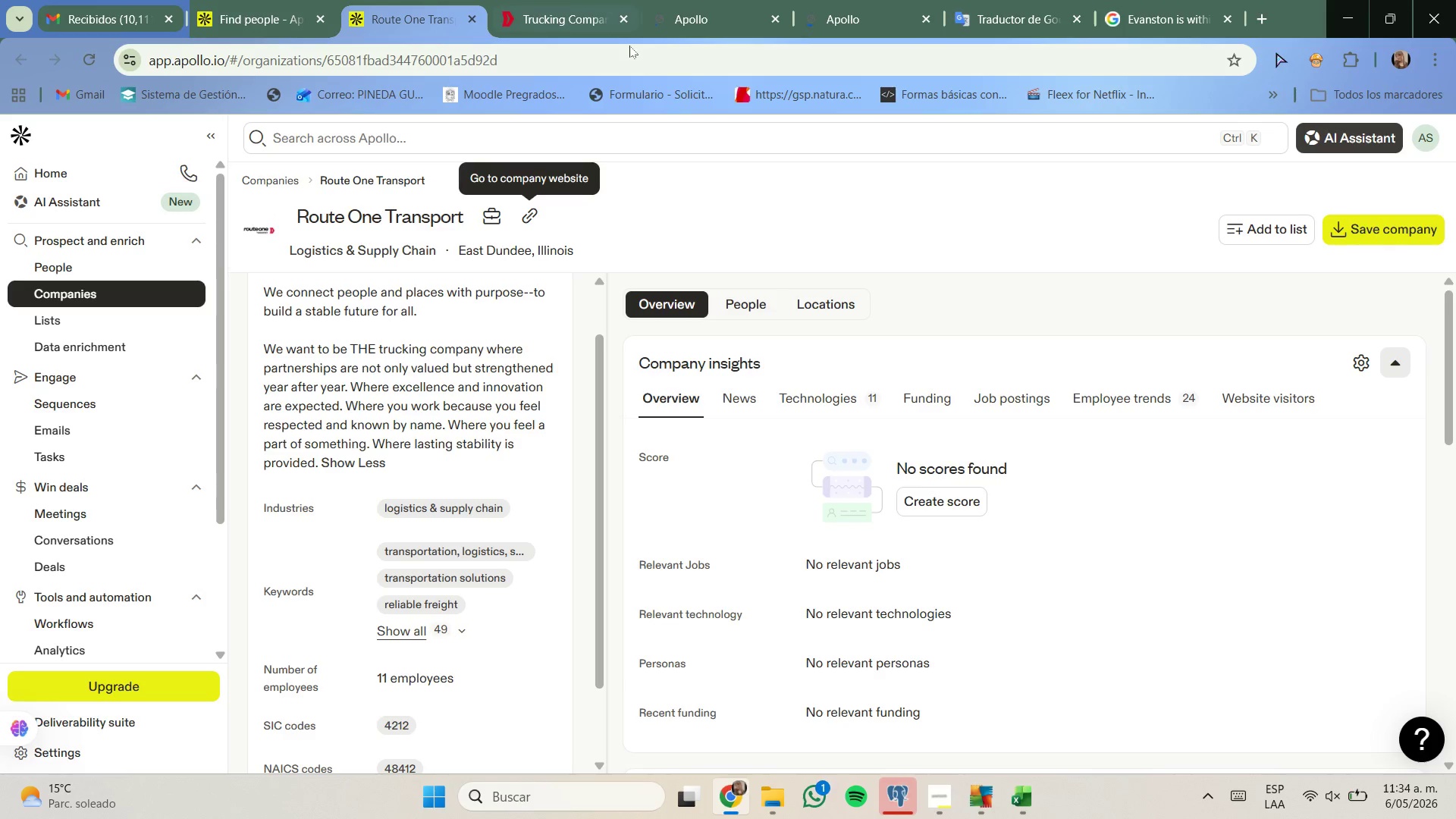 
left_click([619, 26])
 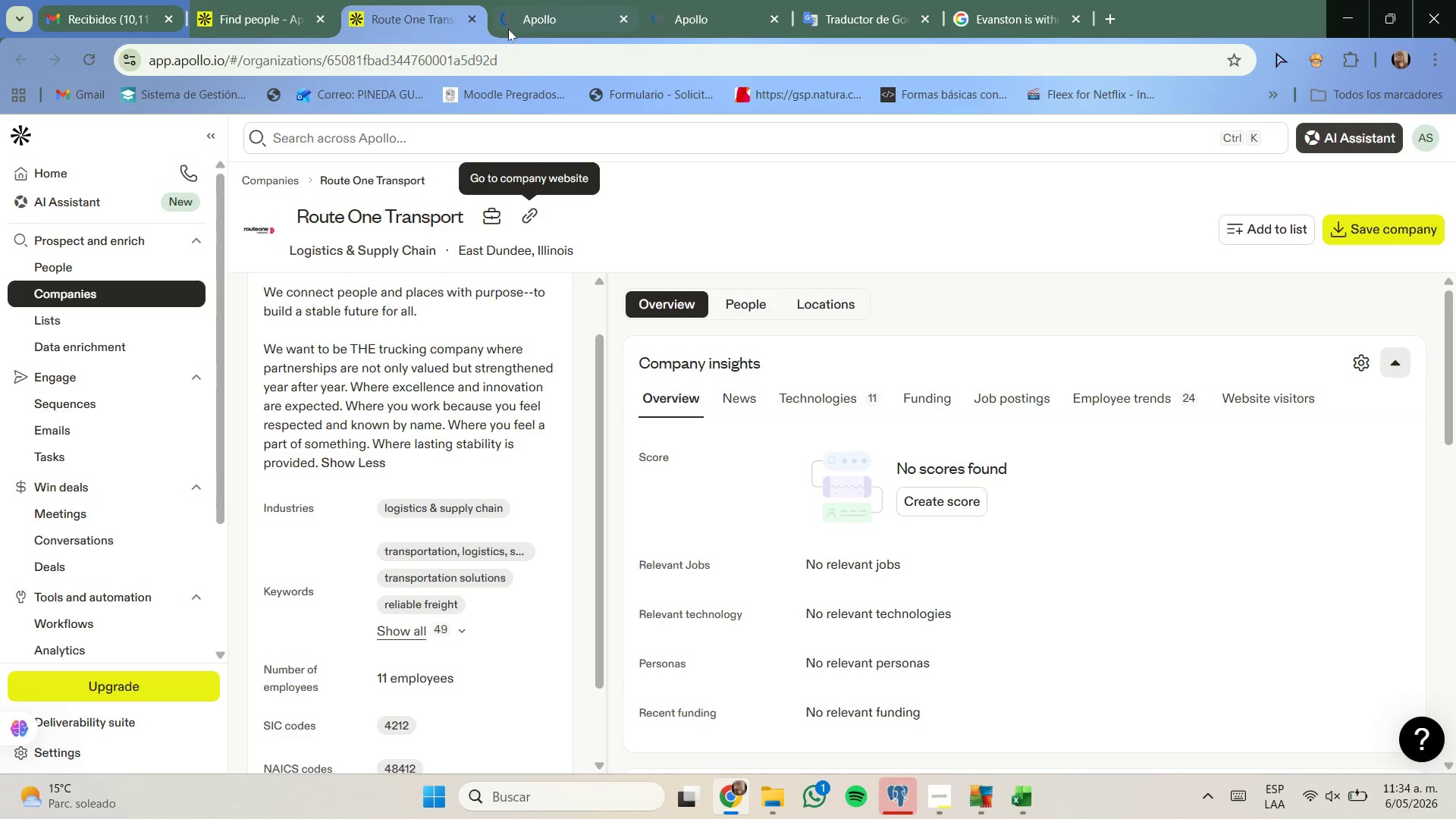 
left_click([520, 25])
 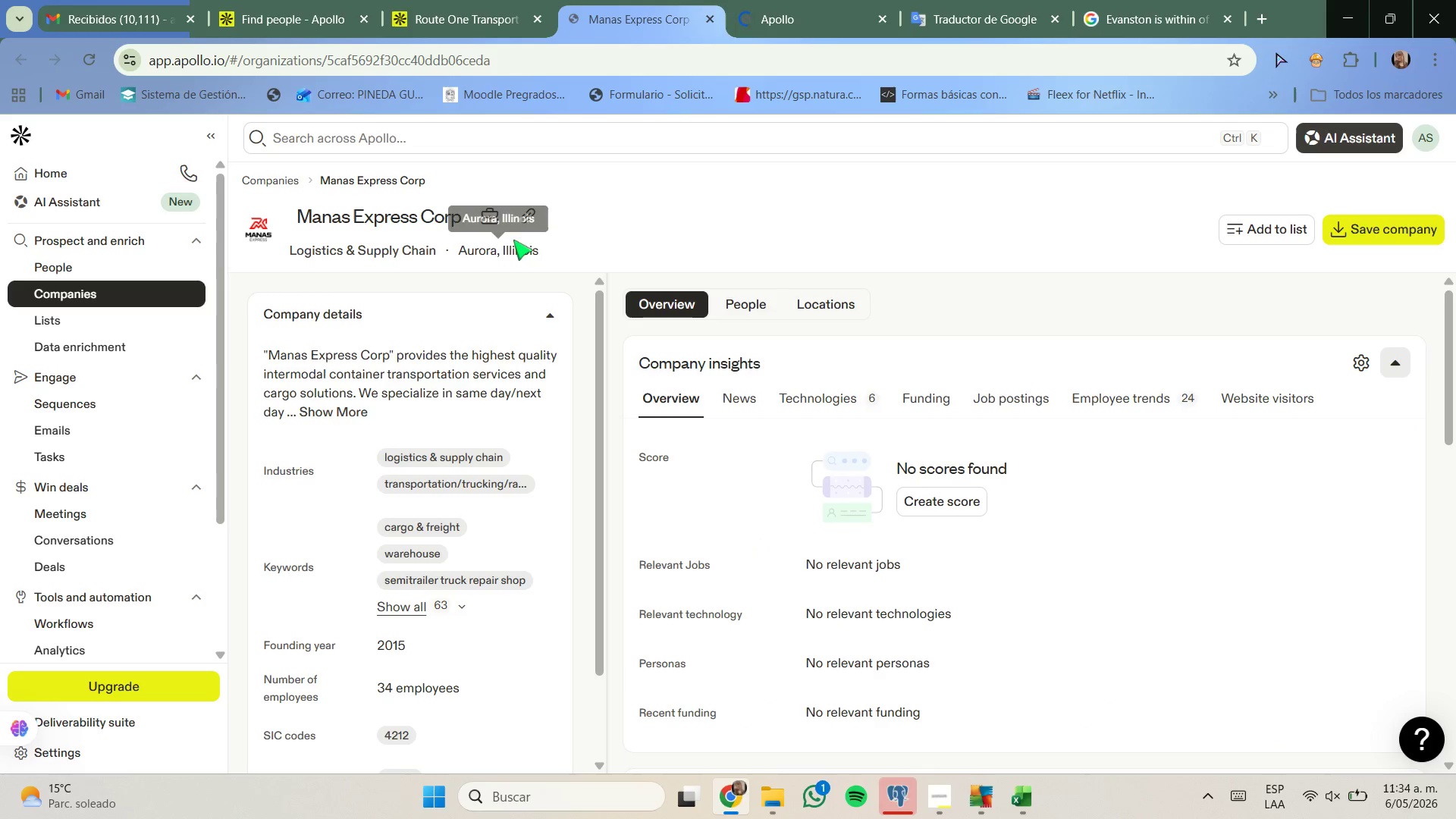 
wait(6.58)
 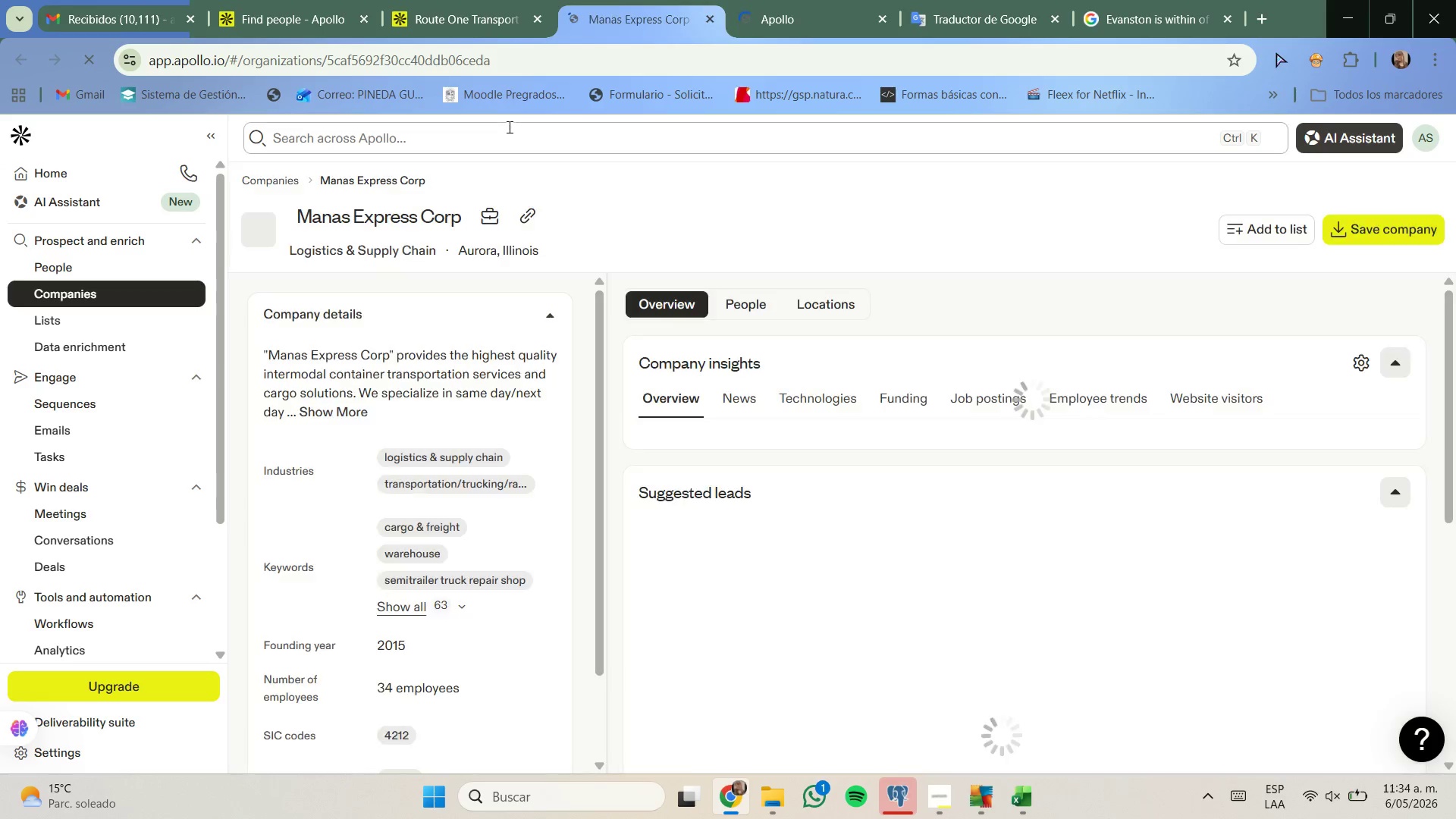 
left_click([524, 219])
 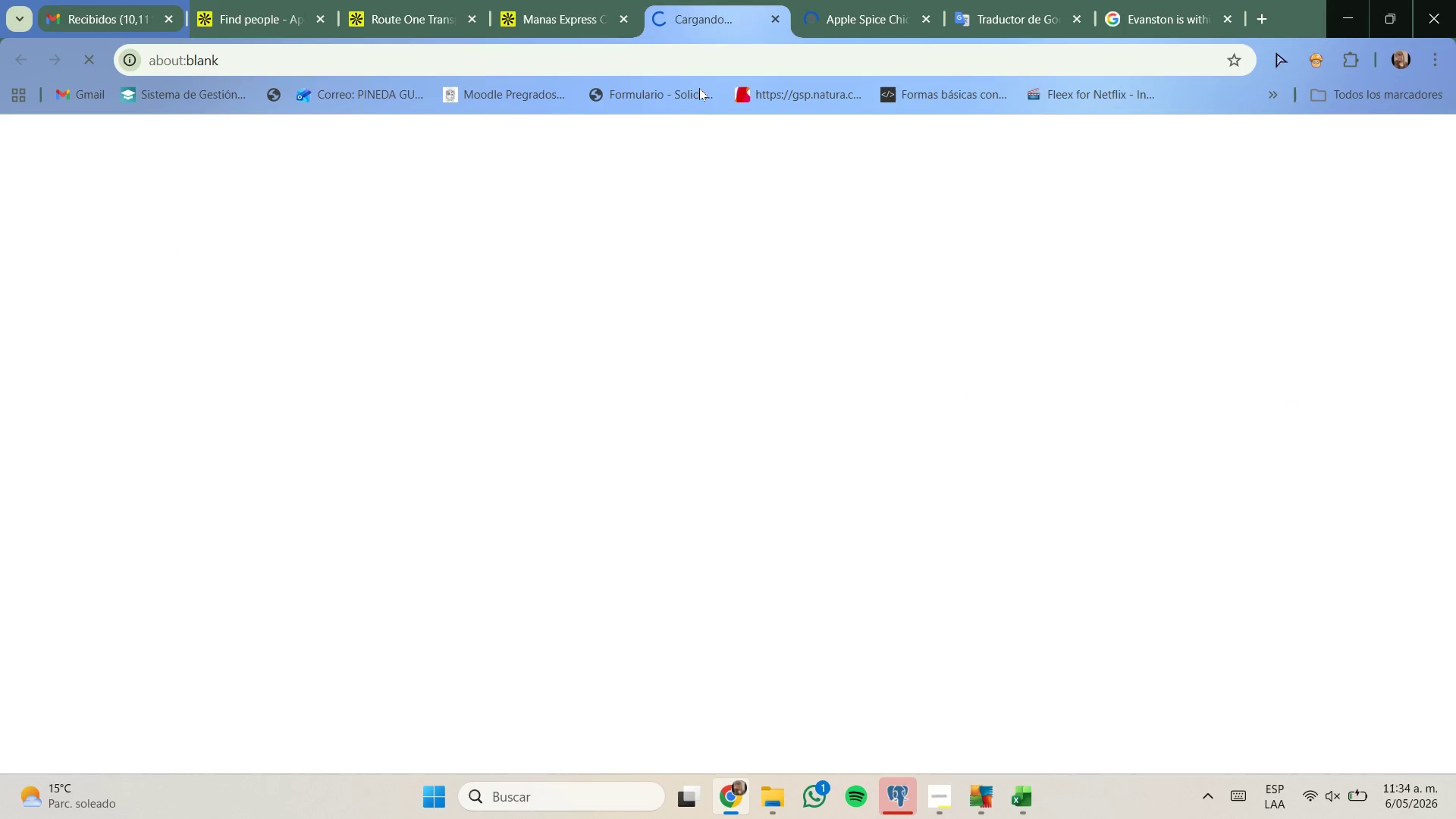 
left_click([793, 0])
 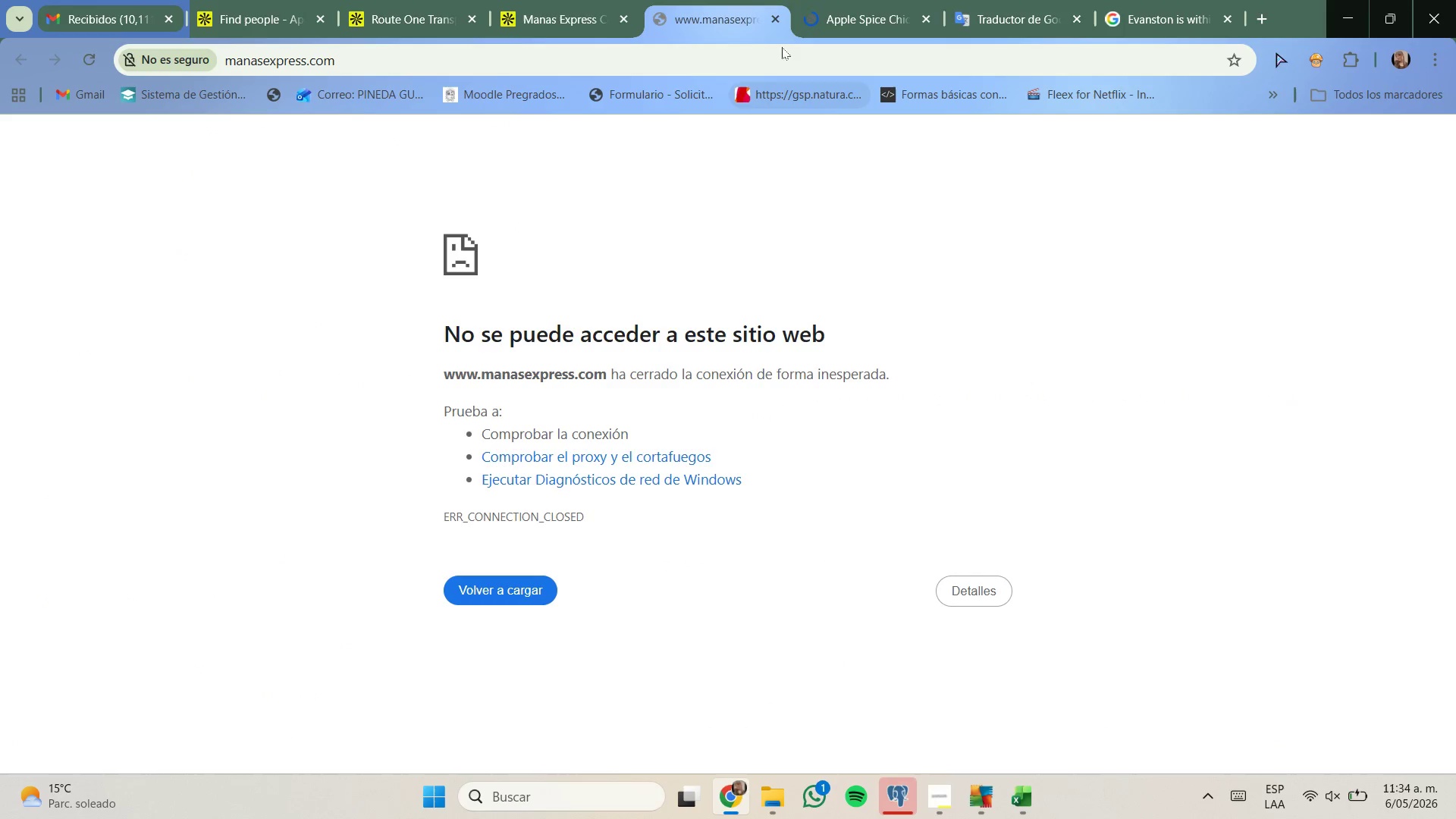 
left_click([826, 18])
 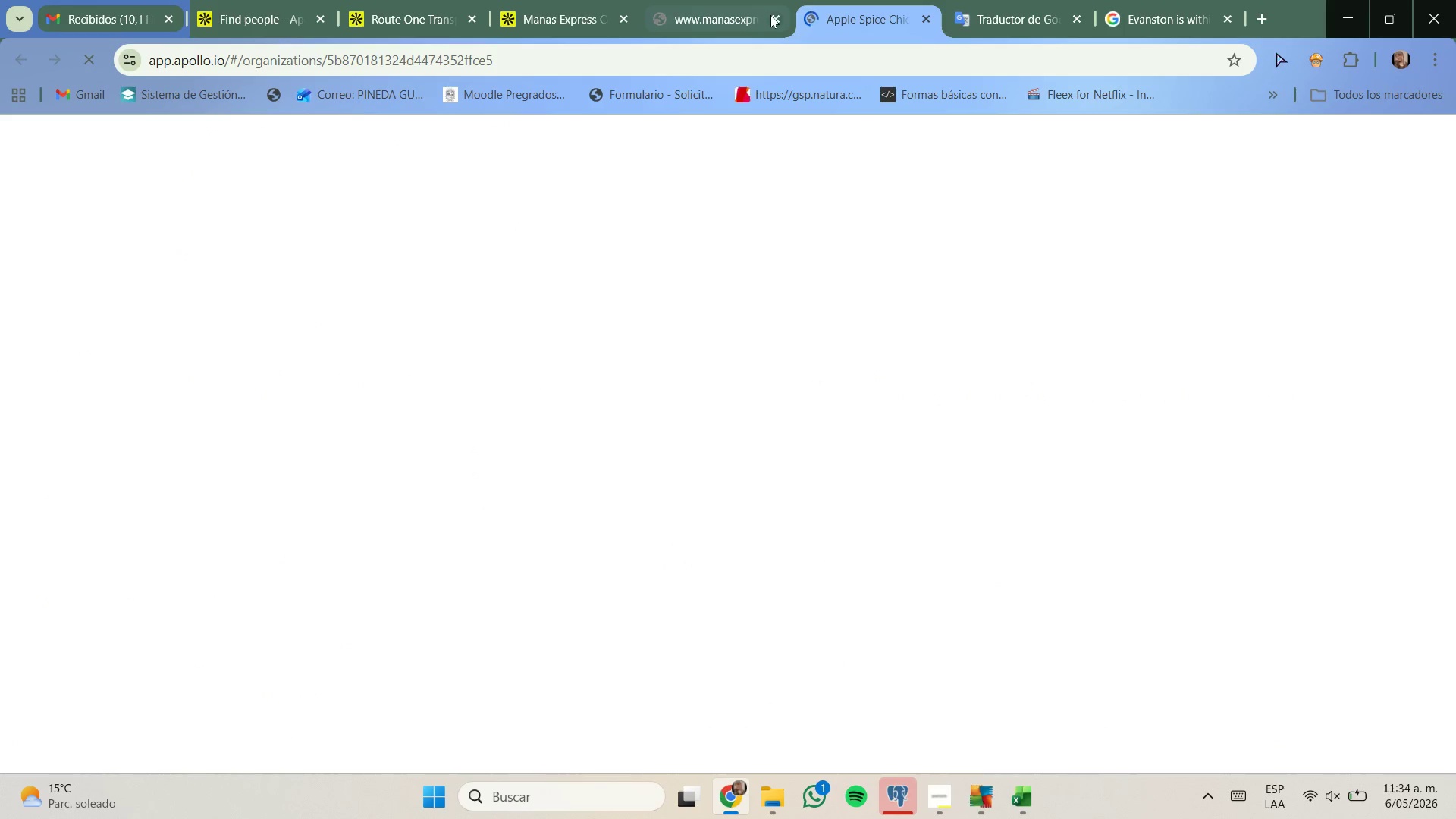 
left_click([770, 17])
 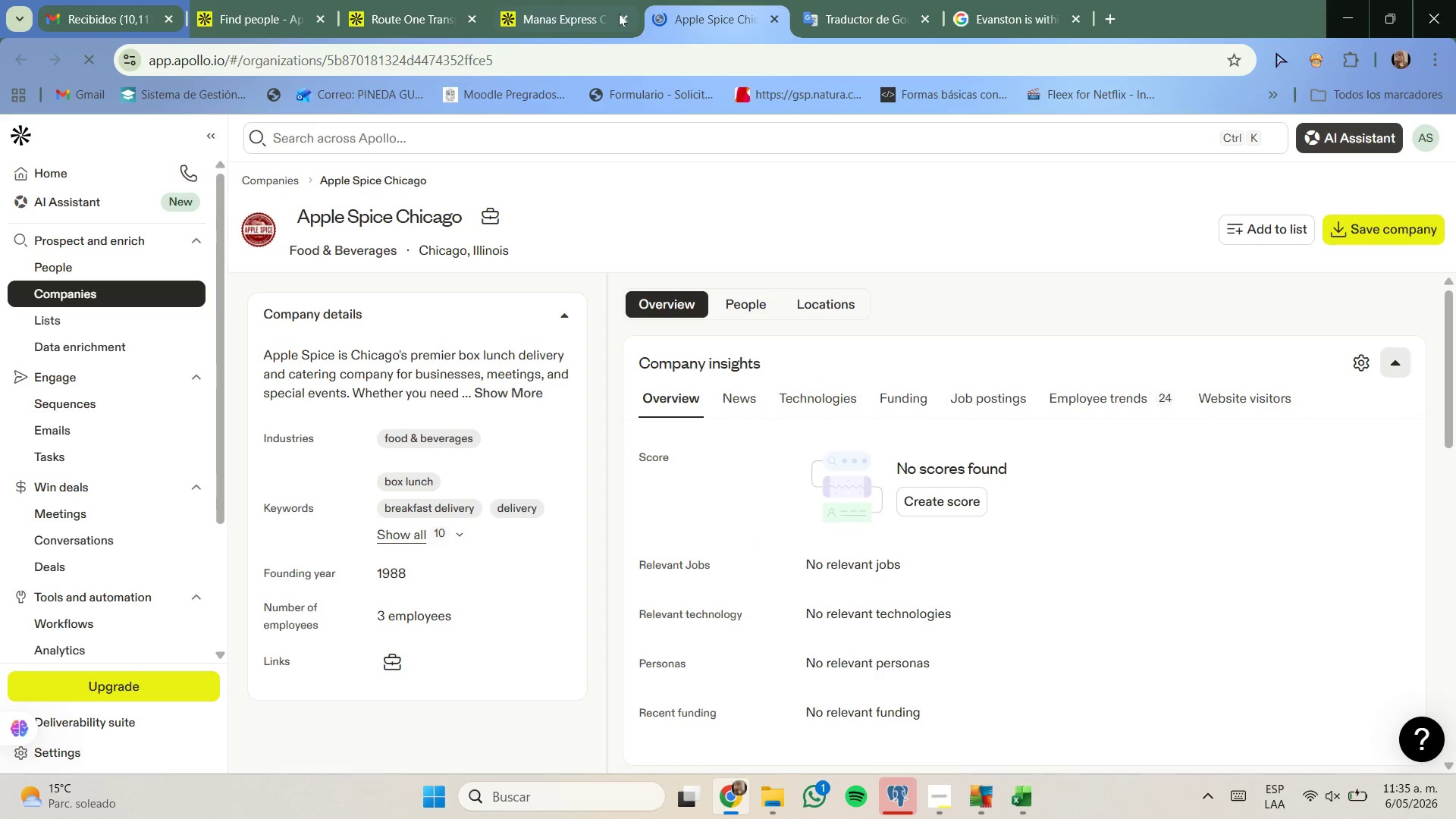 
left_click([619, 14])
 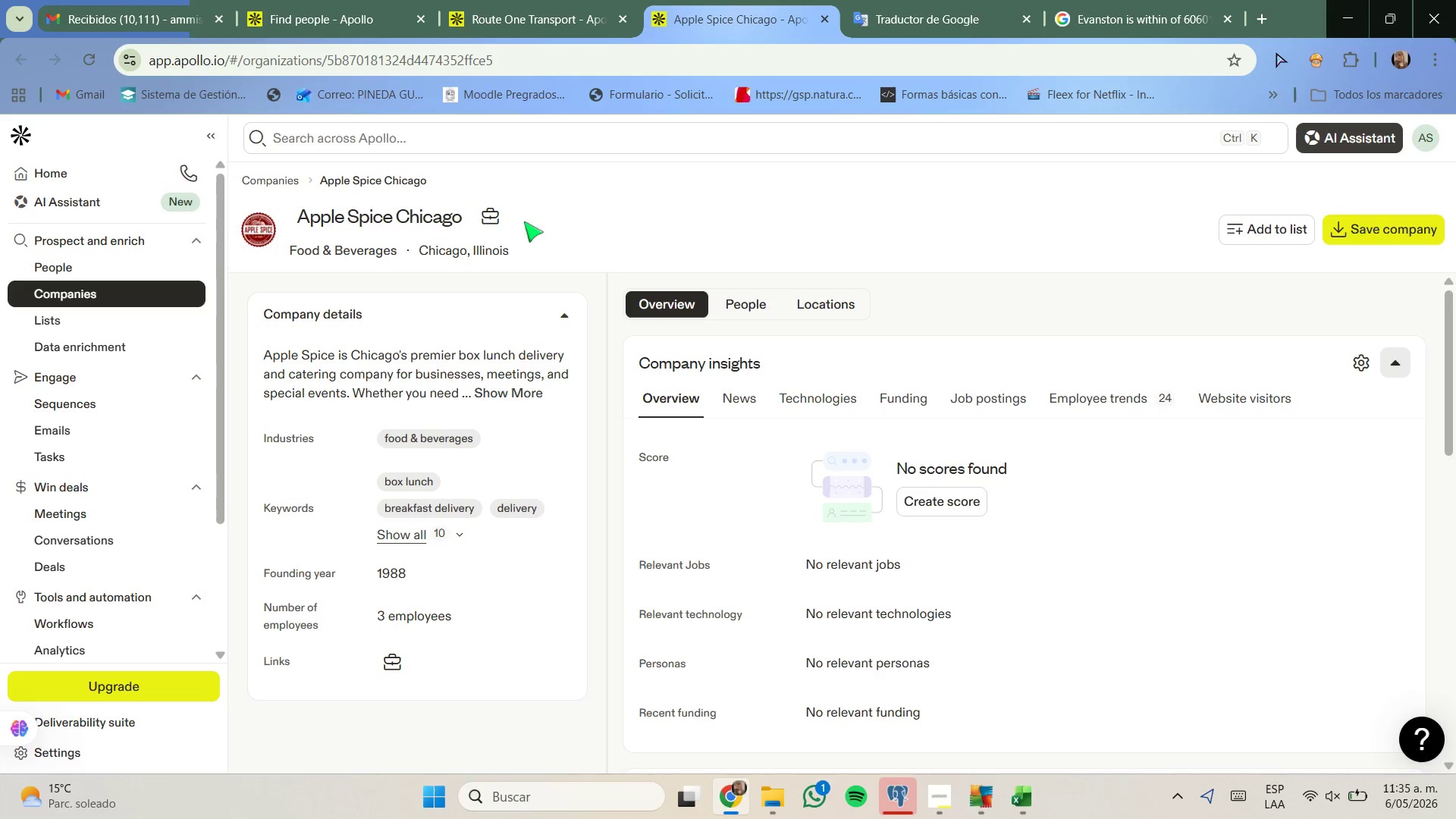 
wait(5.22)
 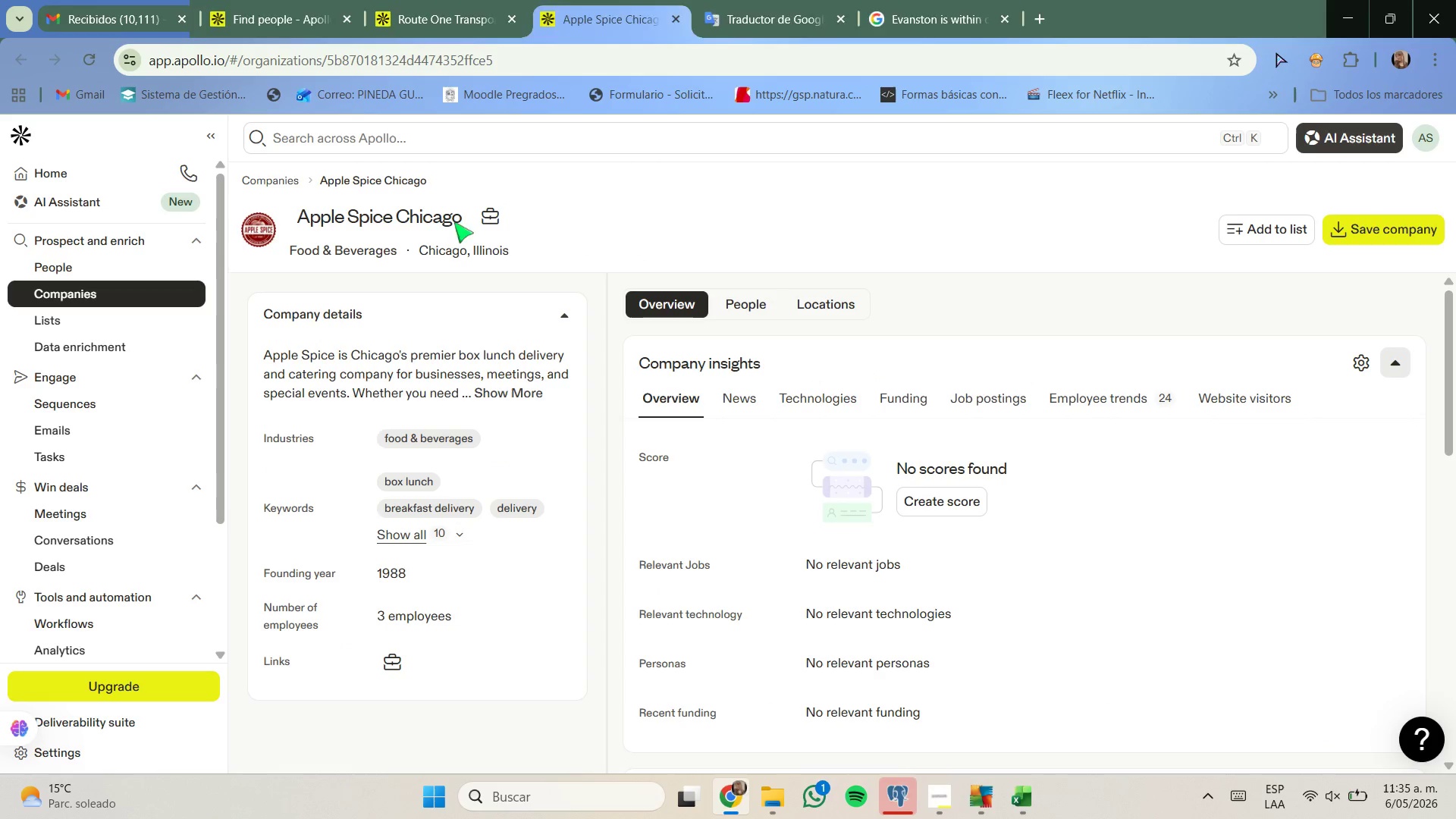 
left_click([492, 397])
 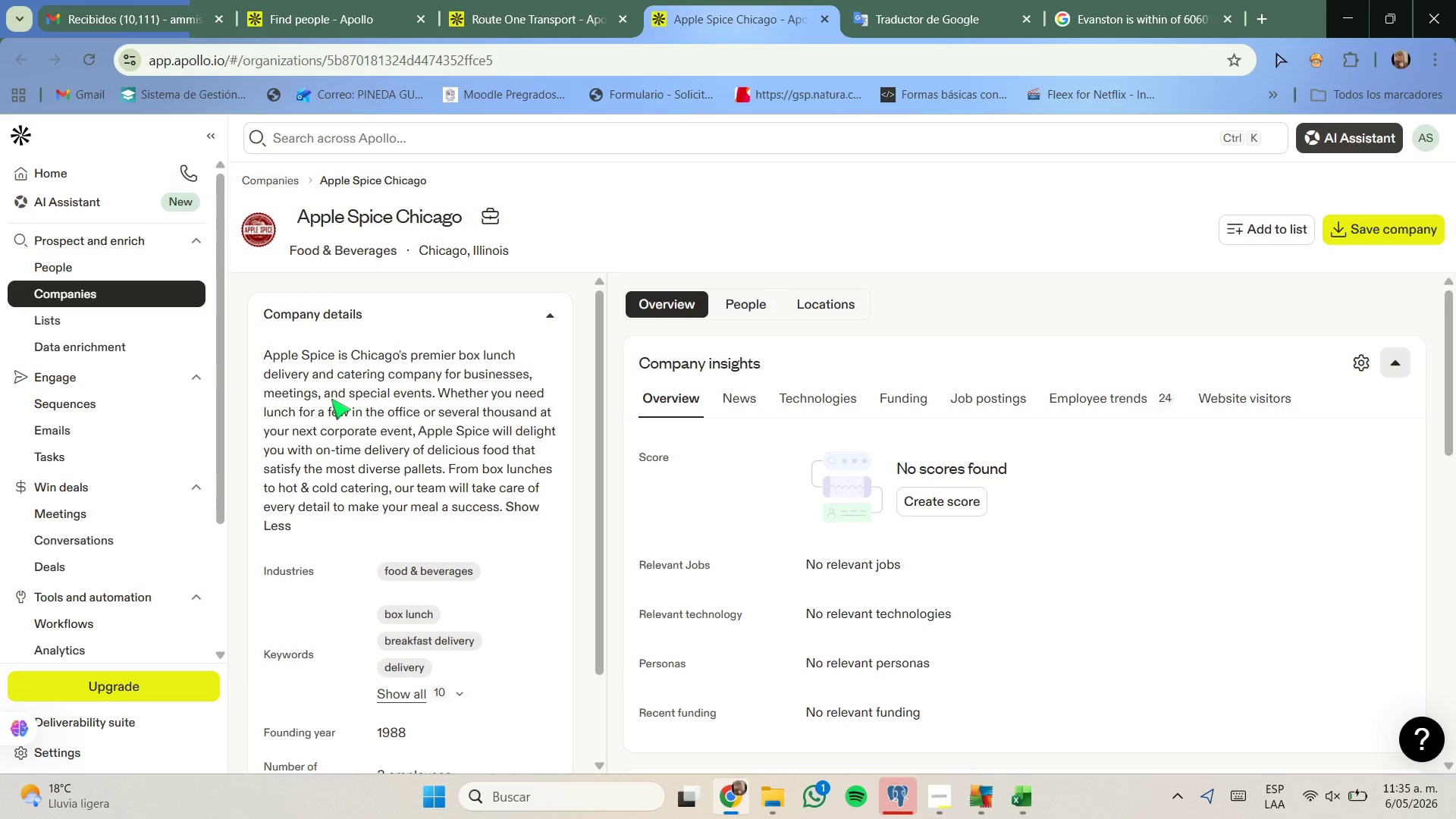 
wait(5.5)
 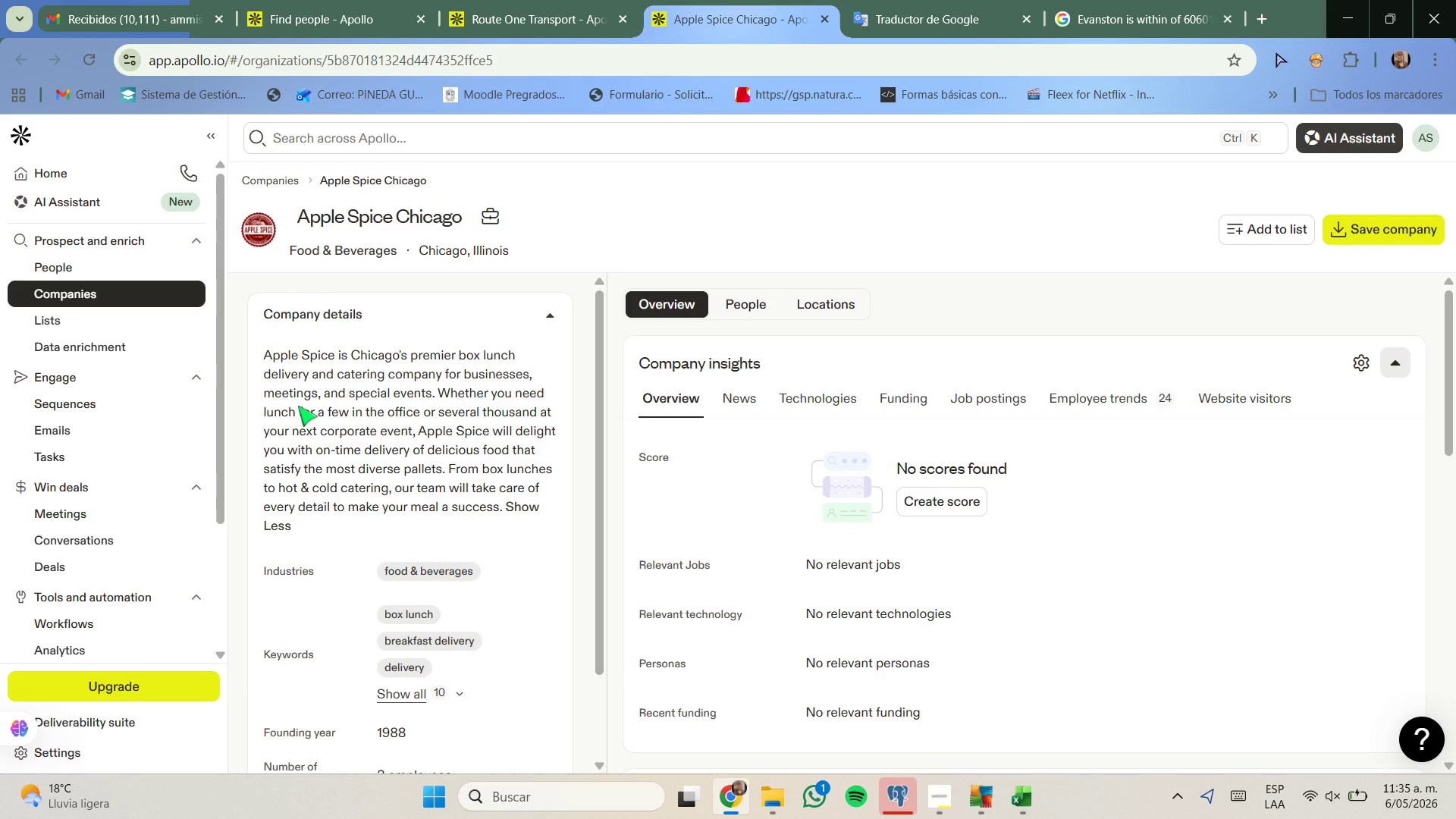 
scroll: coordinate [397, 429], scroll_direction: down, amount: 1.0
 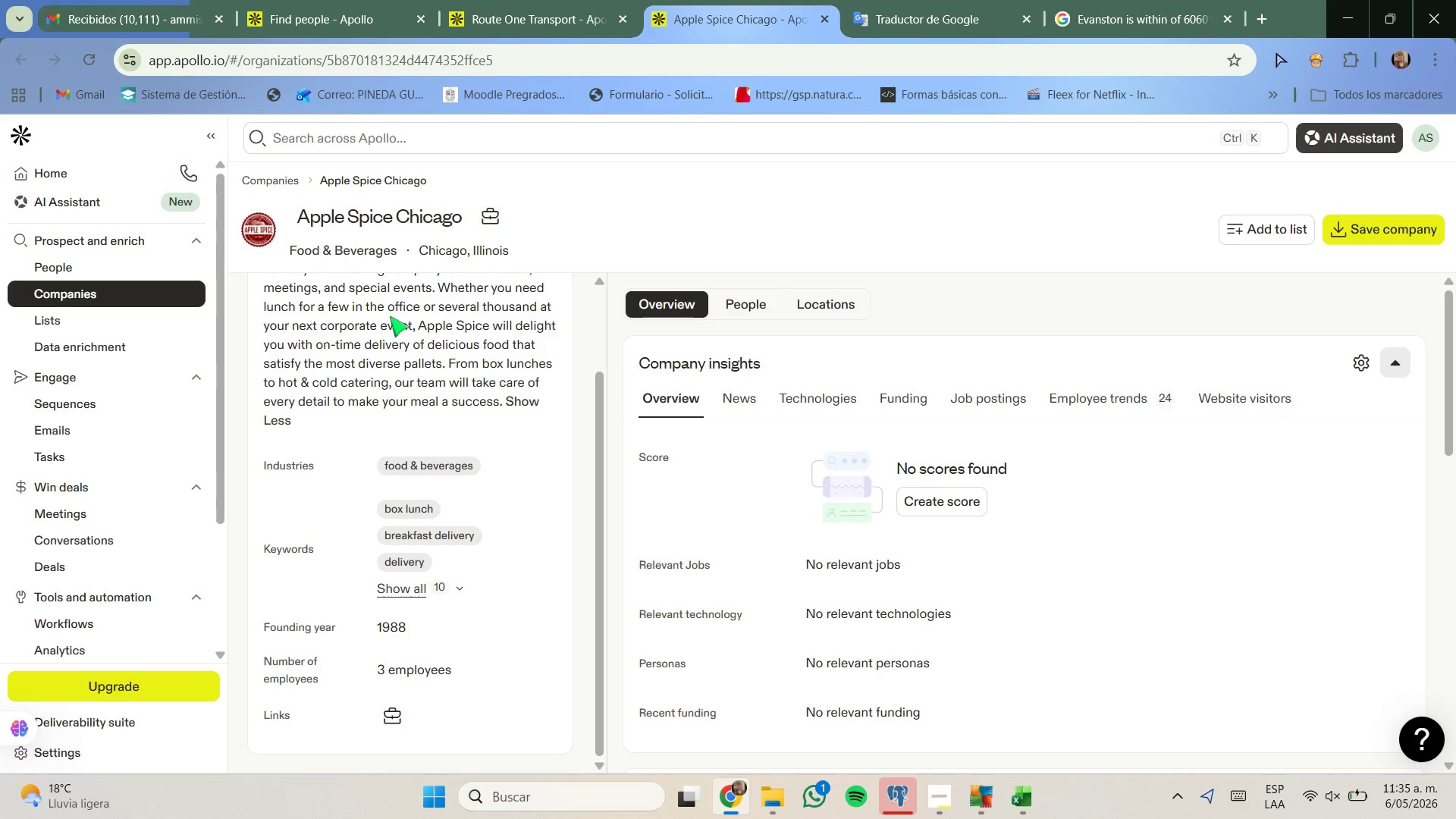 
left_click([540, 6])
 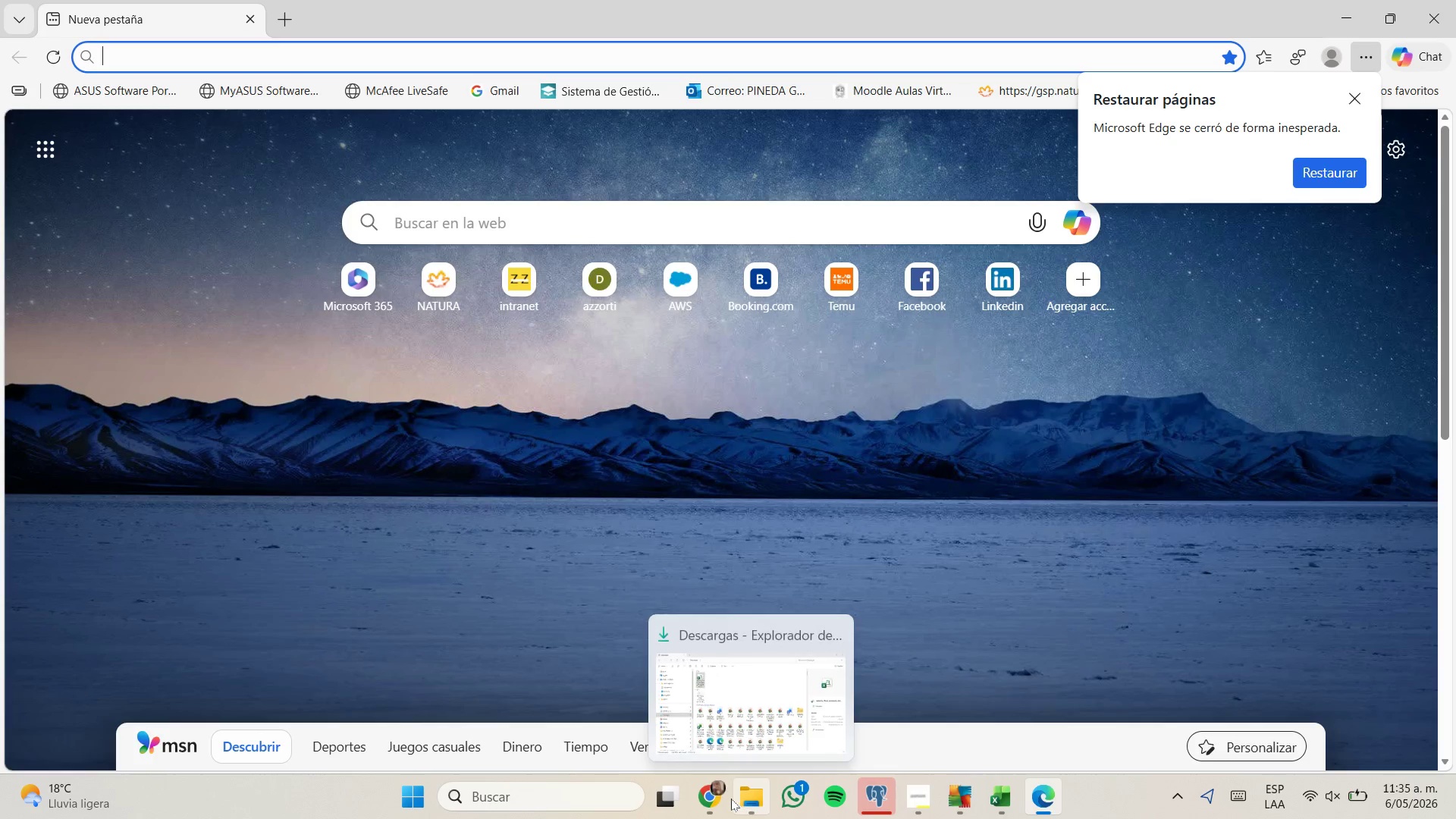 
left_click([725, 796])
 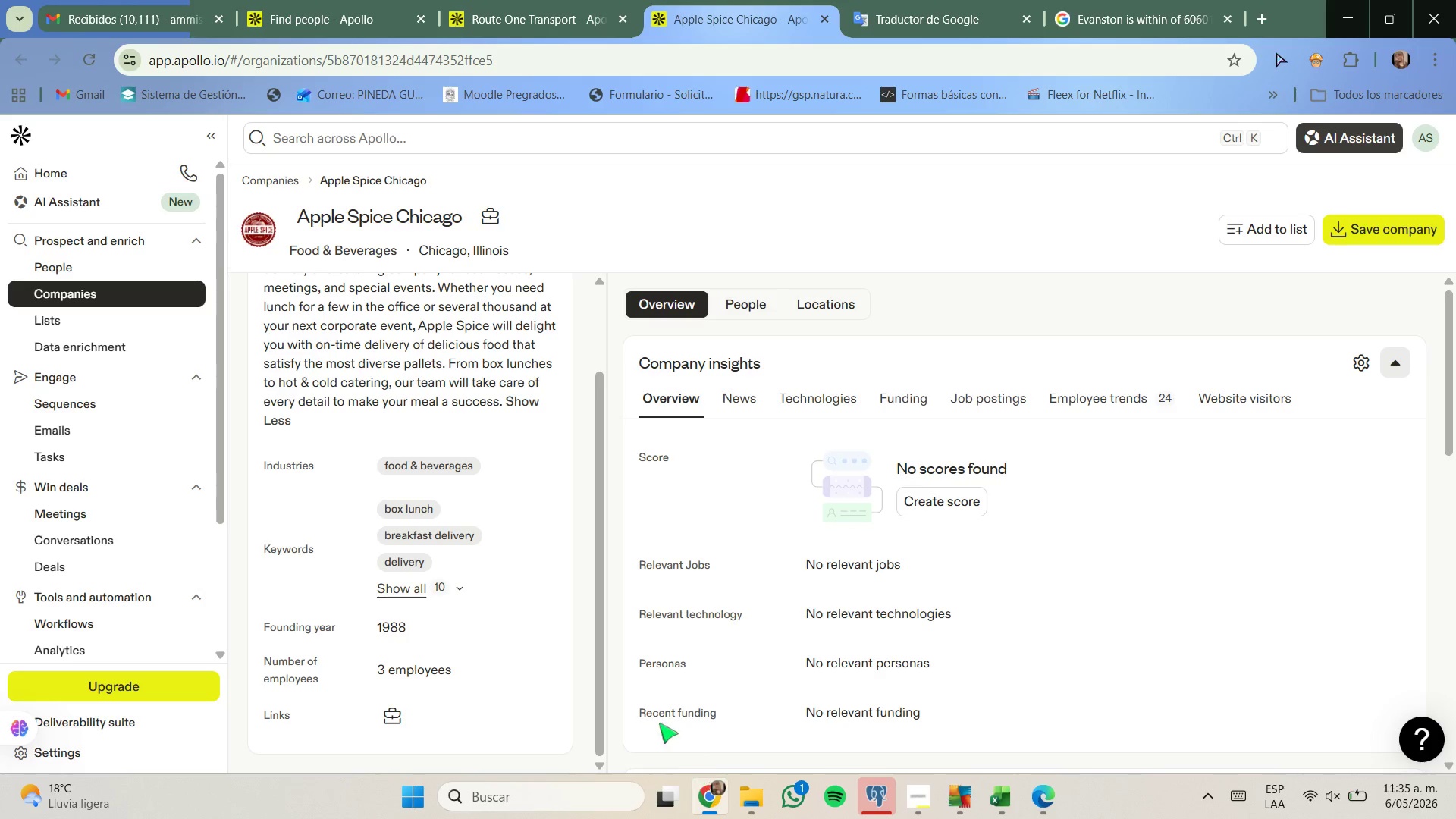 
scroll: coordinate [690, 675], scroll_direction: down, amount: 3.0
 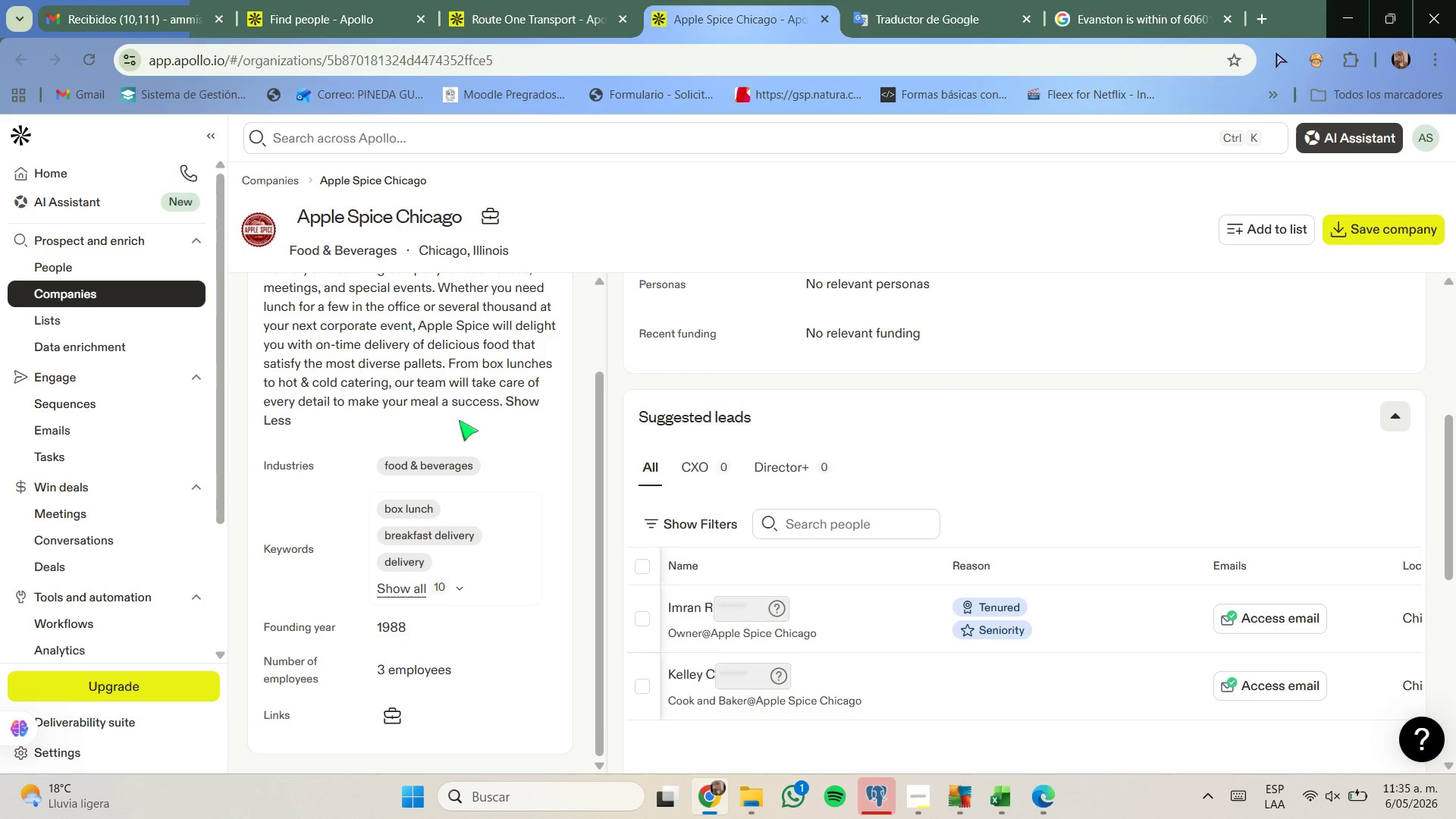 
left_click([324, 0])
 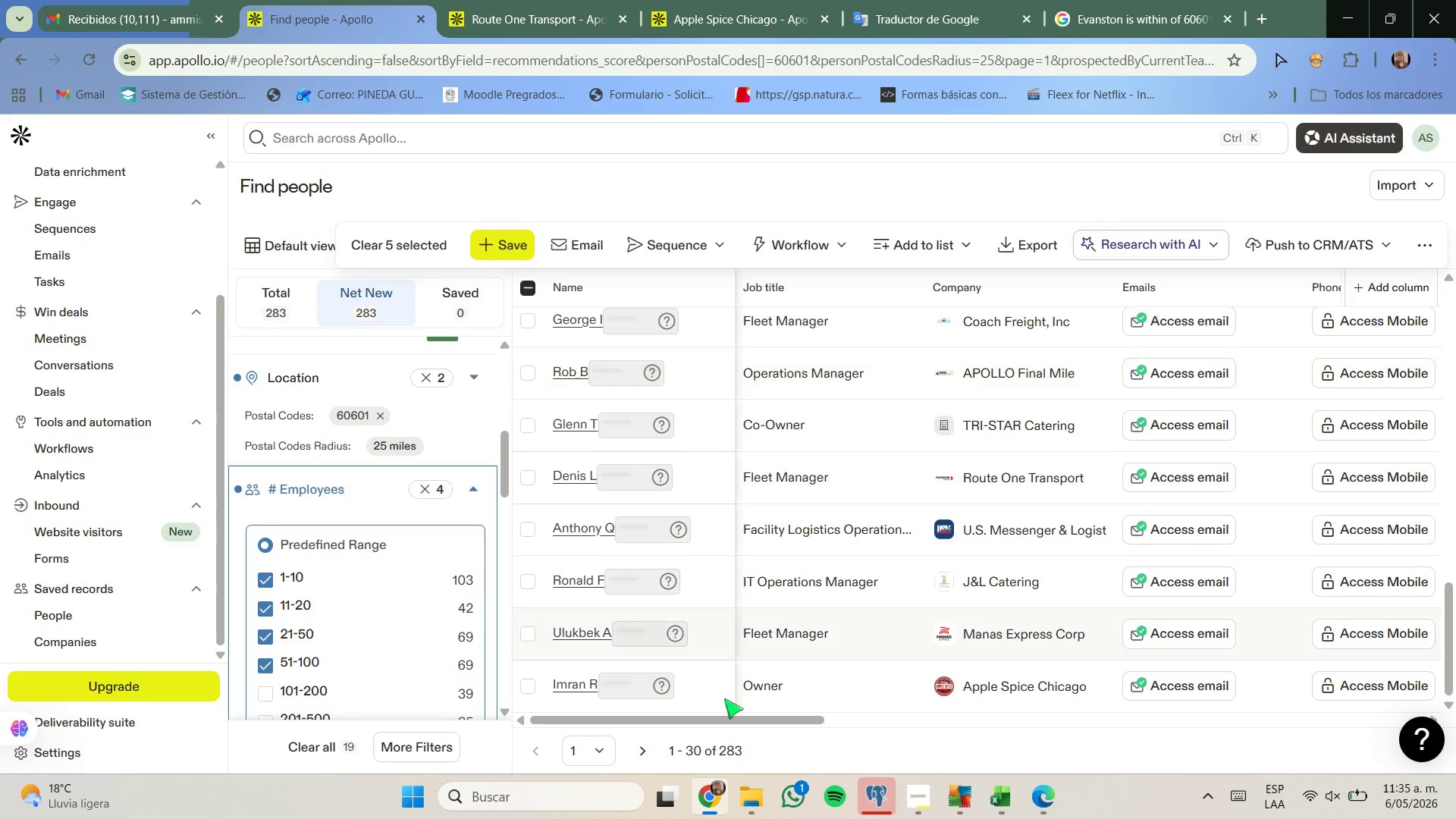 
scroll: coordinate [726, 695], scroll_direction: down, amount: 1.0
 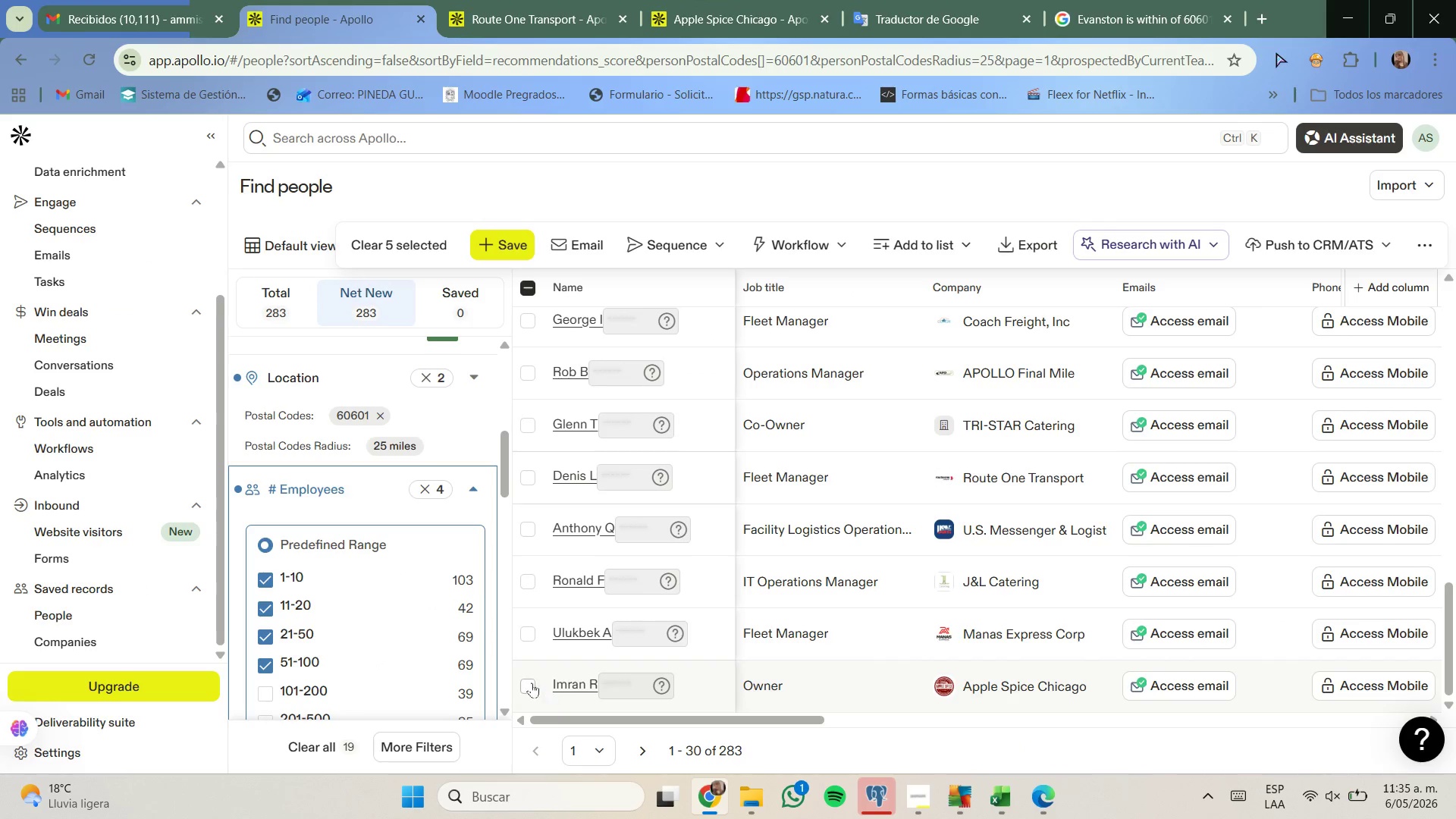 
left_click([532, 682])
 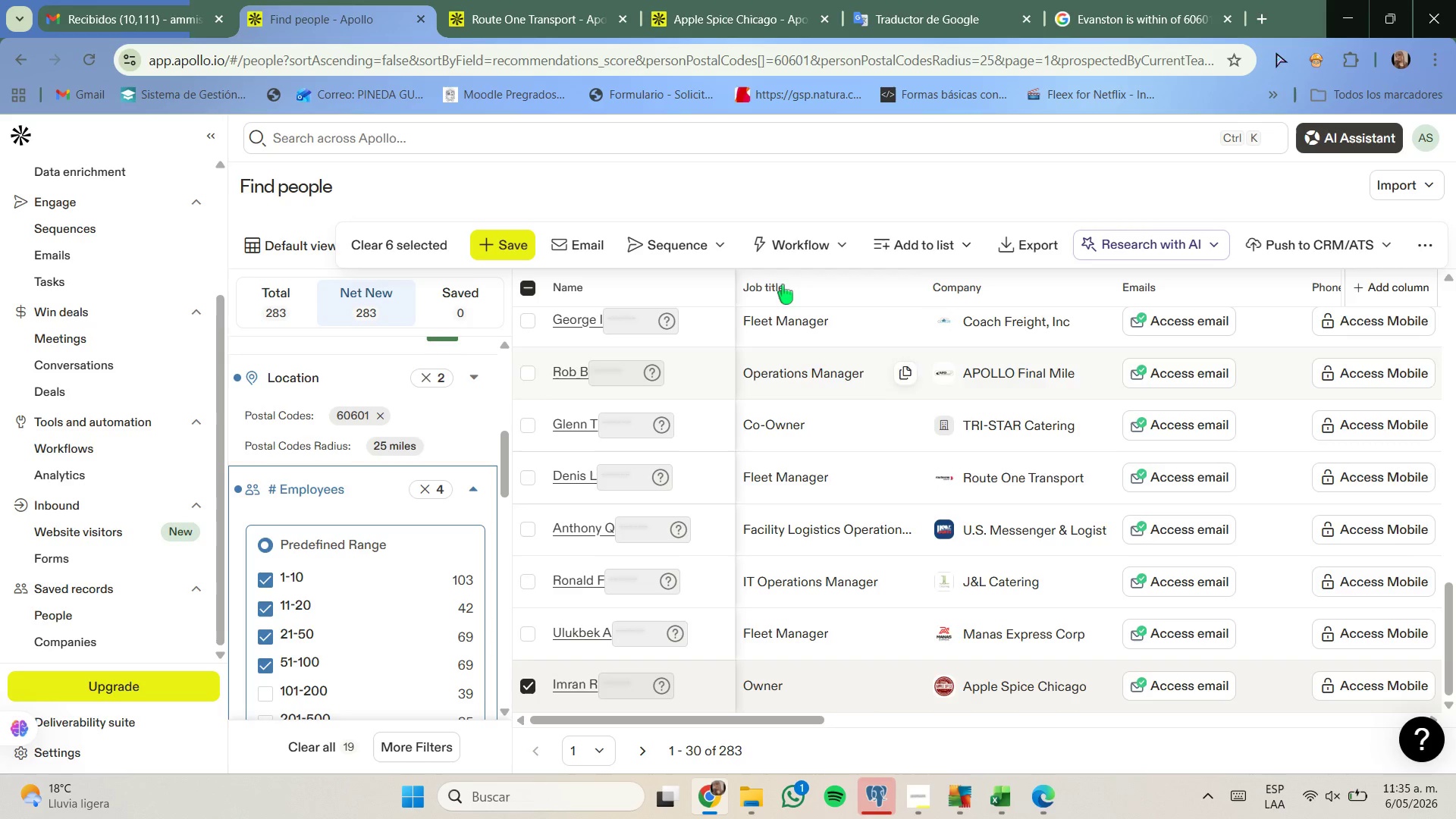 
left_click([912, 246])
 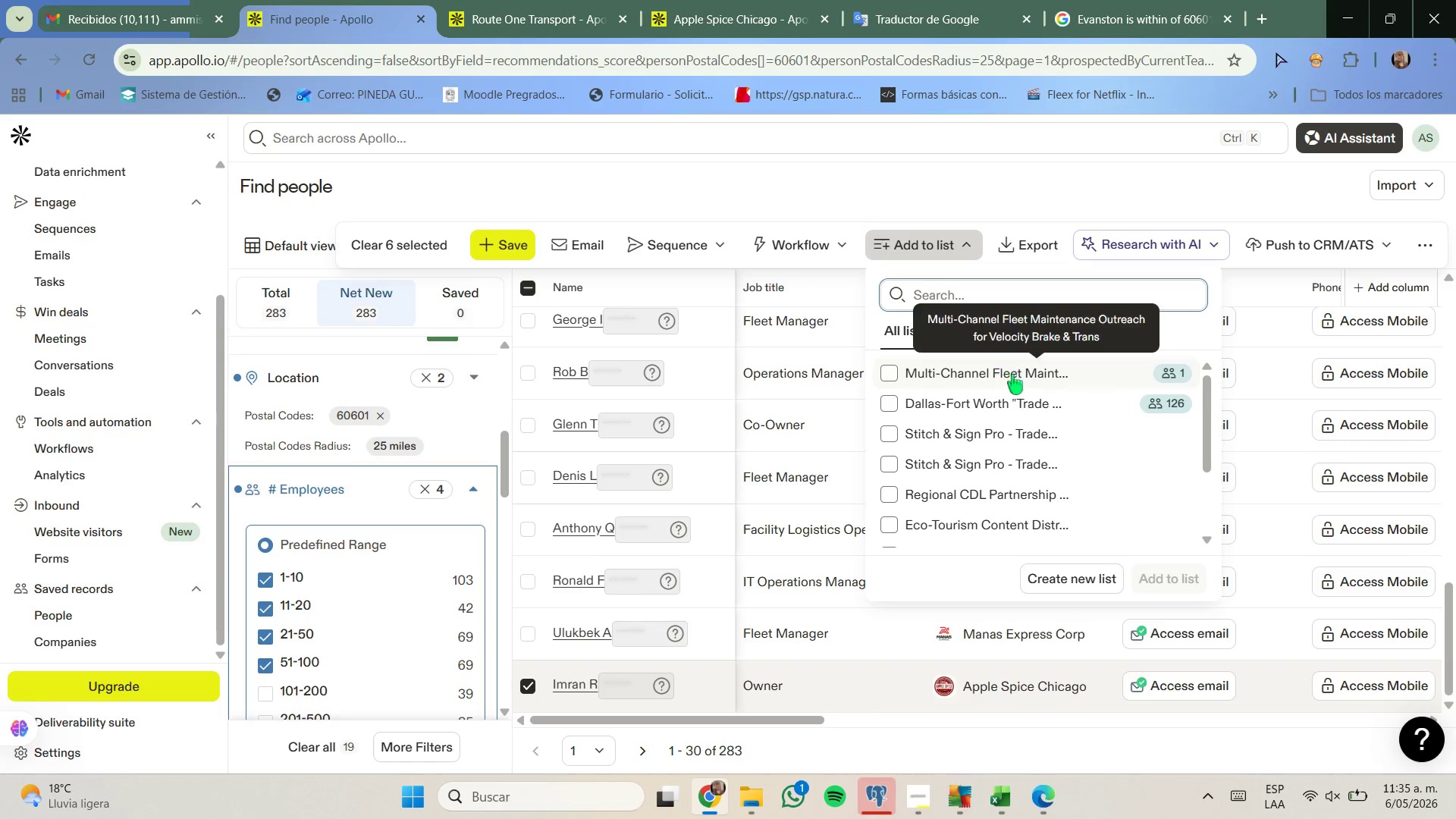 
left_click([1013, 375])
 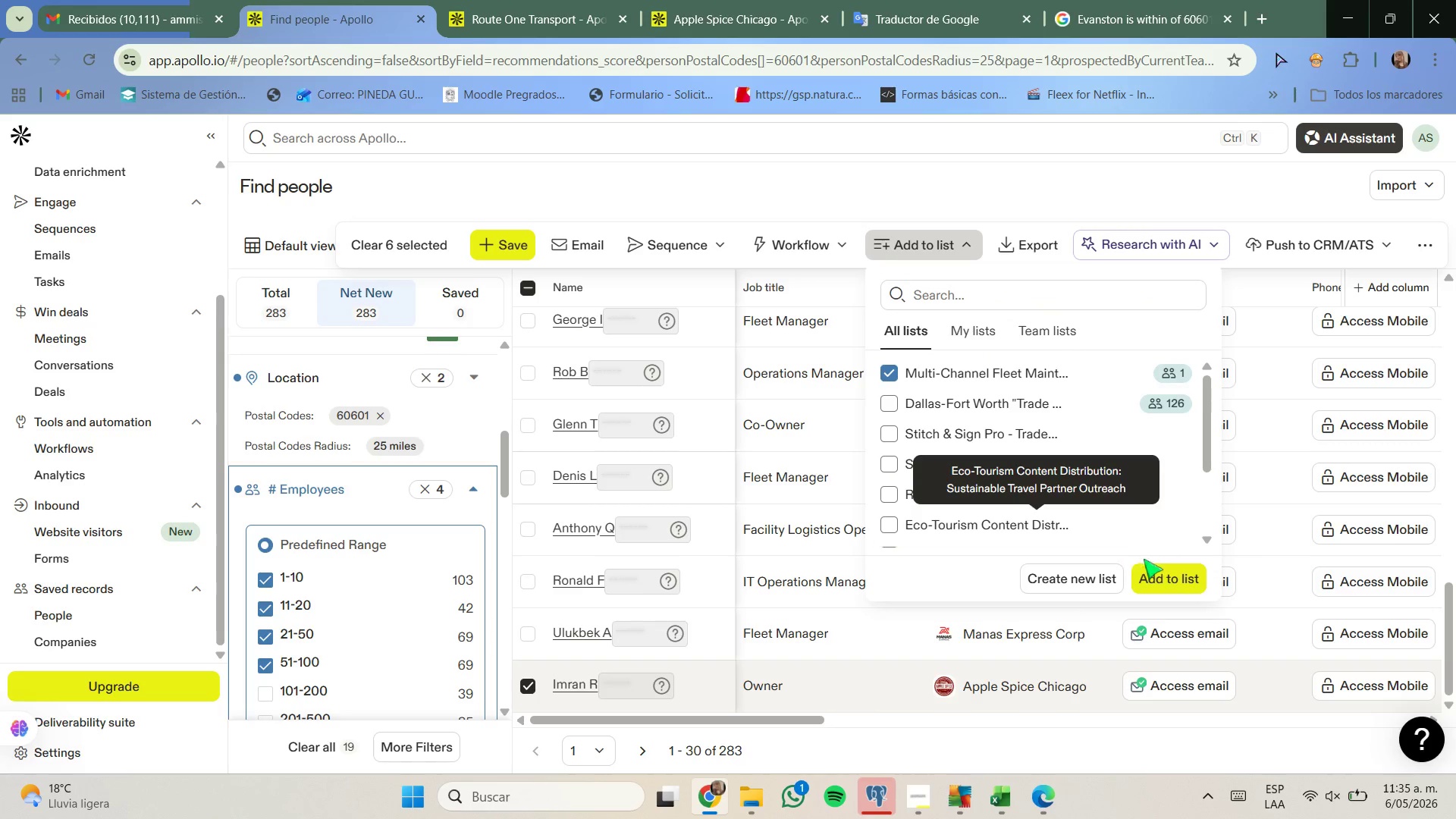 
left_click([1147, 569])
 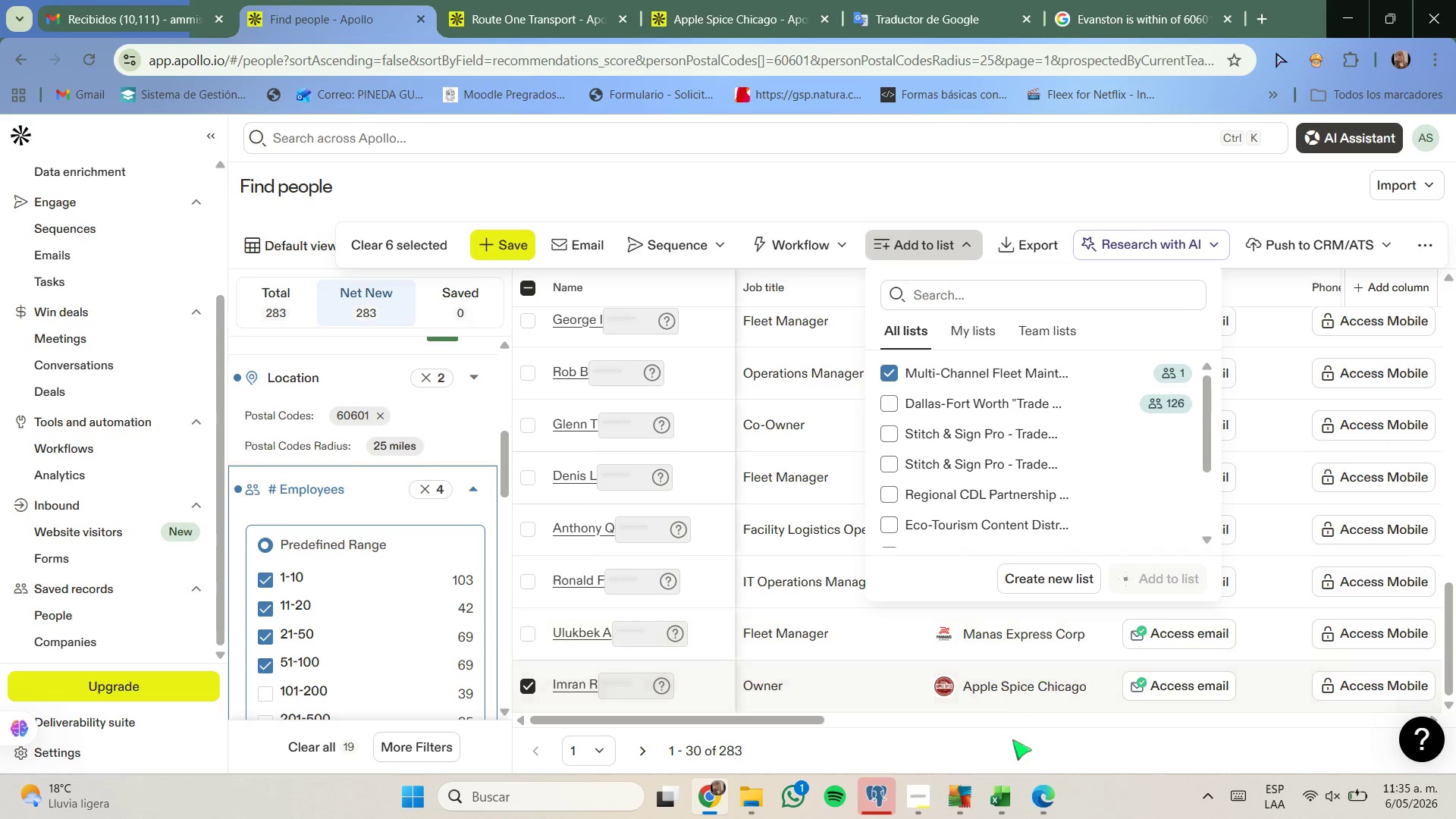 
left_click([1009, 786])
 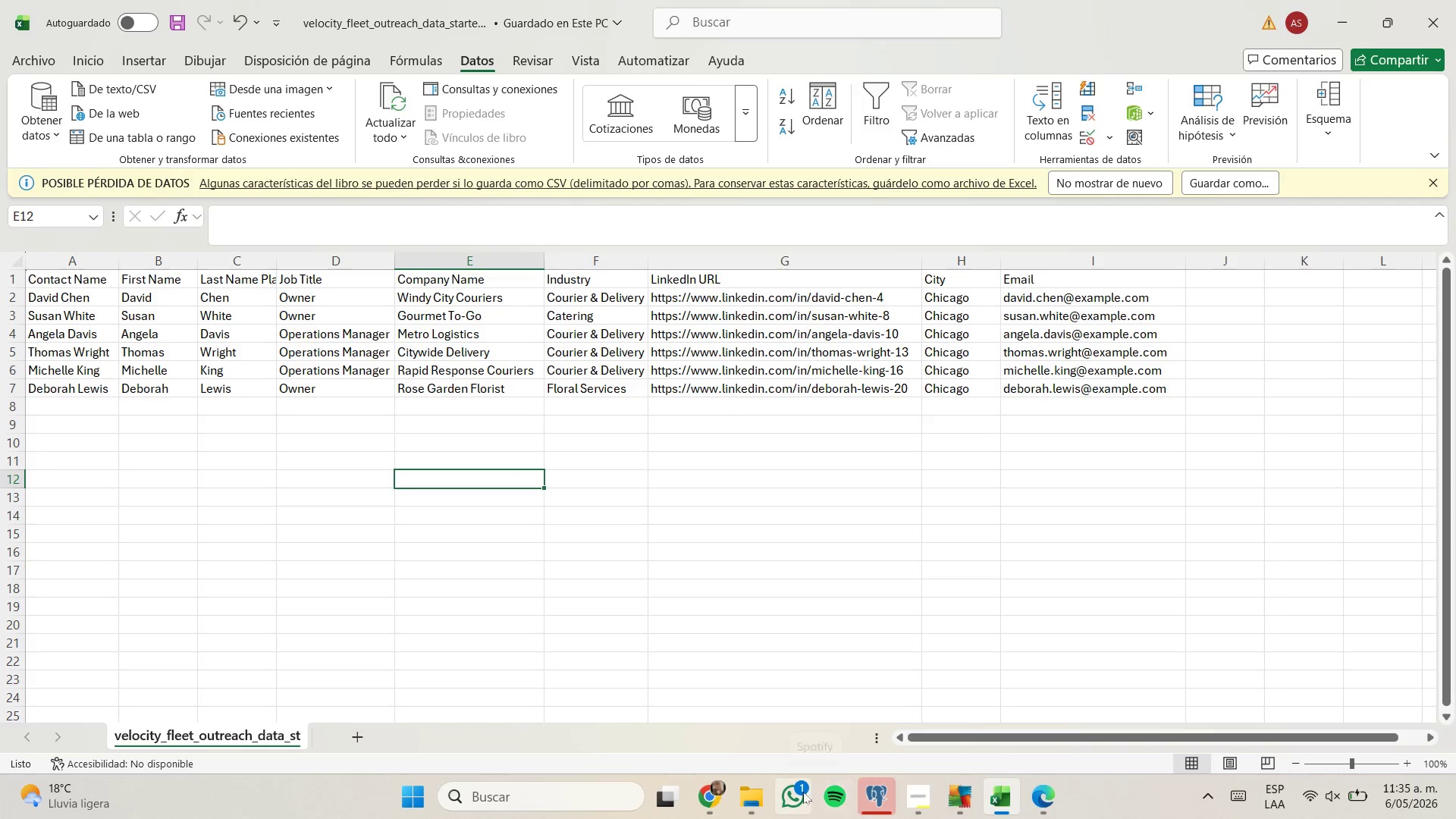 
left_click([721, 782])
 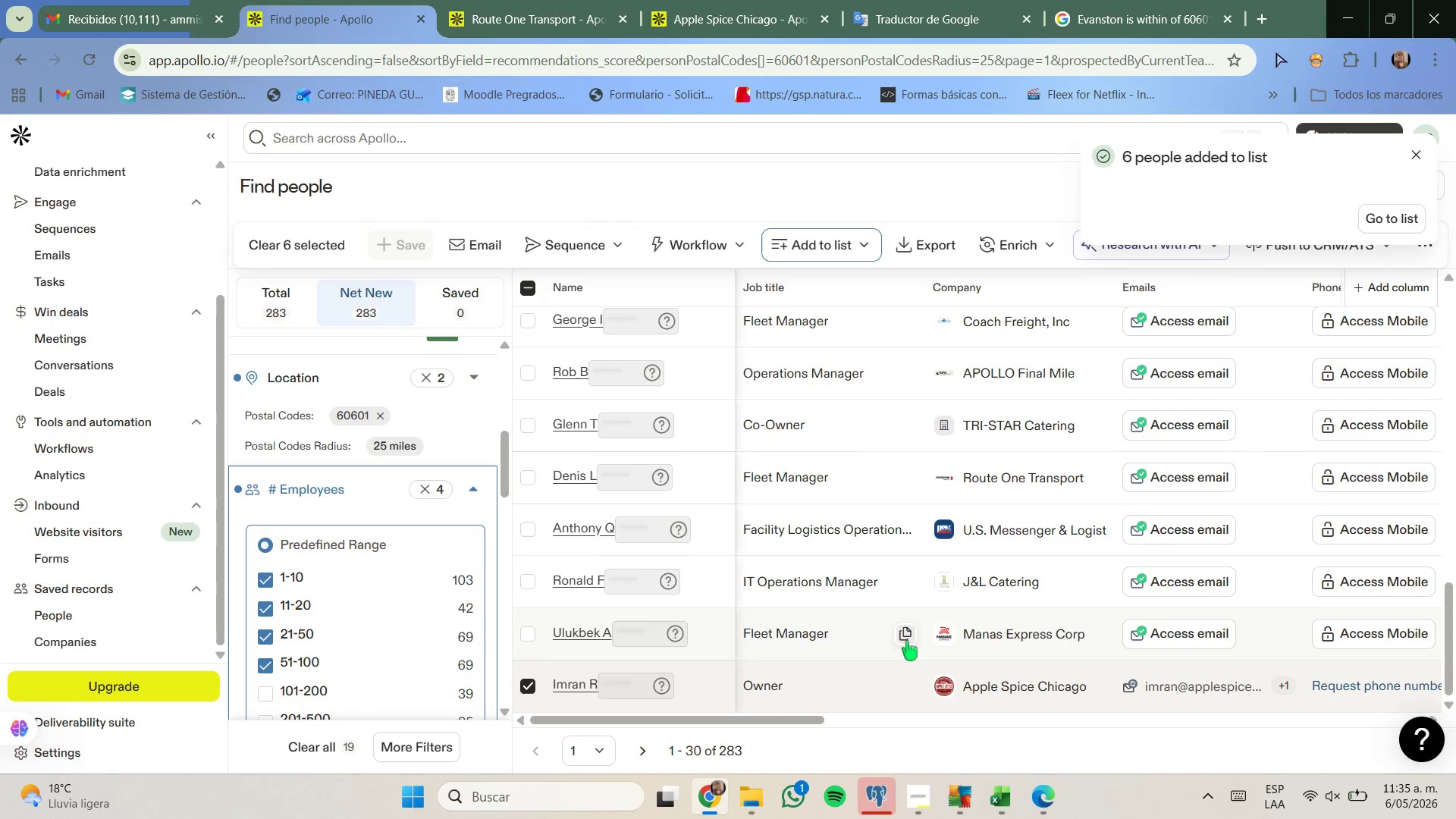 
wait(15.47)
 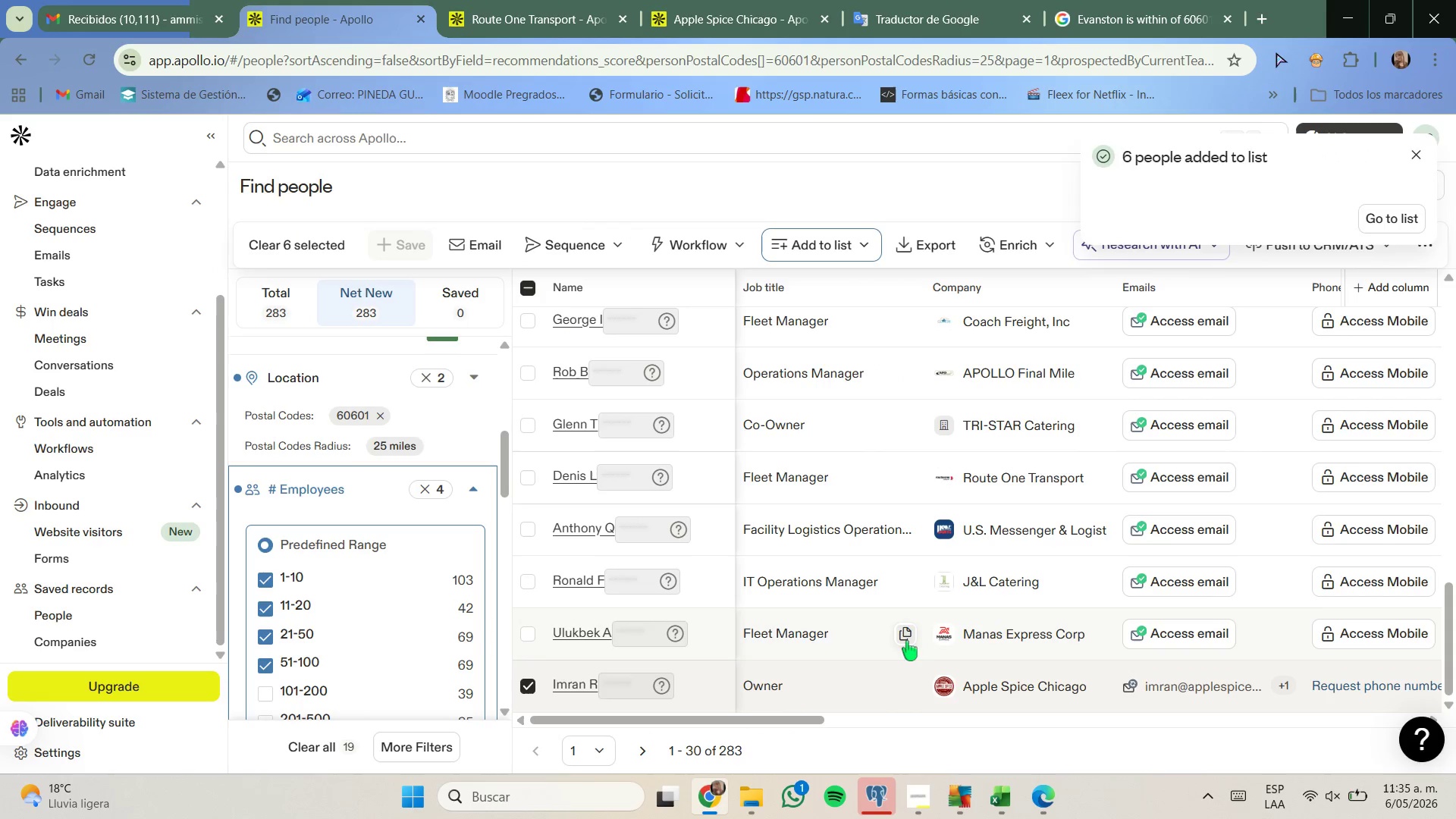 
left_click([304, 249])
 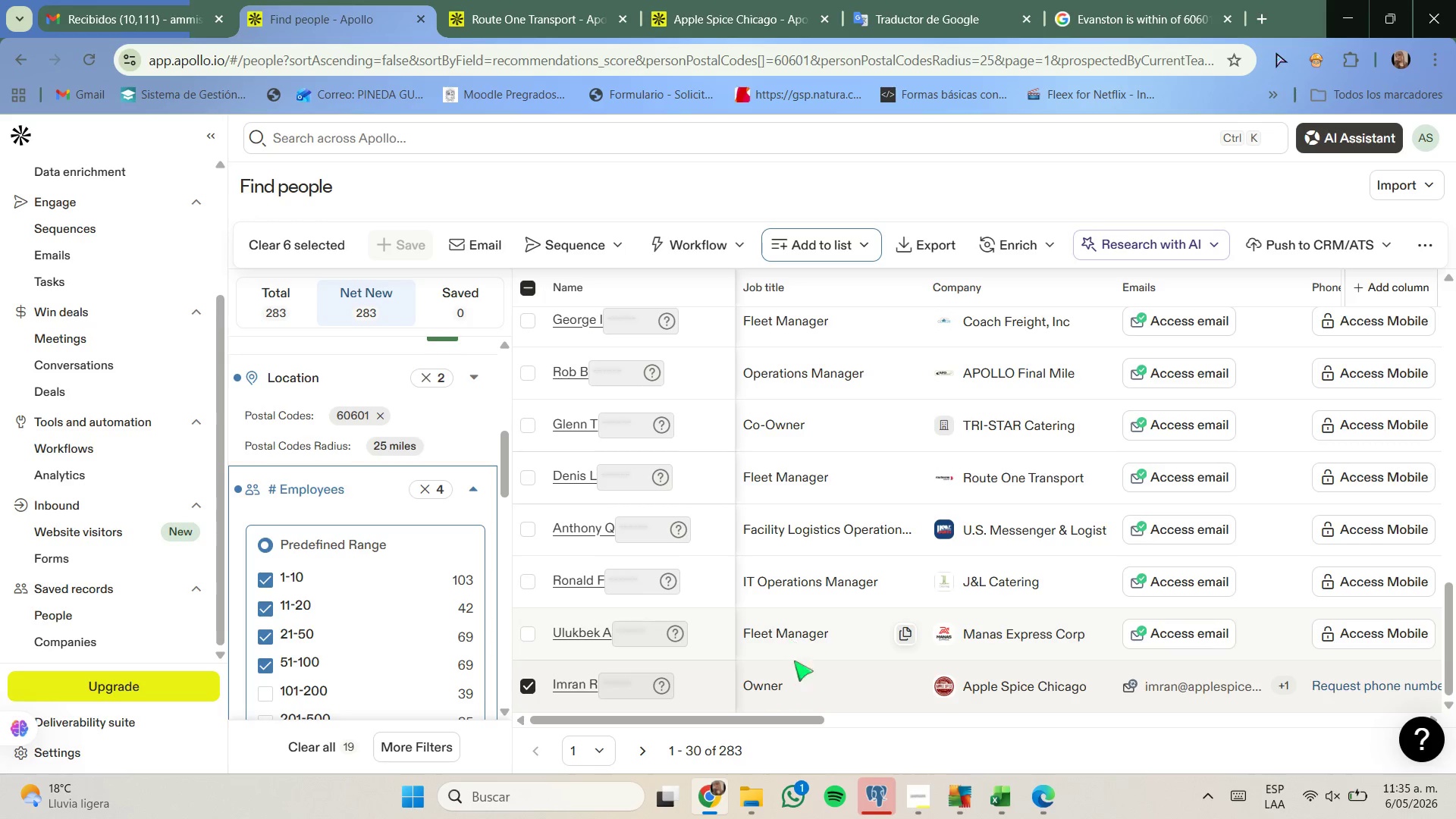 
left_click([928, 717])